 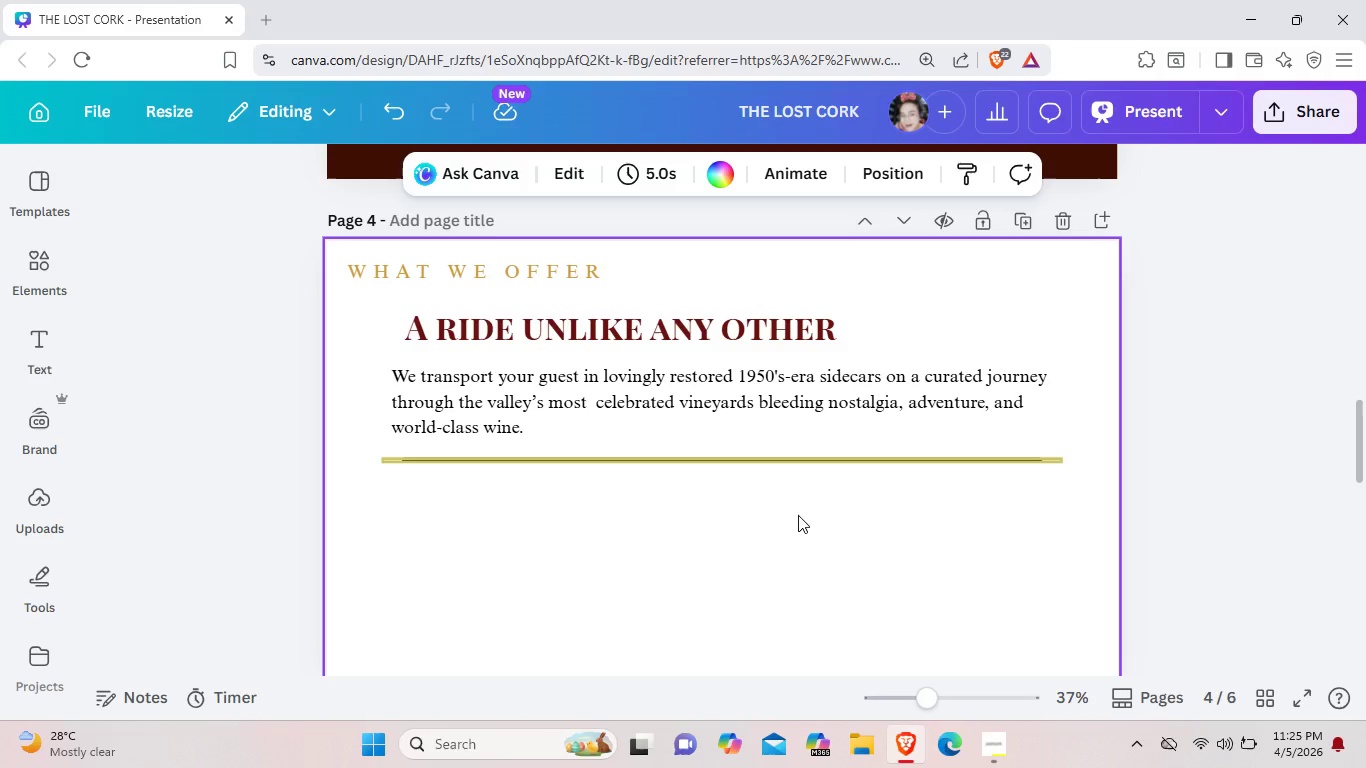 
scroll: coordinate [396, 468], scroll_direction: up, amount: 3.0
 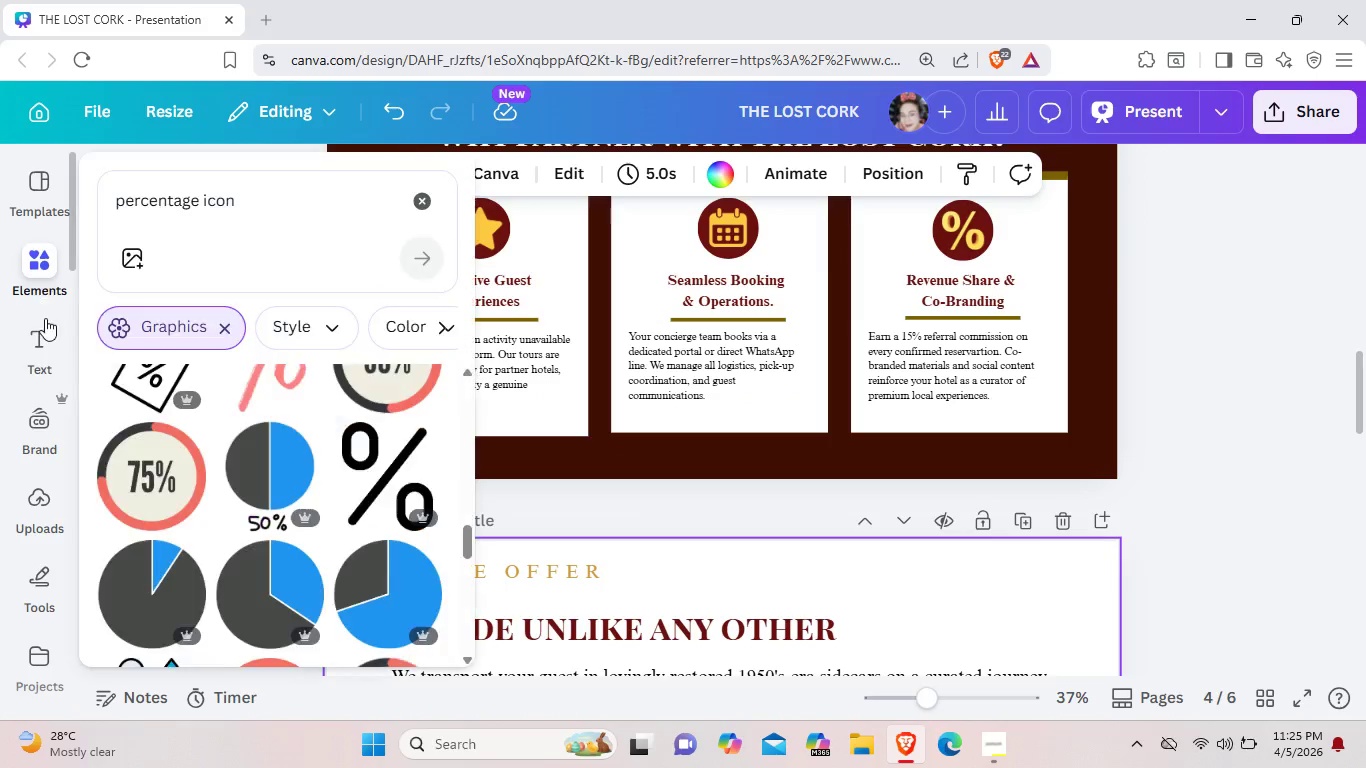 
scroll: coordinate [45, 318], scroll_direction: down, amount: 2.0
 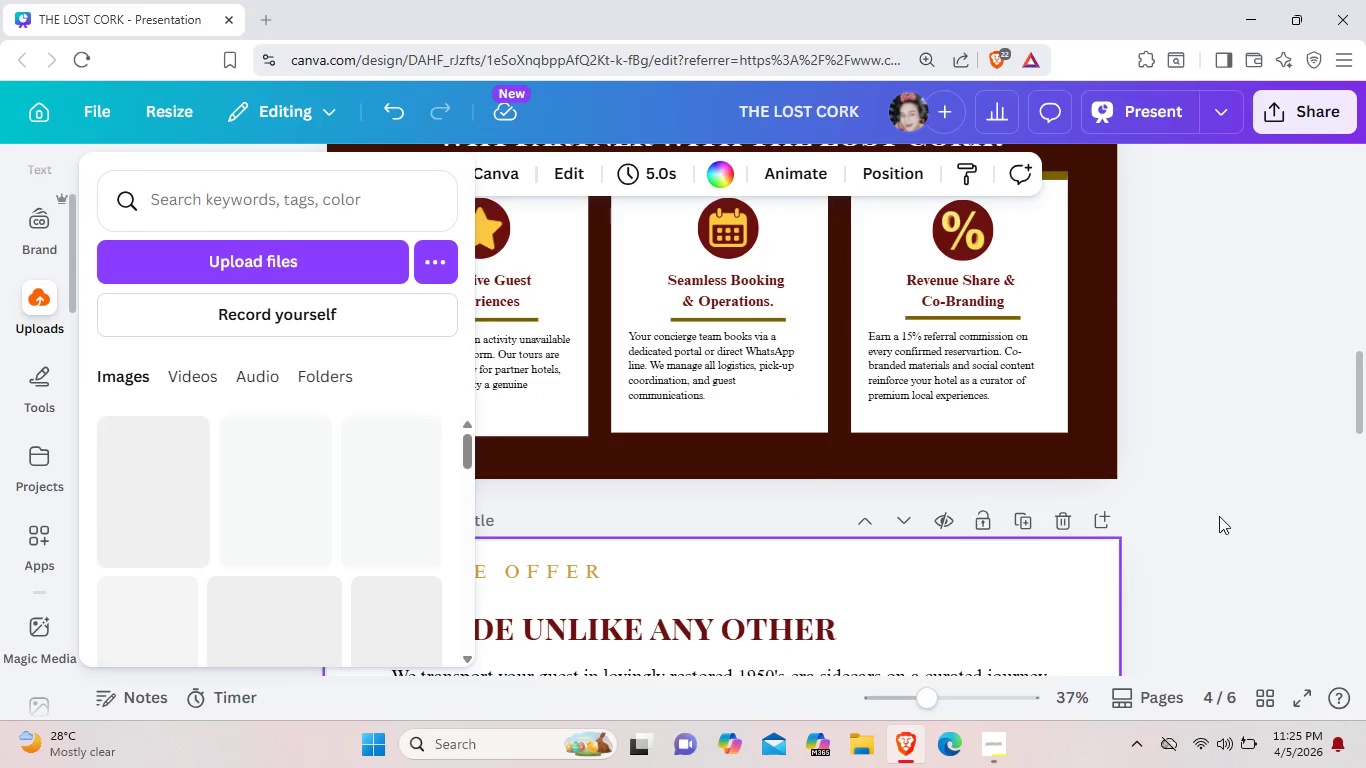 
left_click([1219, 516])
 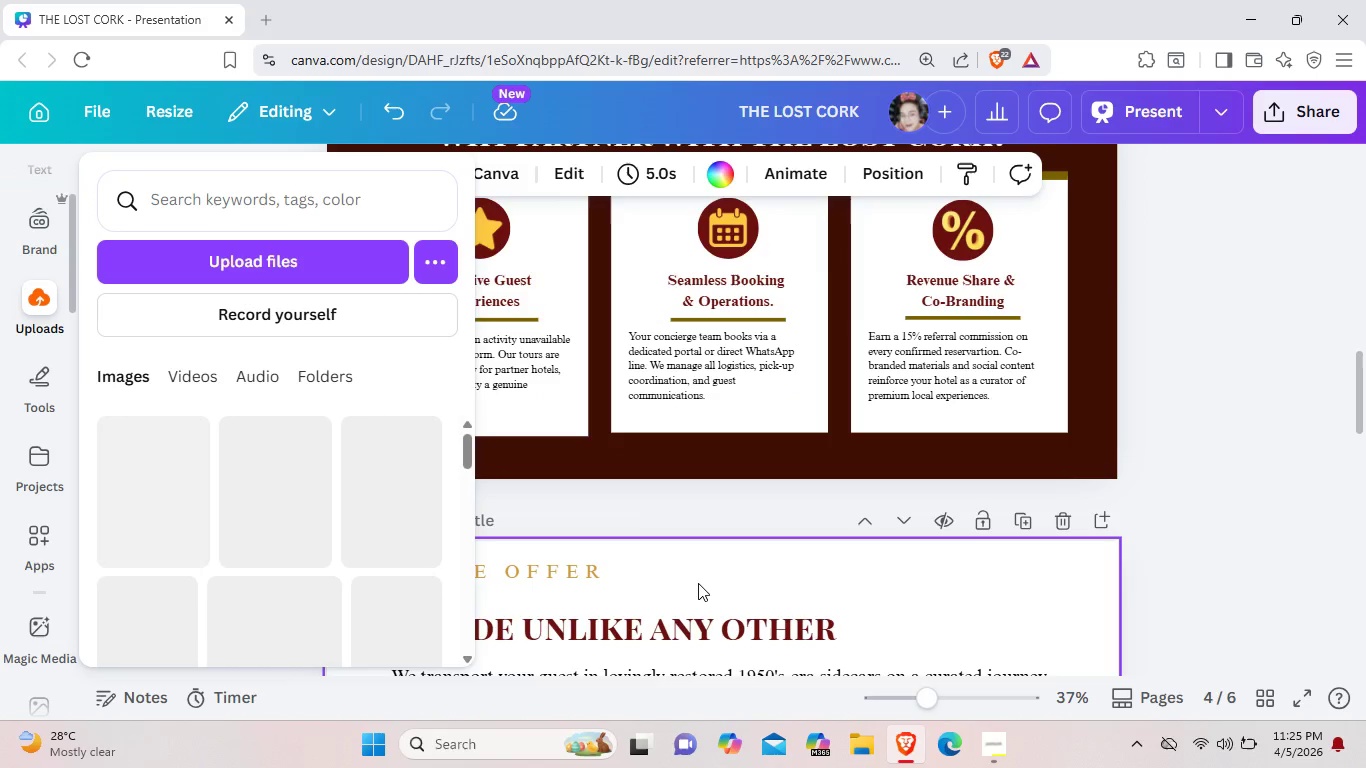 
scroll: coordinate [698, 583], scroll_direction: down, amount: 2.0
 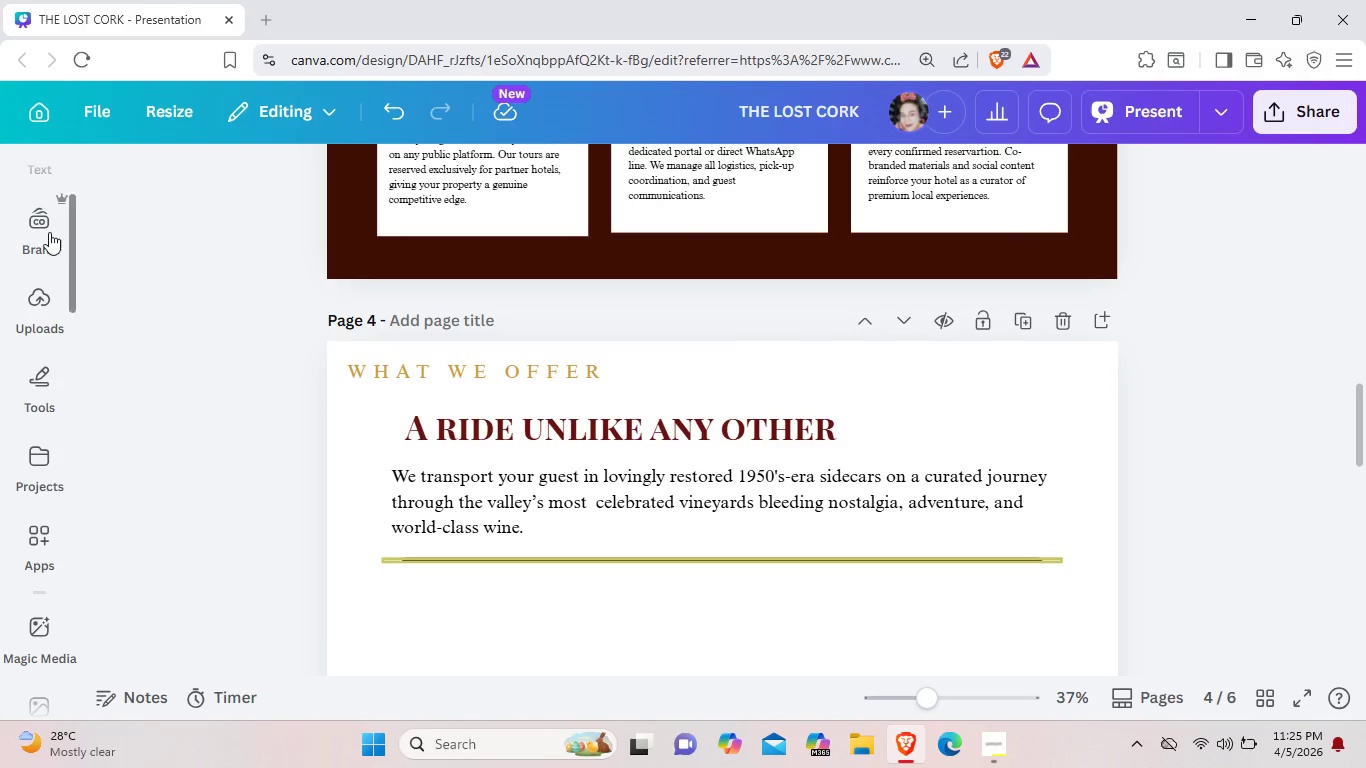 
mouse_move([59, 312])
 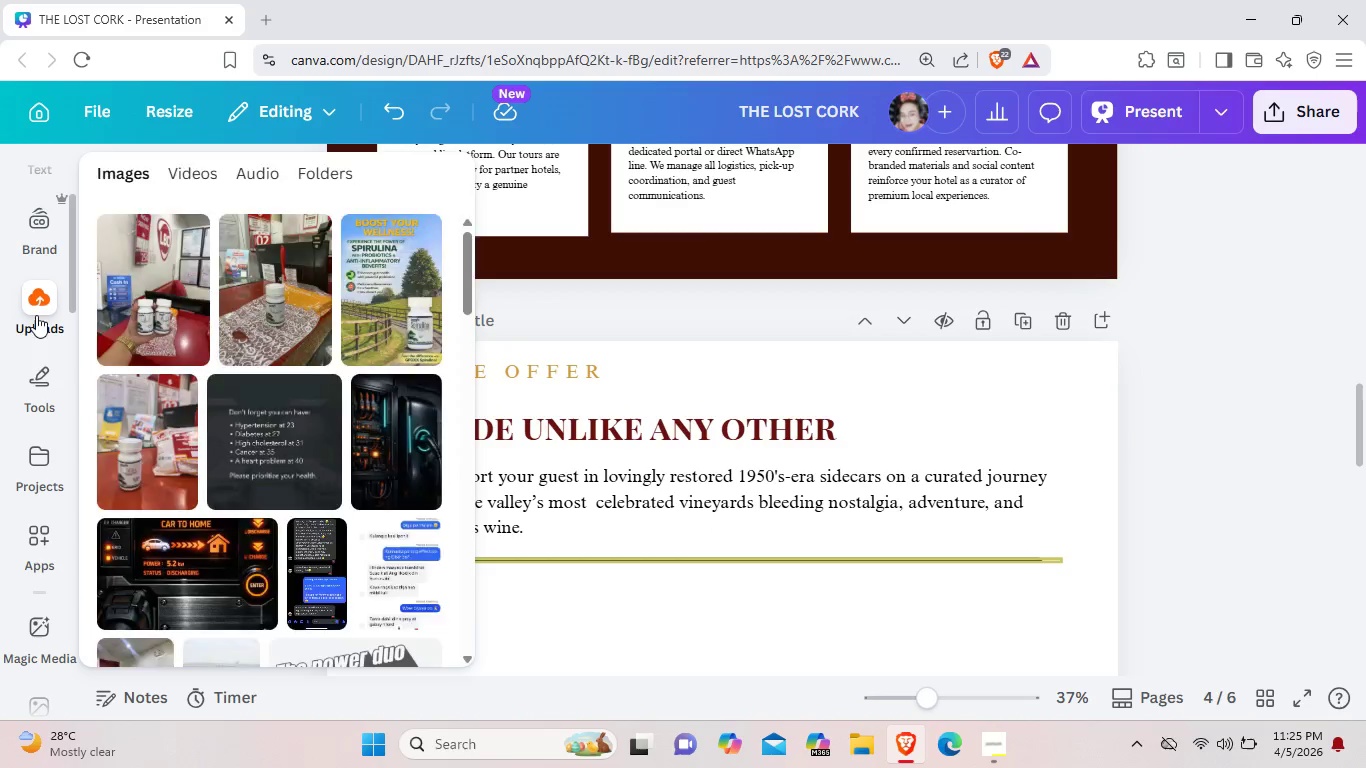 
mouse_move([54, 331])
 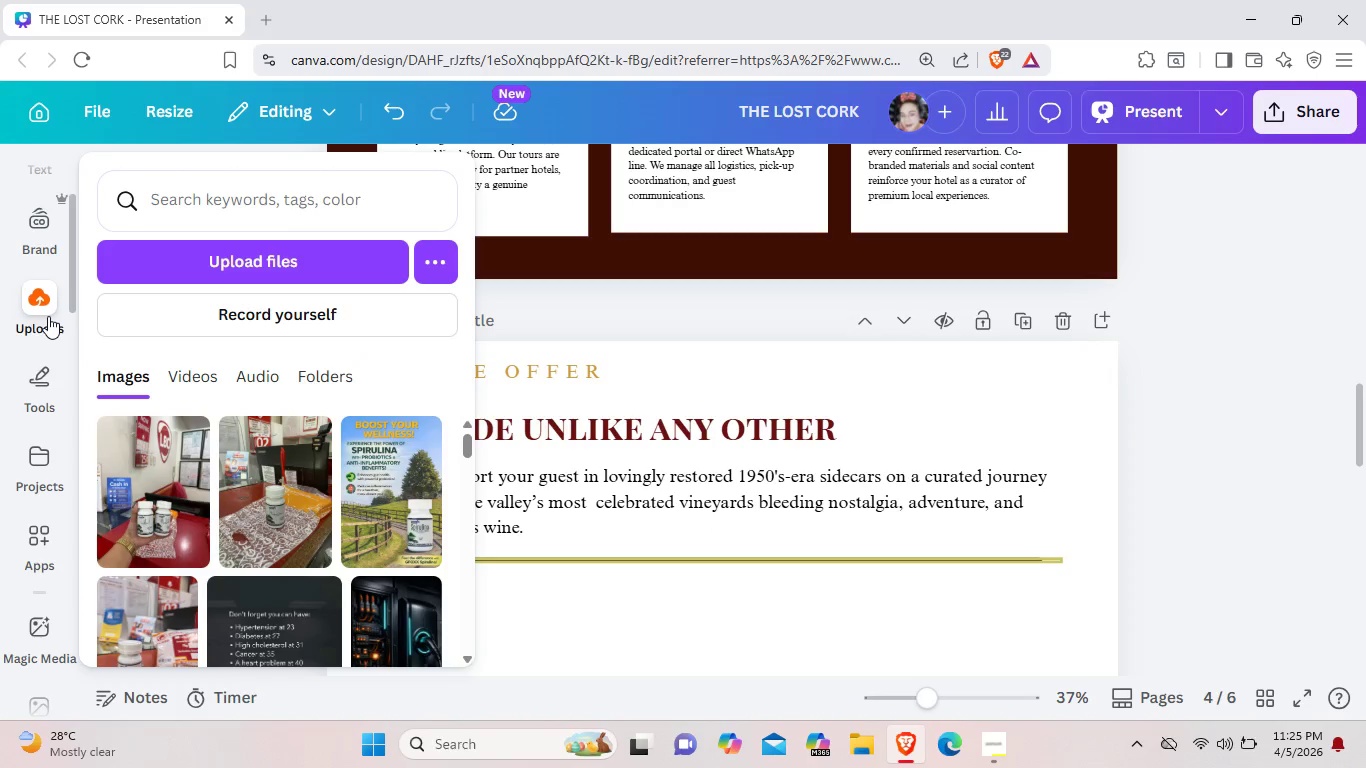 
mouse_move([75, 350])
 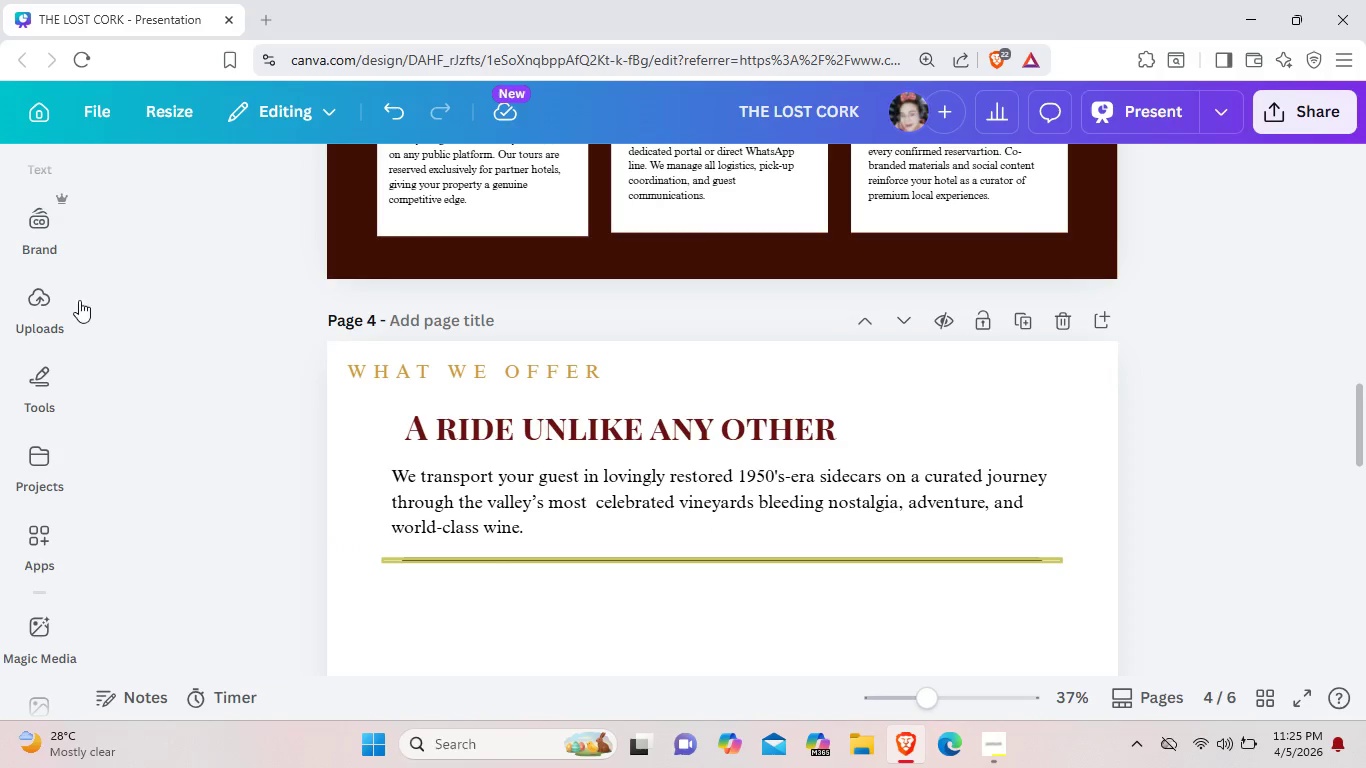 
mouse_move([84, 324])
 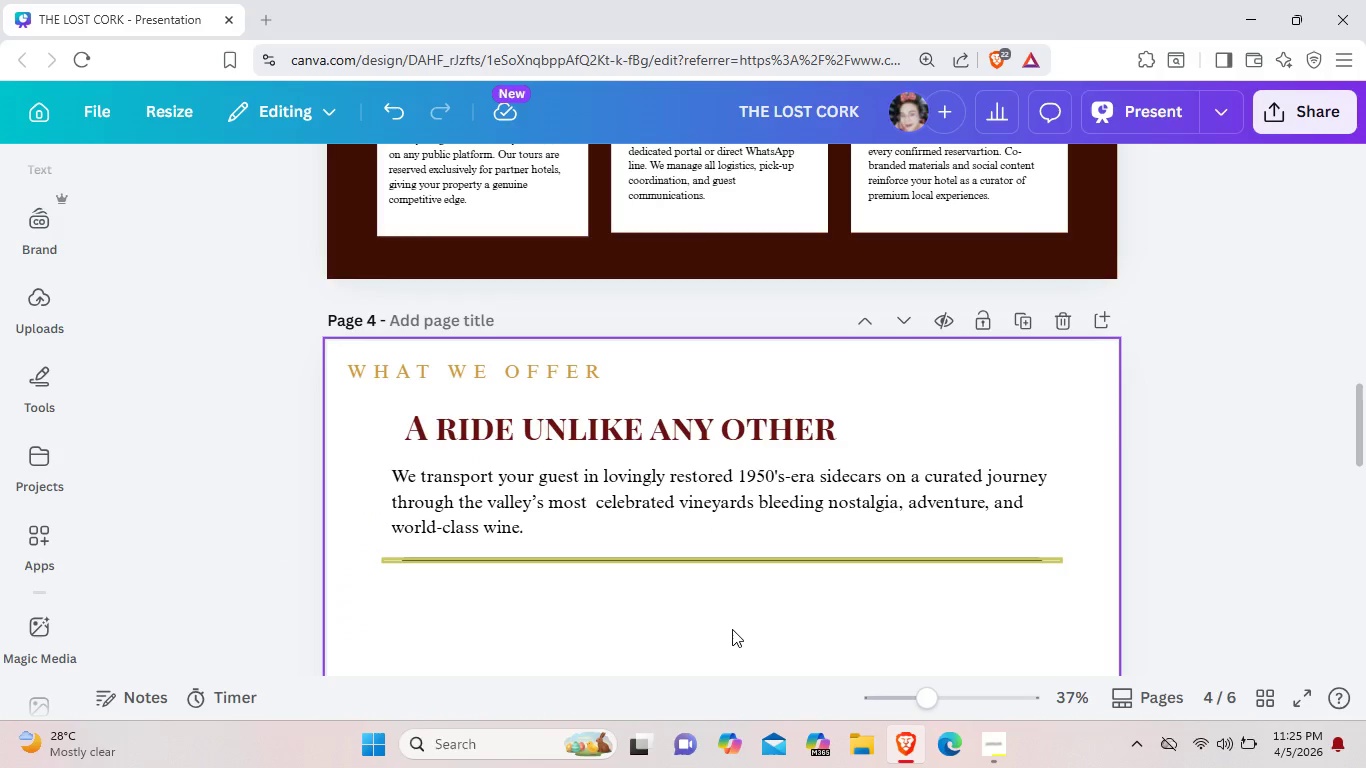 
left_click([731, 629])
 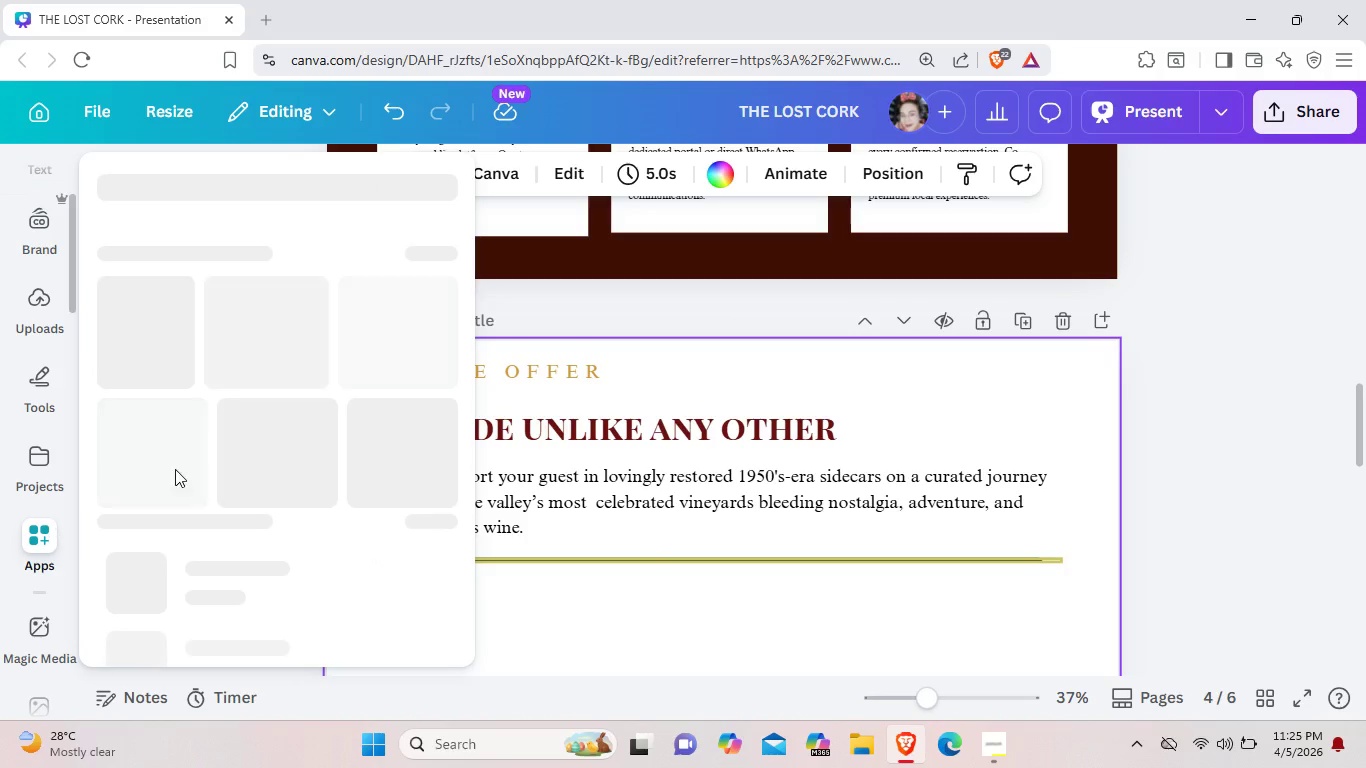 
wait(12.92)
 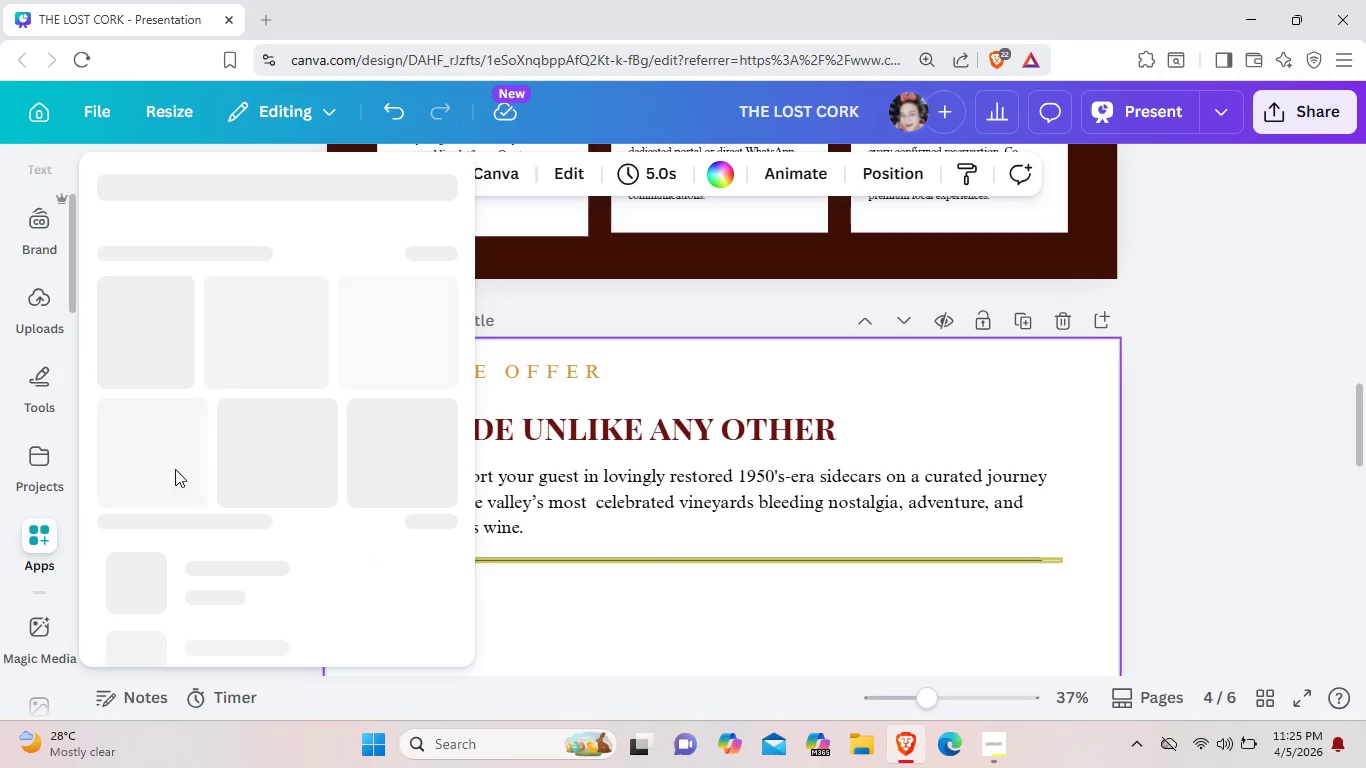 
left_click([737, 559])
 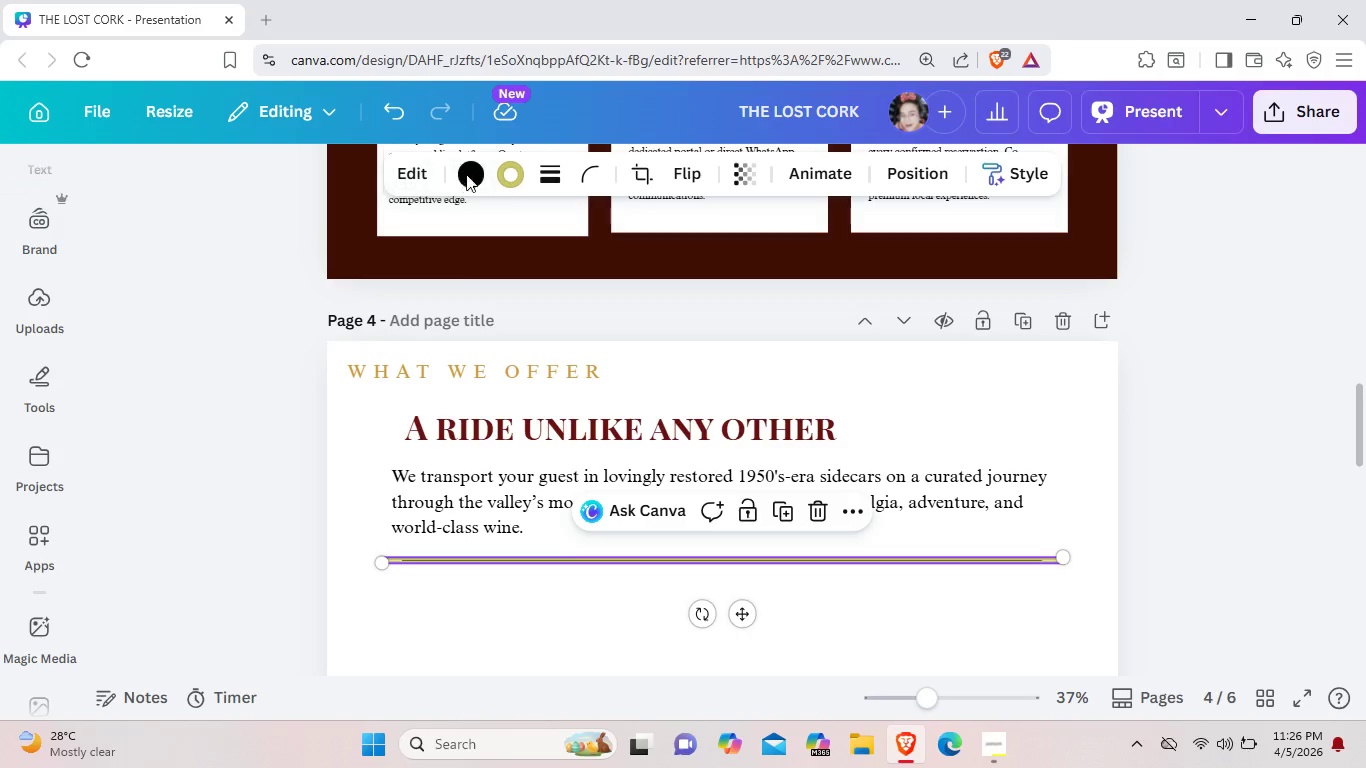 
left_click([466, 174])
 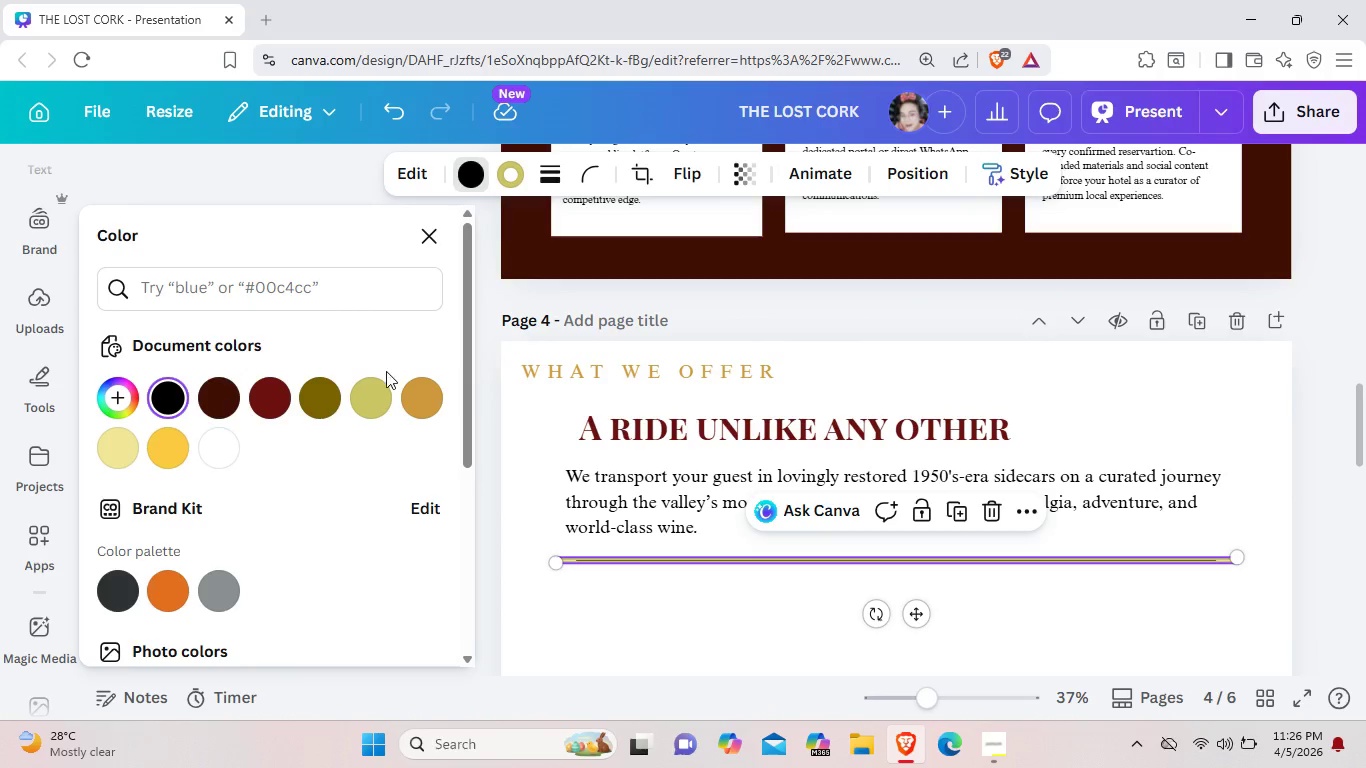 
left_click([383, 389])
 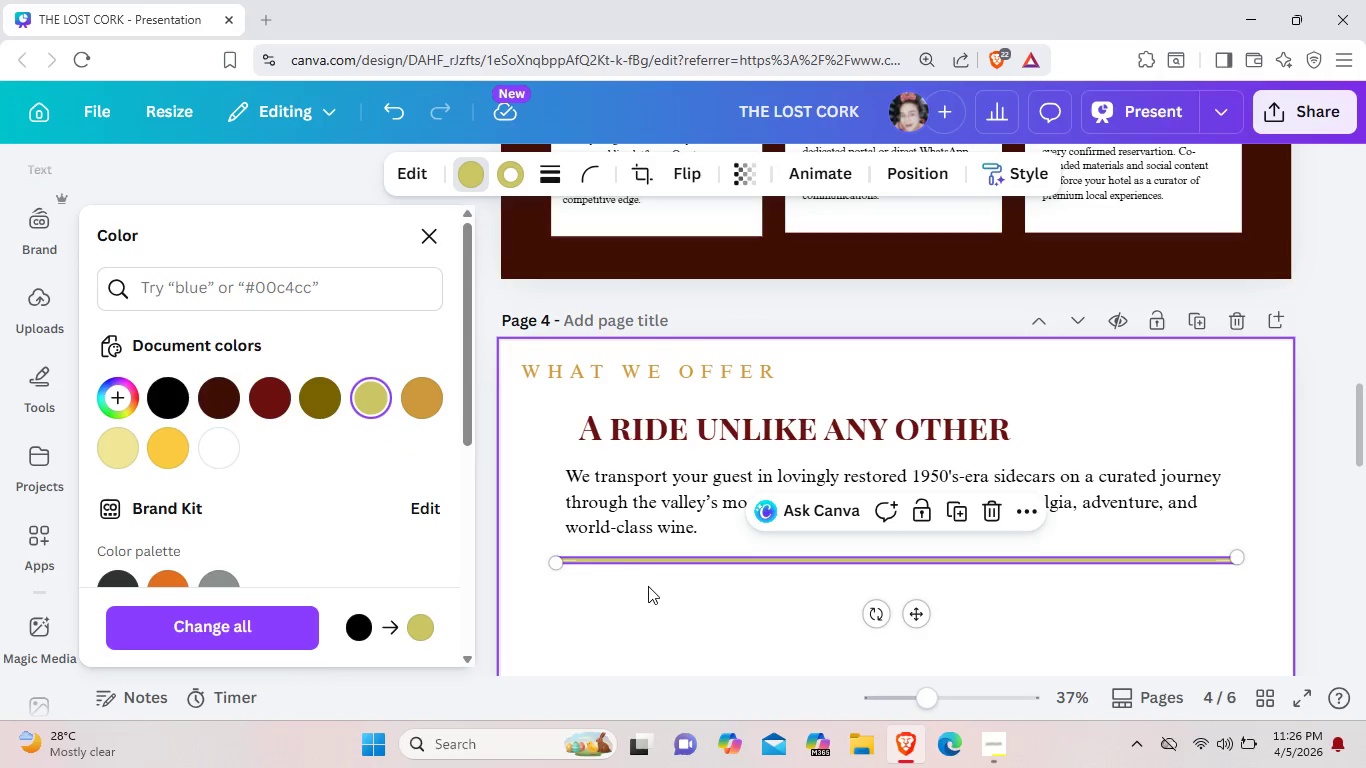 
left_click([648, 586])
 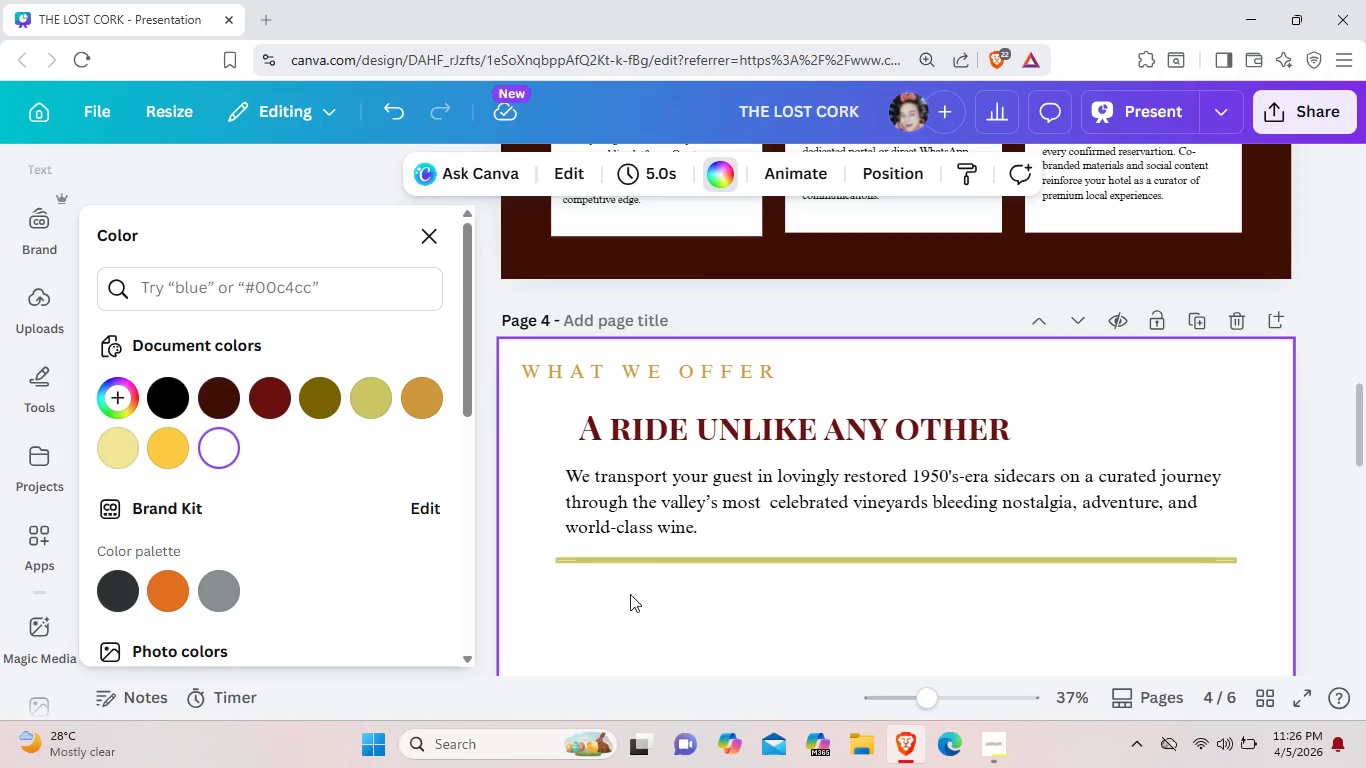 
wait(6.59)
 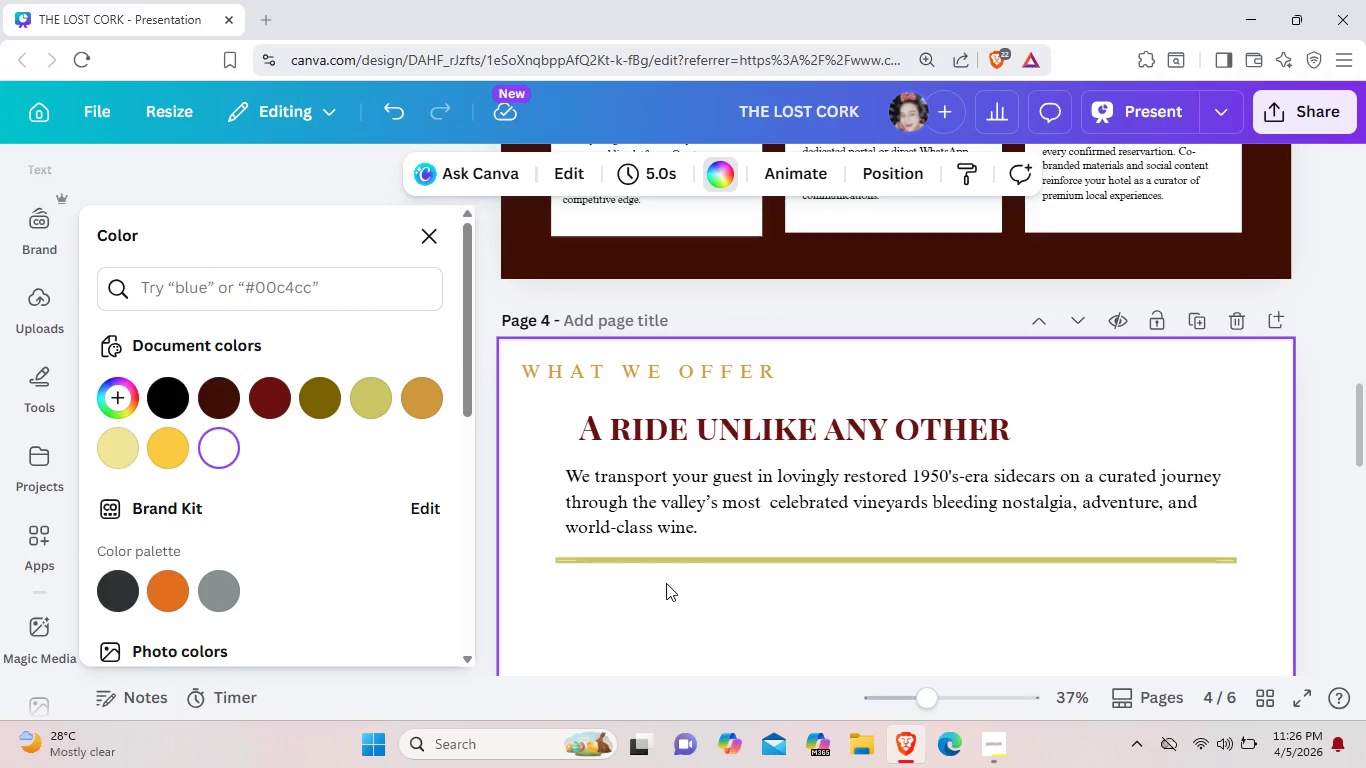 
left_click([429, 232])
 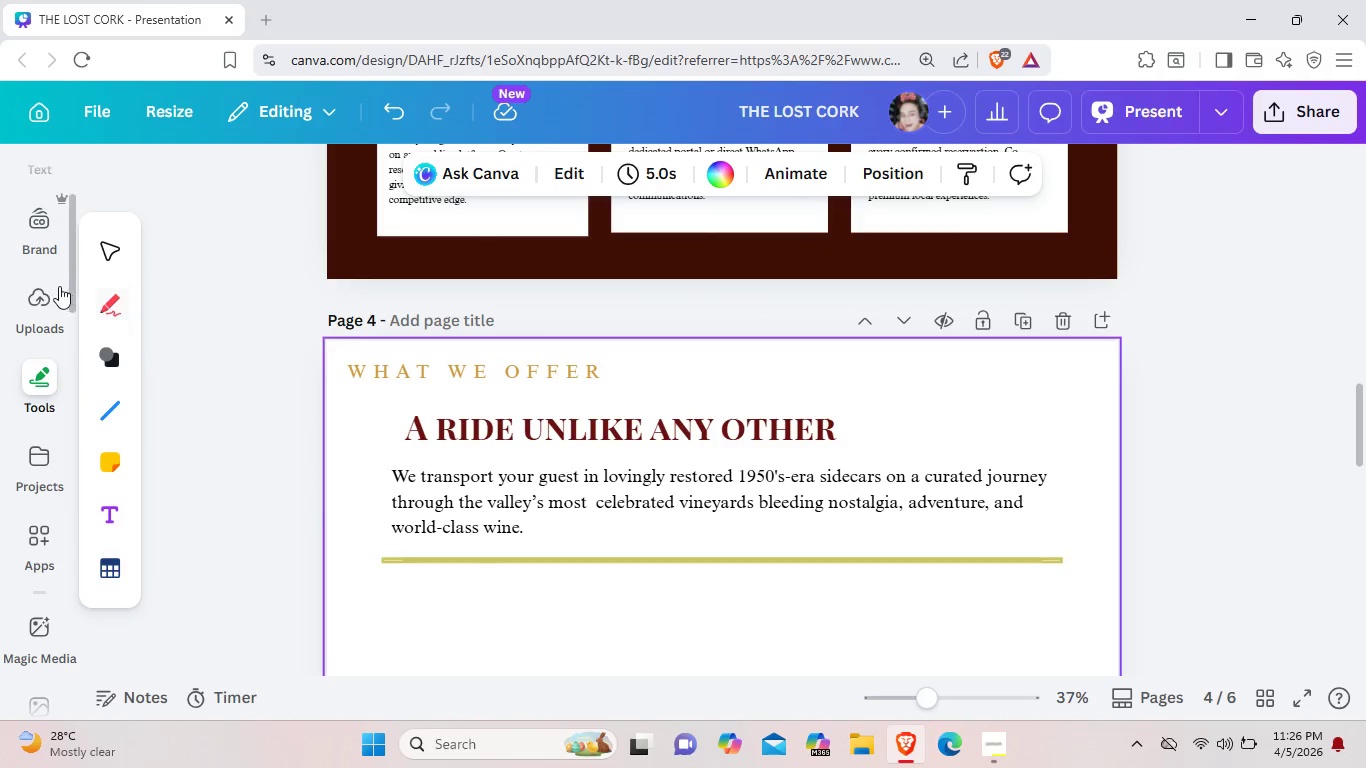 
scroll: coordinate [86, 318], scroll_direction: up, amount: 6.0
 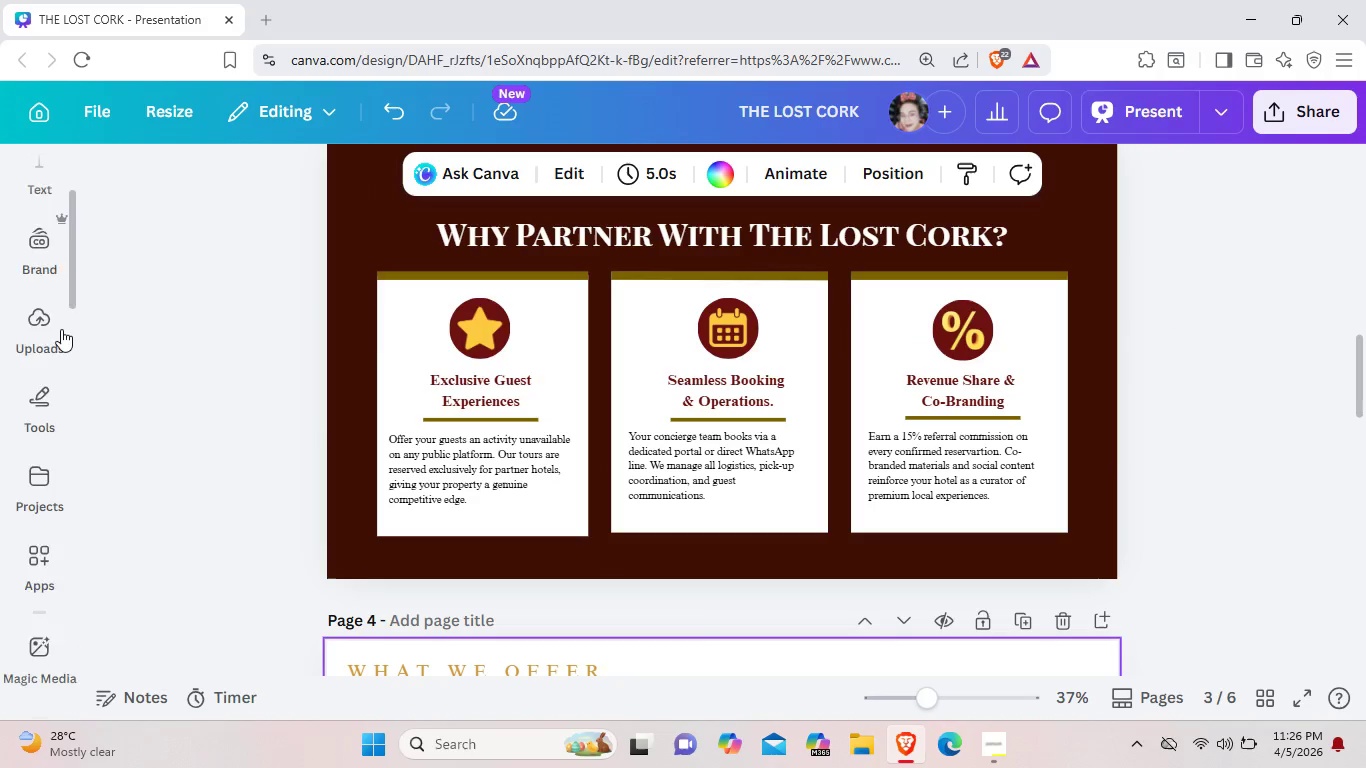 
scroll: coordinate [61, 329], scroll_direction: none, amount: 0.0
 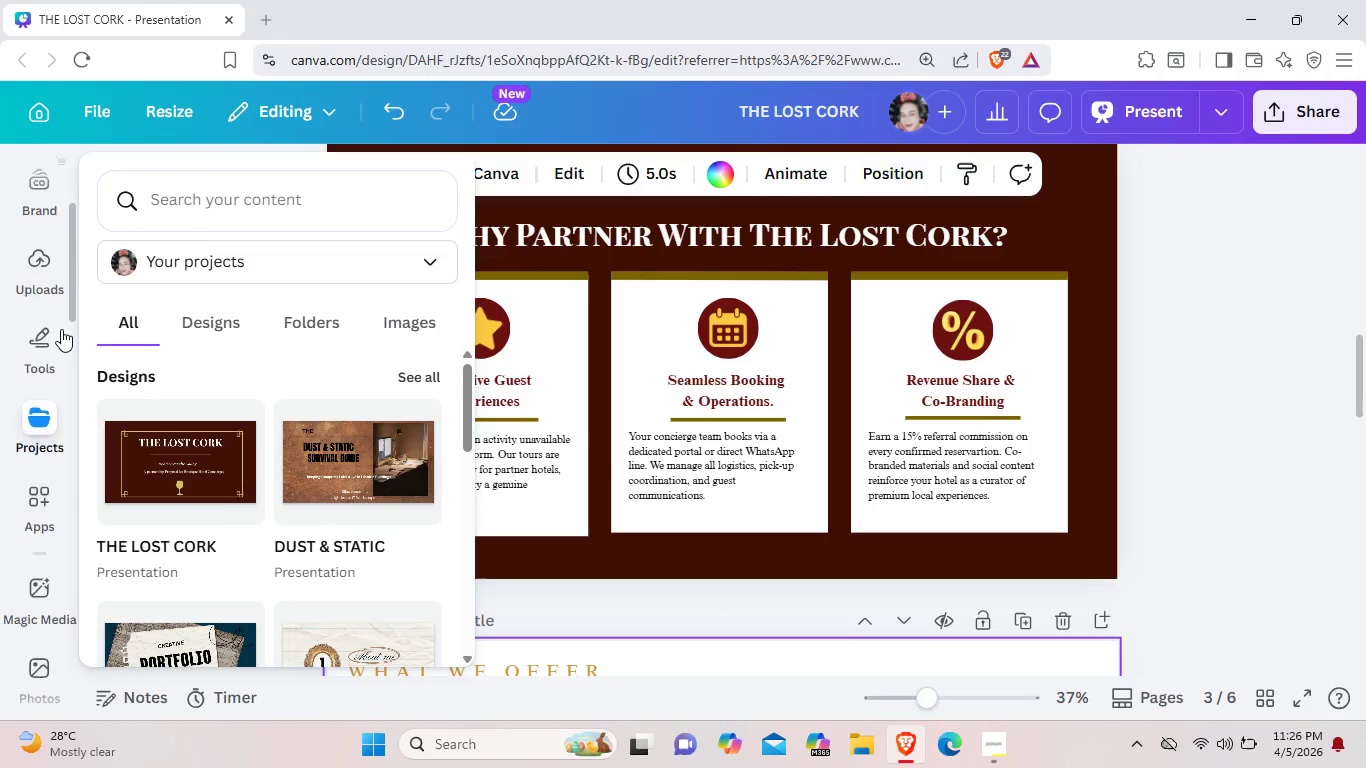 
scroll: coordinate [61, 329], scroll_direction: up, amount: 3.0
 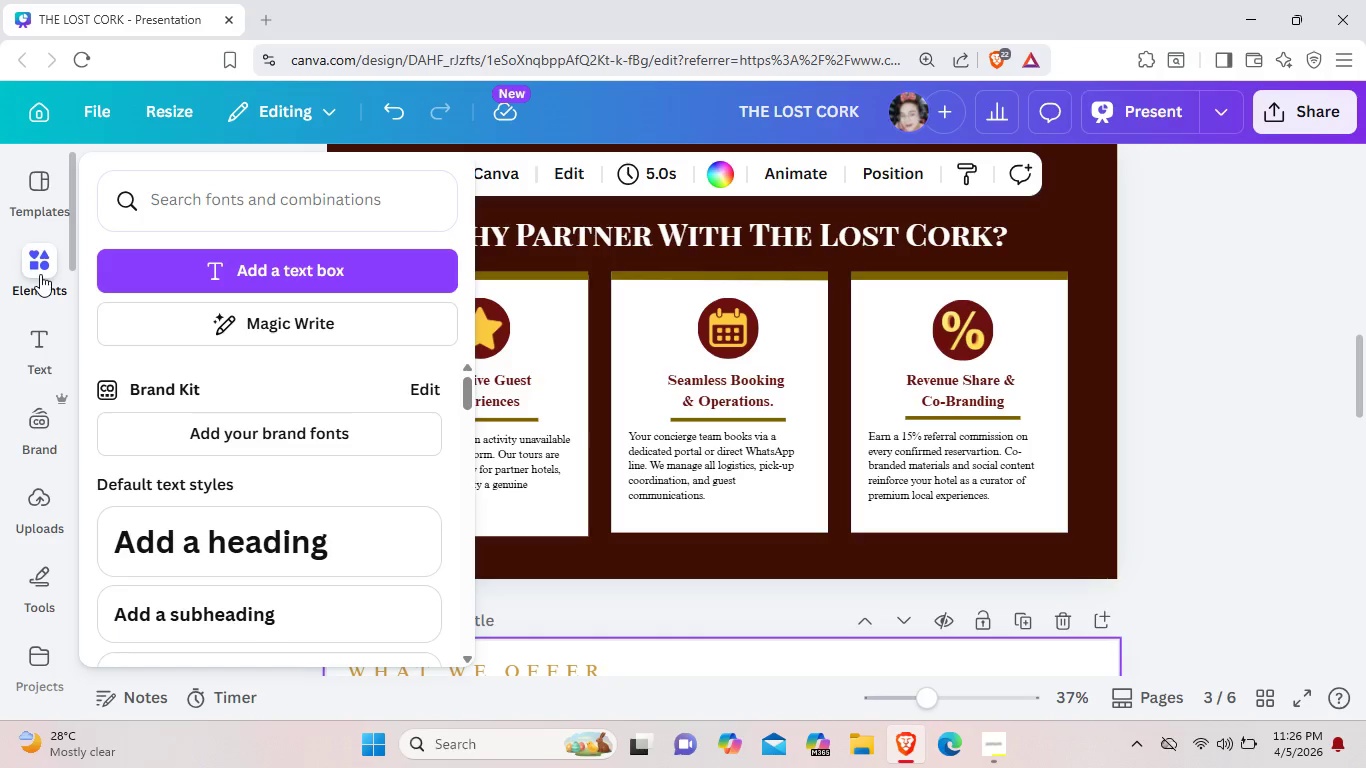 
left_click([40, 274])
 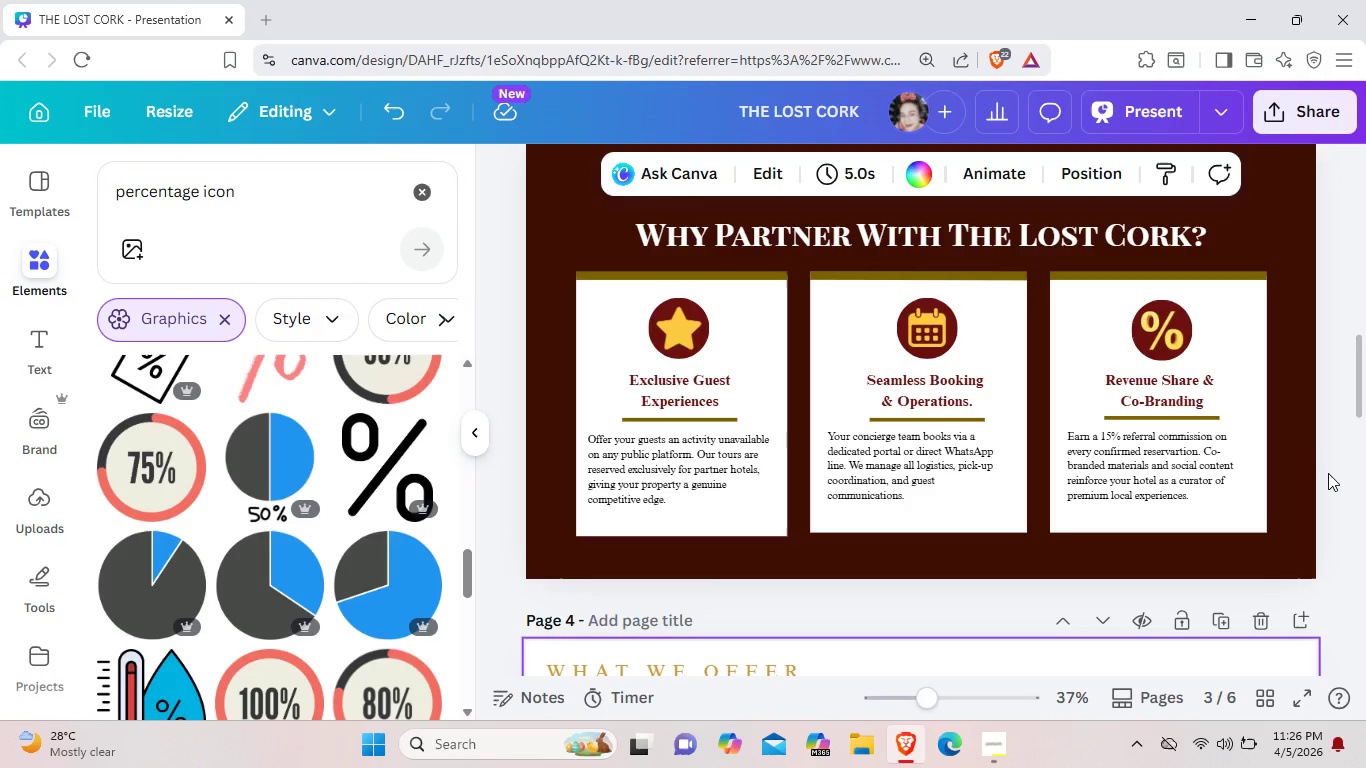 
scroll: coordinate [1328, 473], scroll_direction: down, amount: 6.0
 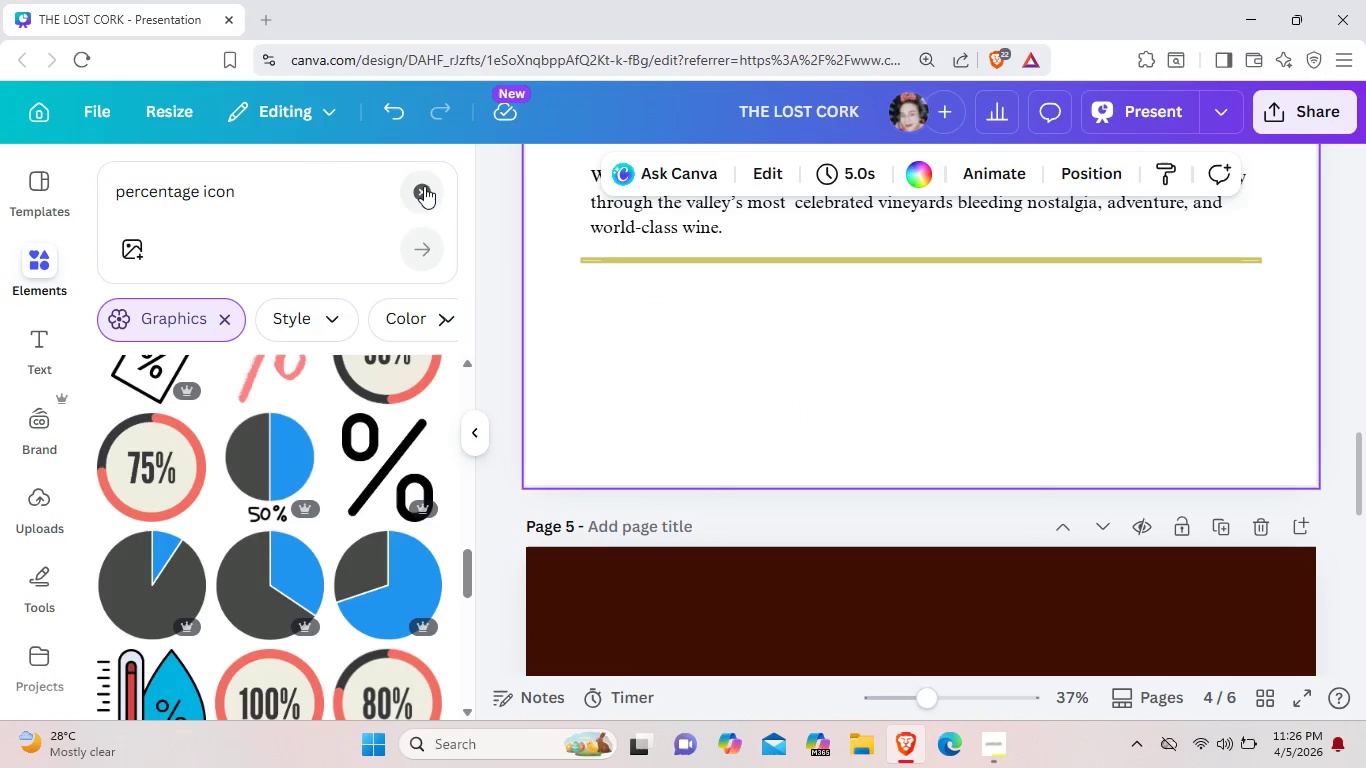 
left_click([424, 186])
 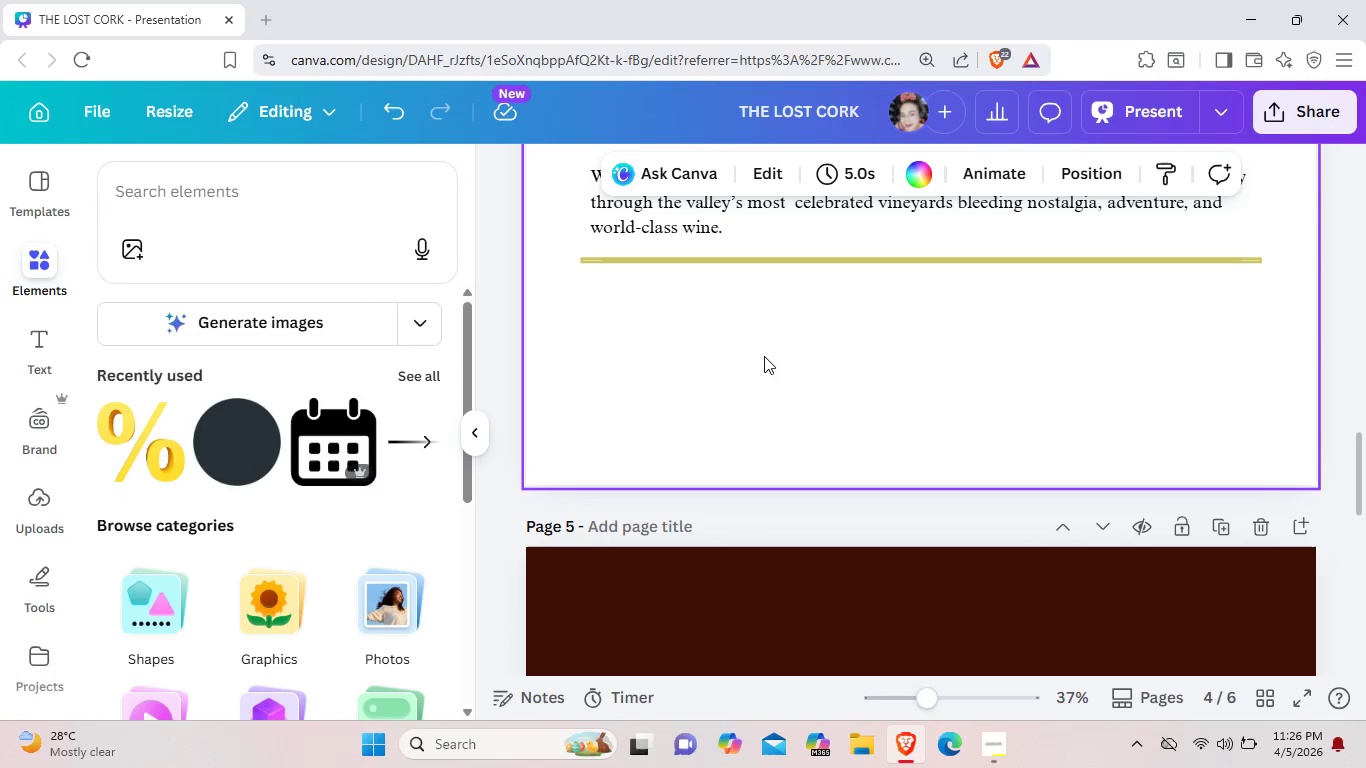 
scroll: coordinate [765, 363], scroll_direction: up, amount: 1.0
 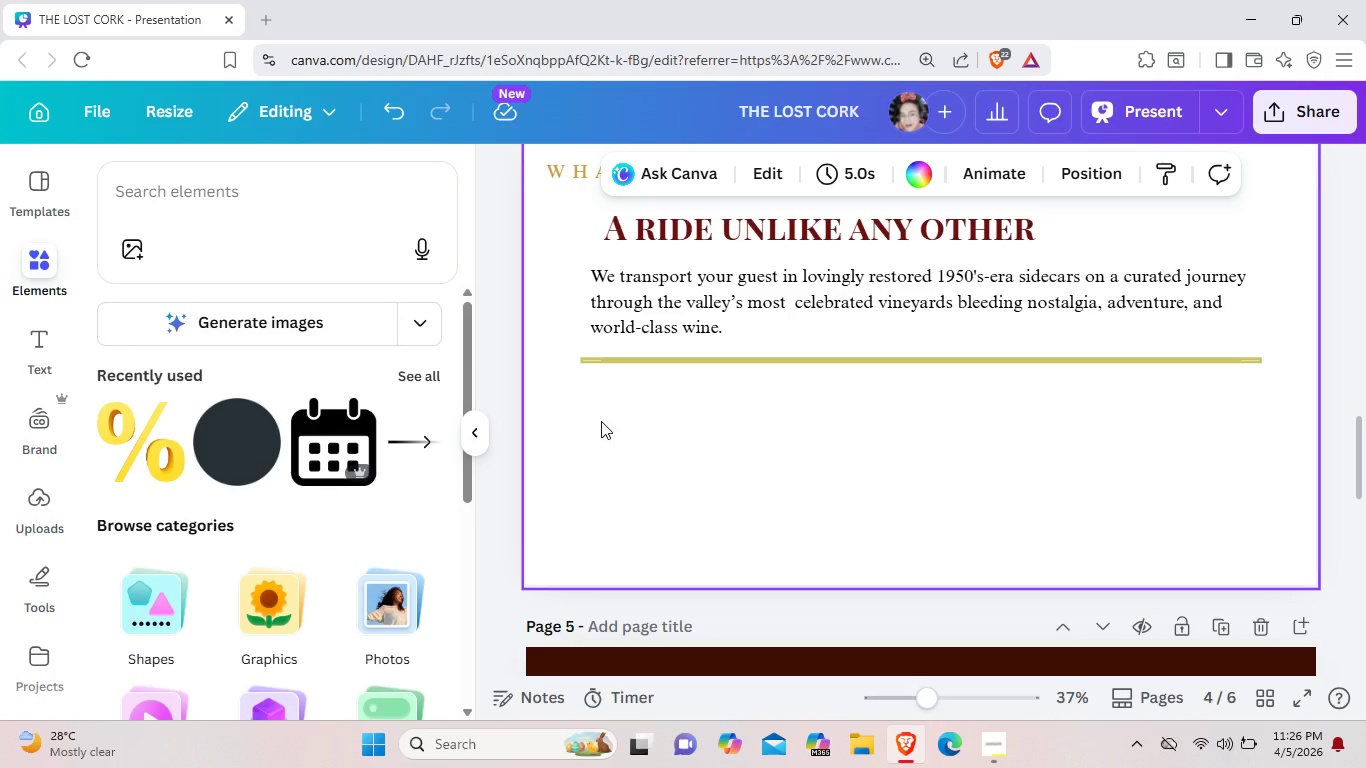 
wait(5.91)
 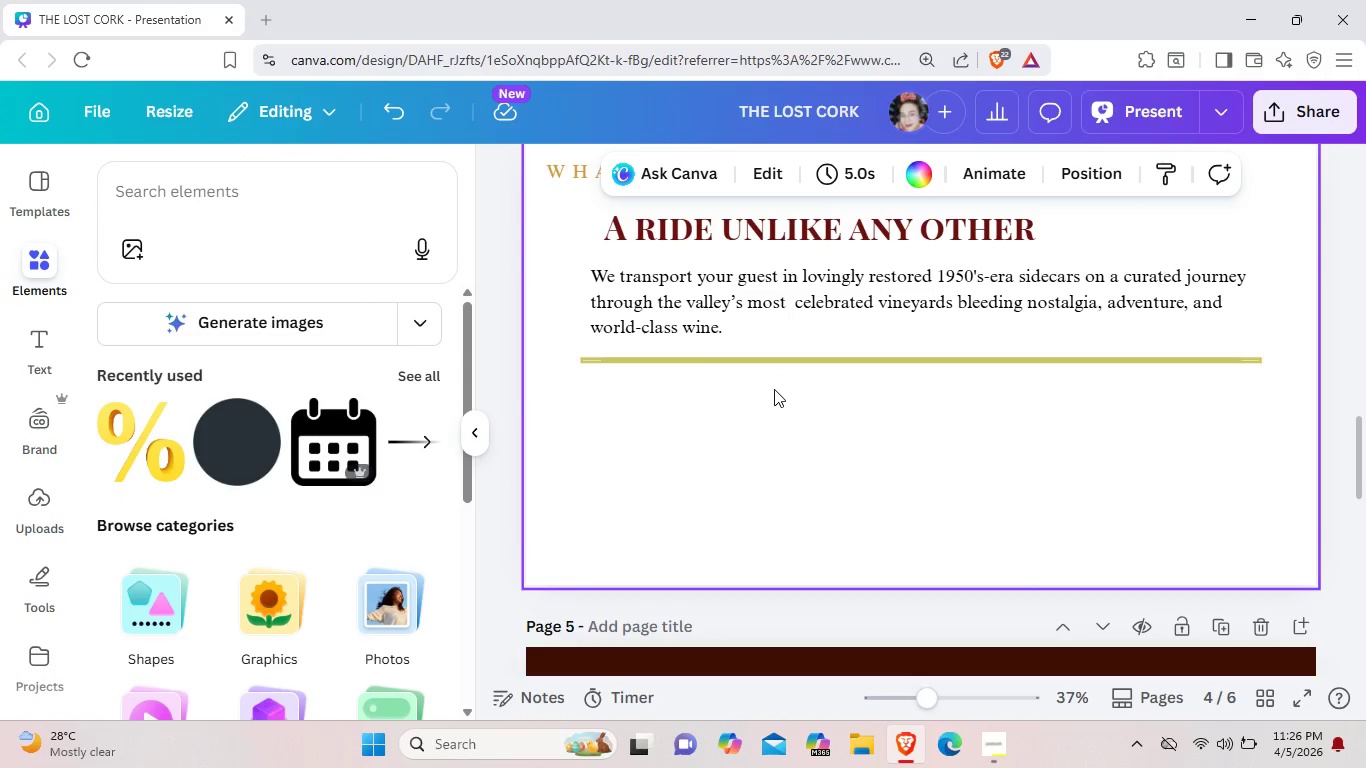 
left_click([237, 437])
 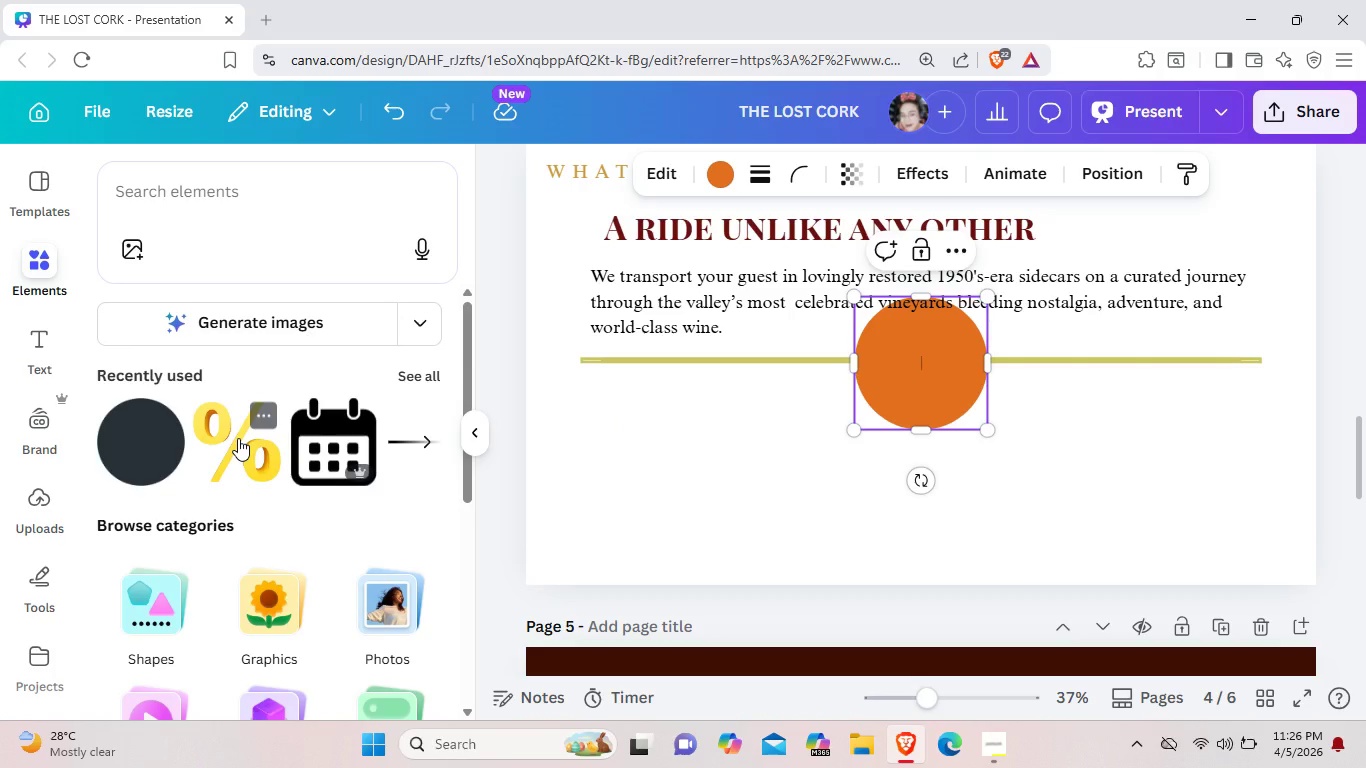 
wait(5.14)
 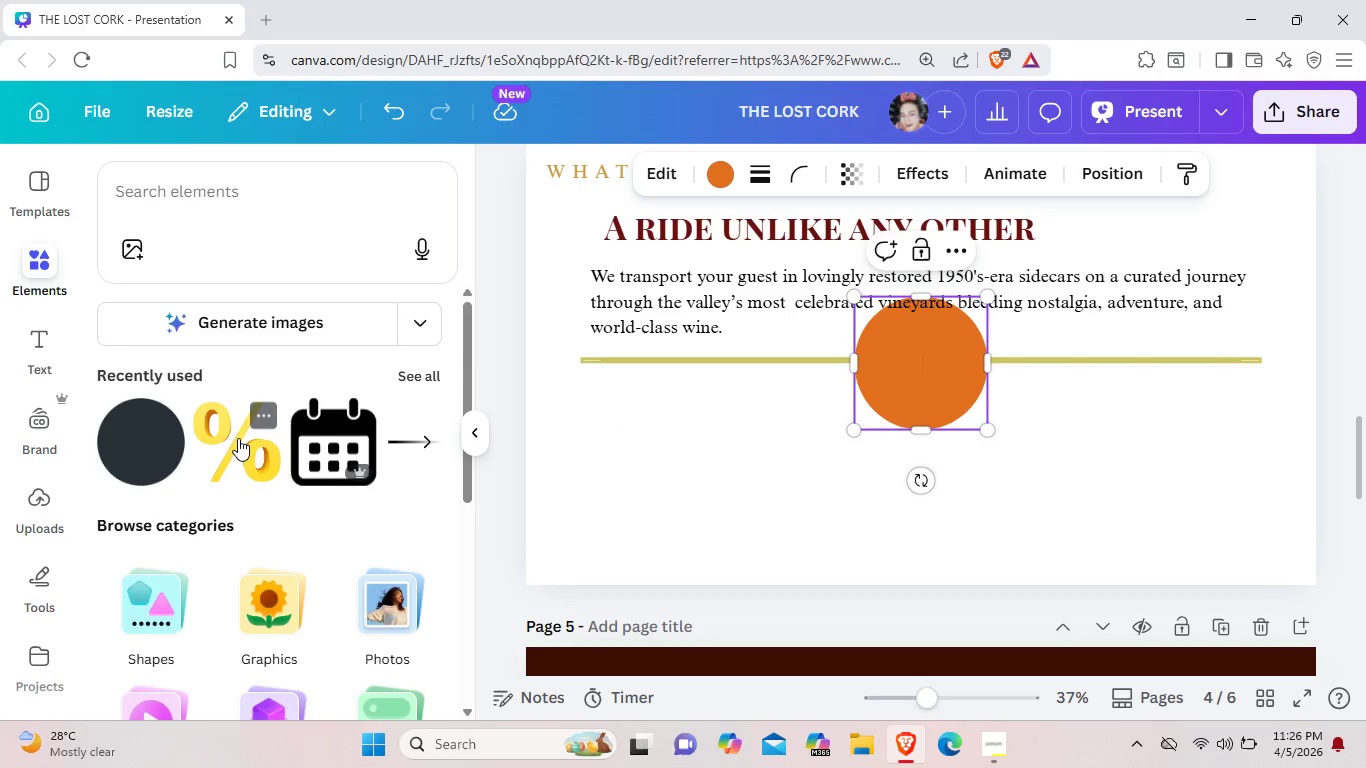 
left_click([725, 175])
 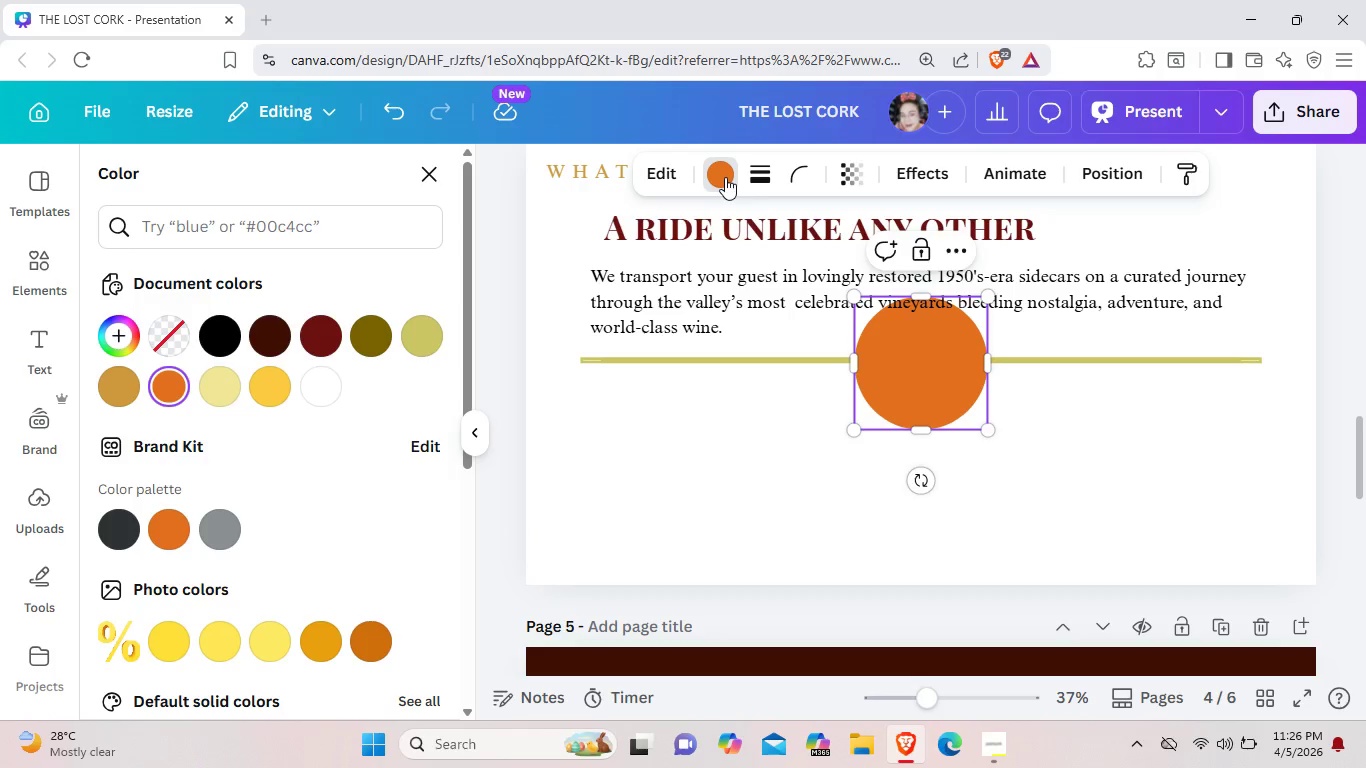 
wait(8.2)
 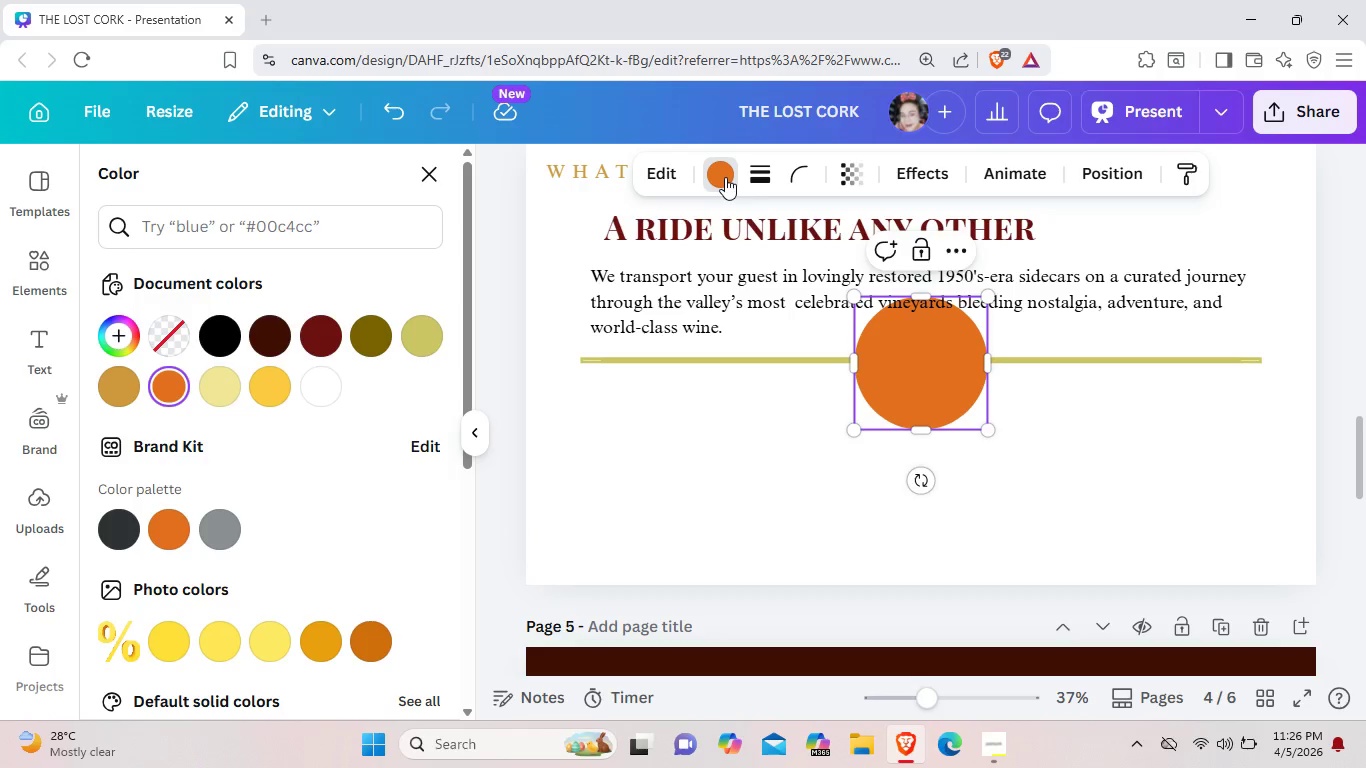 
left_click([326, 332])
 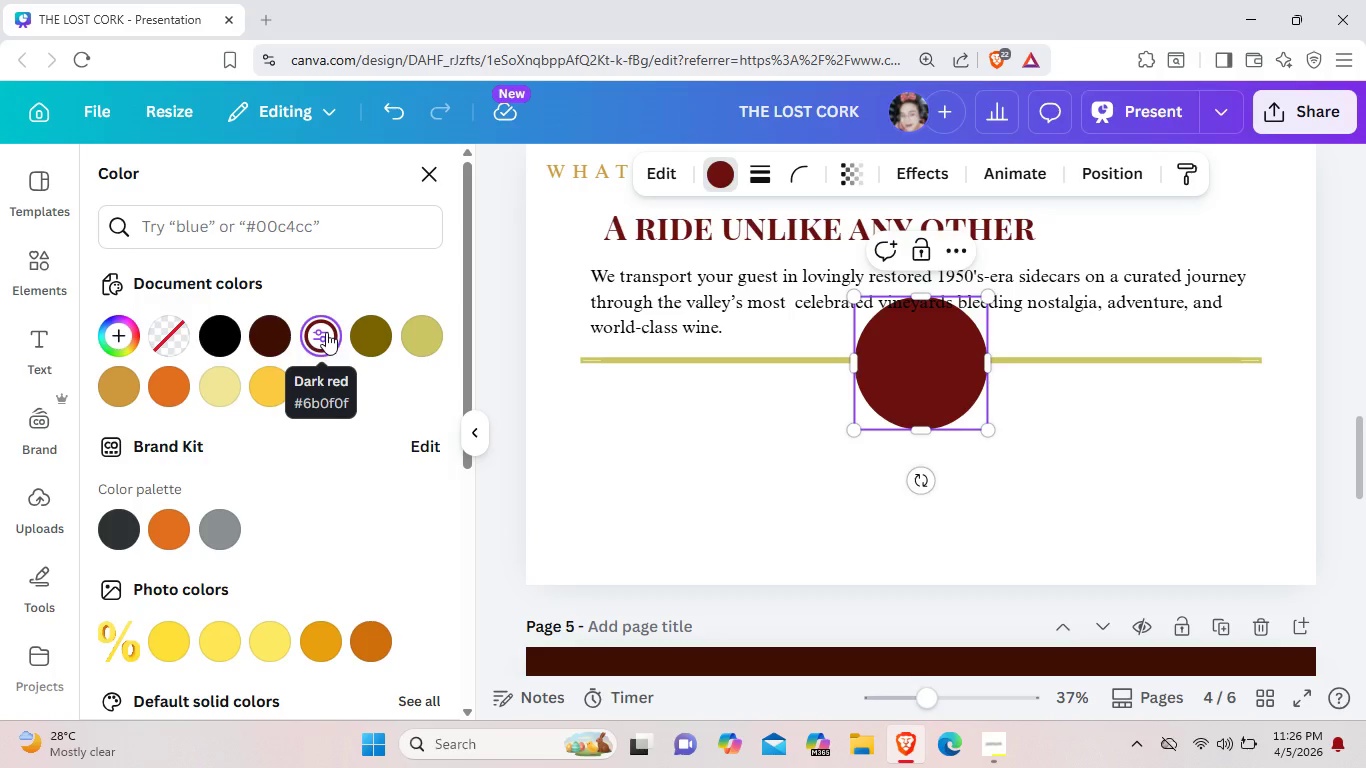 
wait(13.7)
 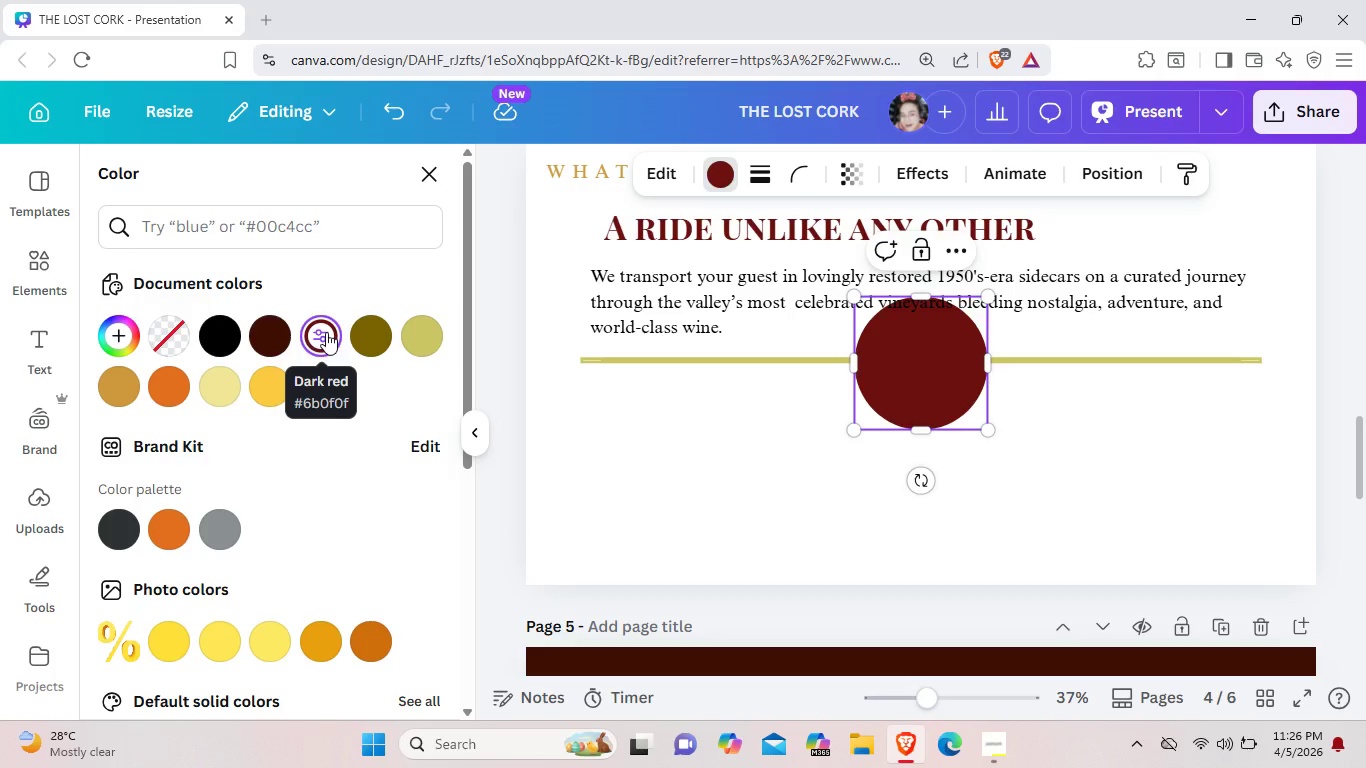 
left_click_drag(start_coordinate=[929, 360], to_coordinate=[702, 436])
 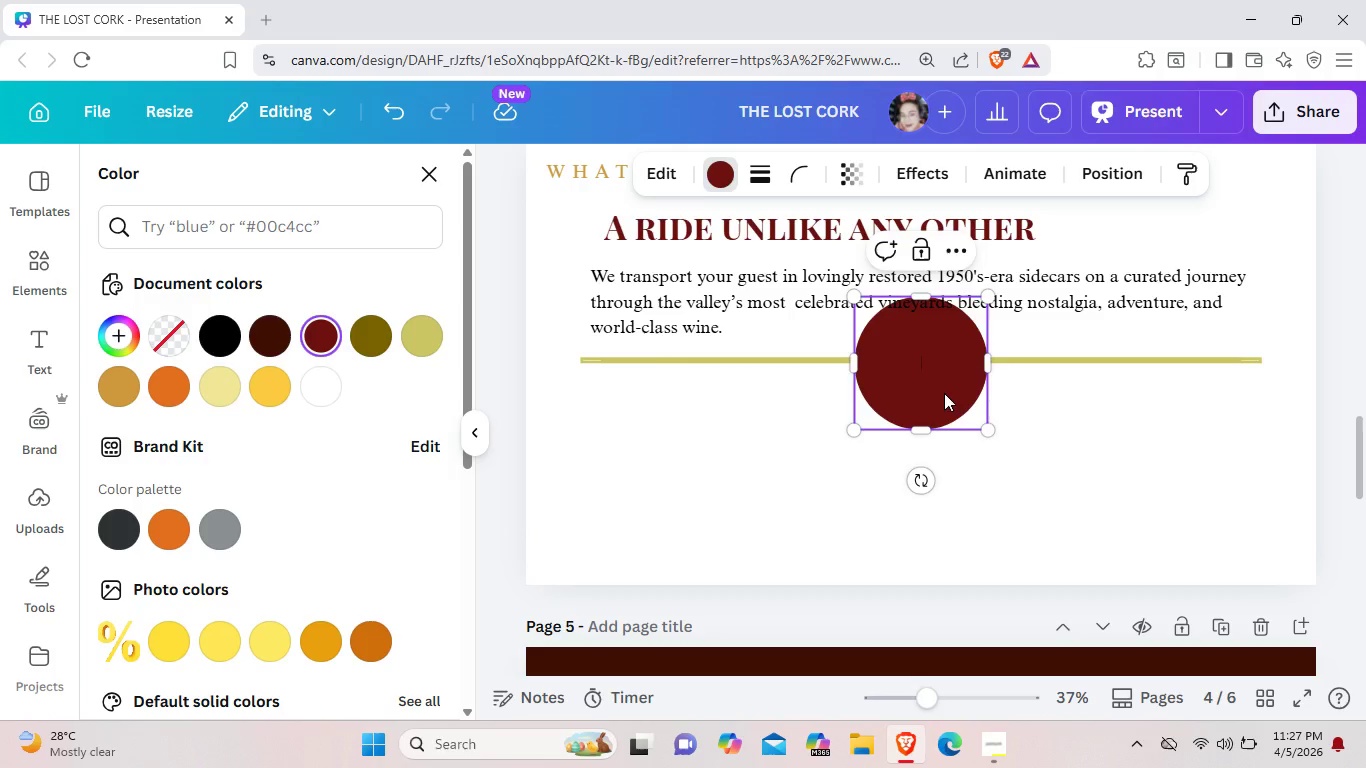 
left_click_drag(start_coordinate=[948, 391], to_coordinate=[667, 478])
 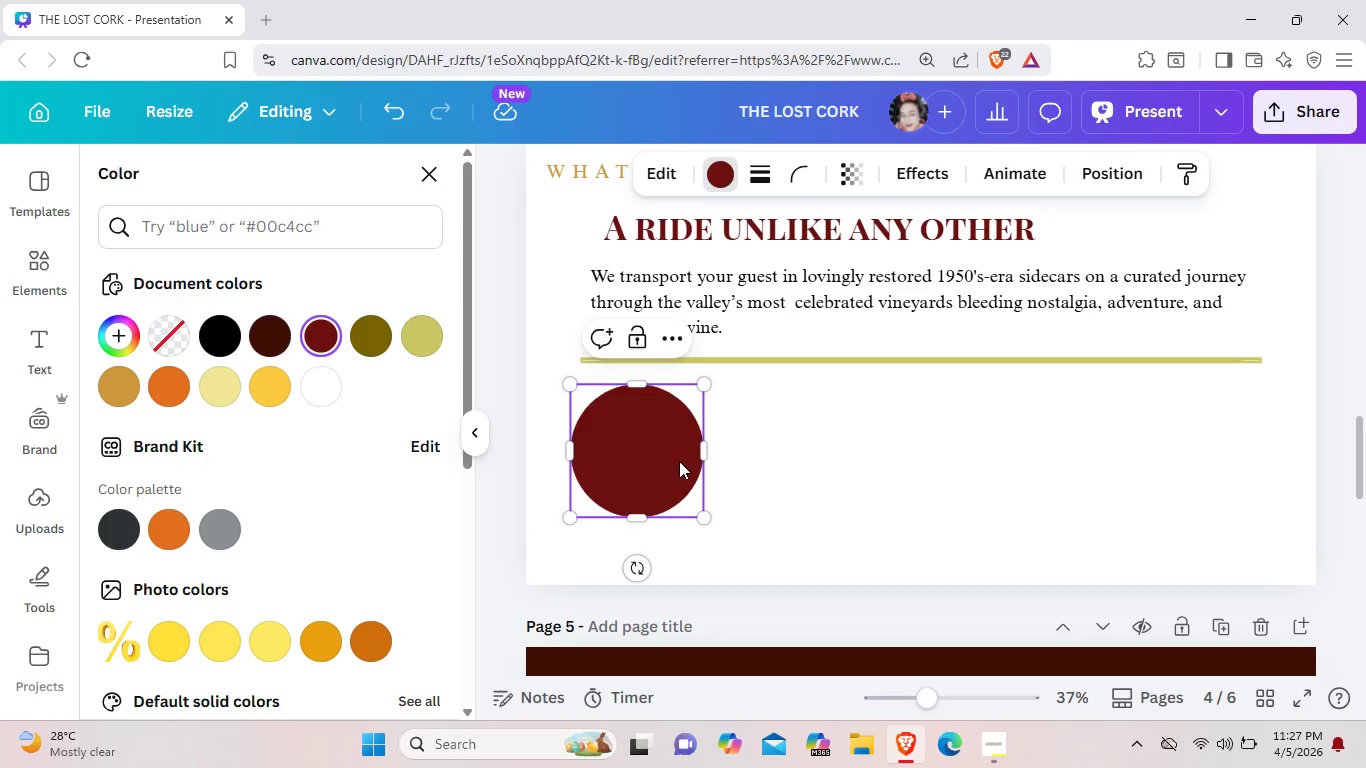 
wait(40.14)
 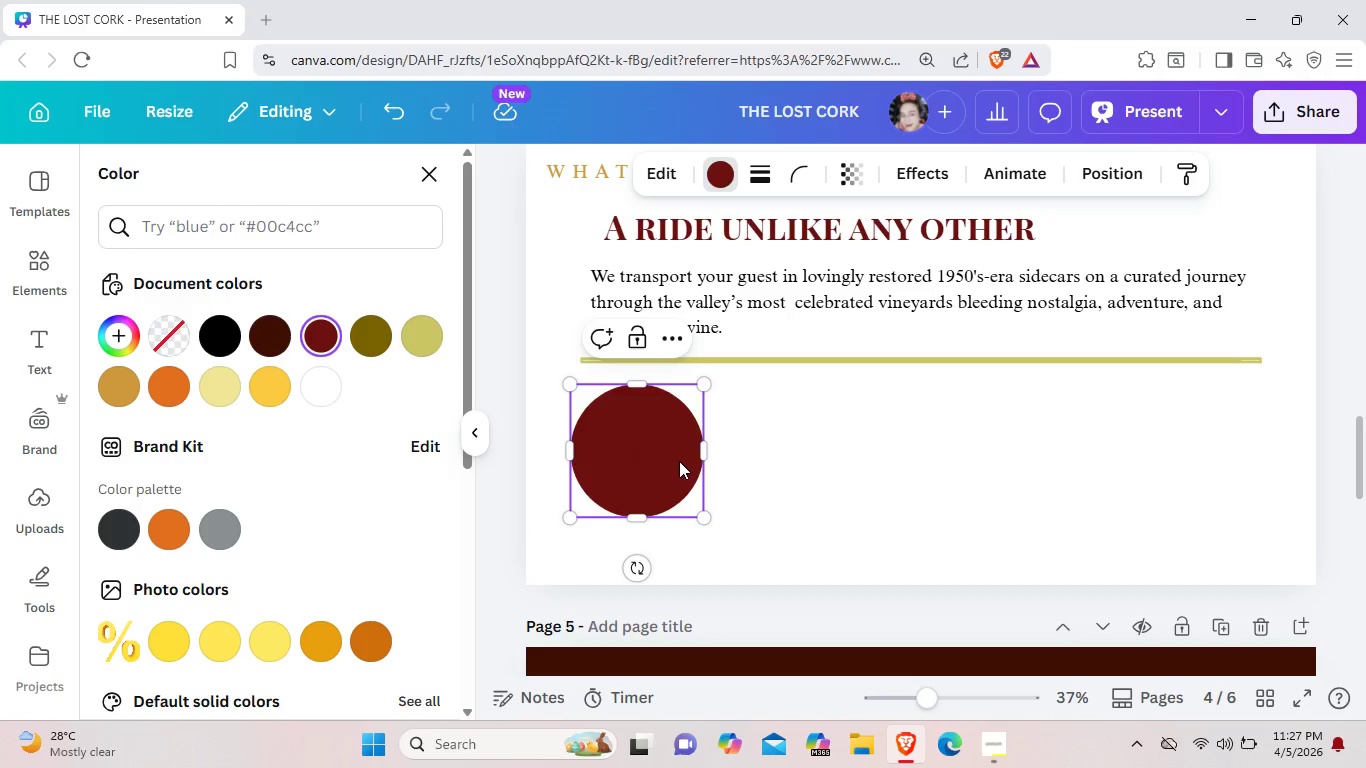 
left_click_drag(start_coordinate=[706, 514], to_coordinate=[673, 472])
 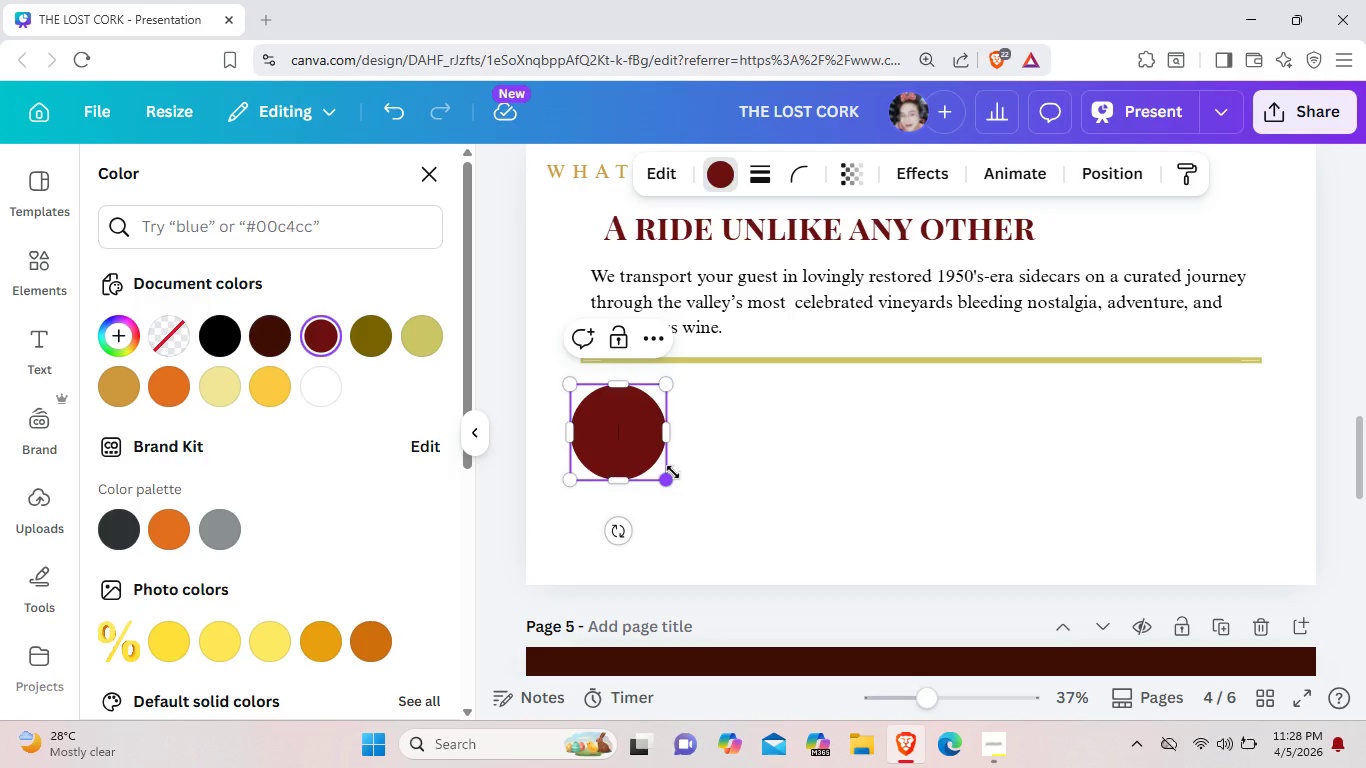 
wait(21.73)
 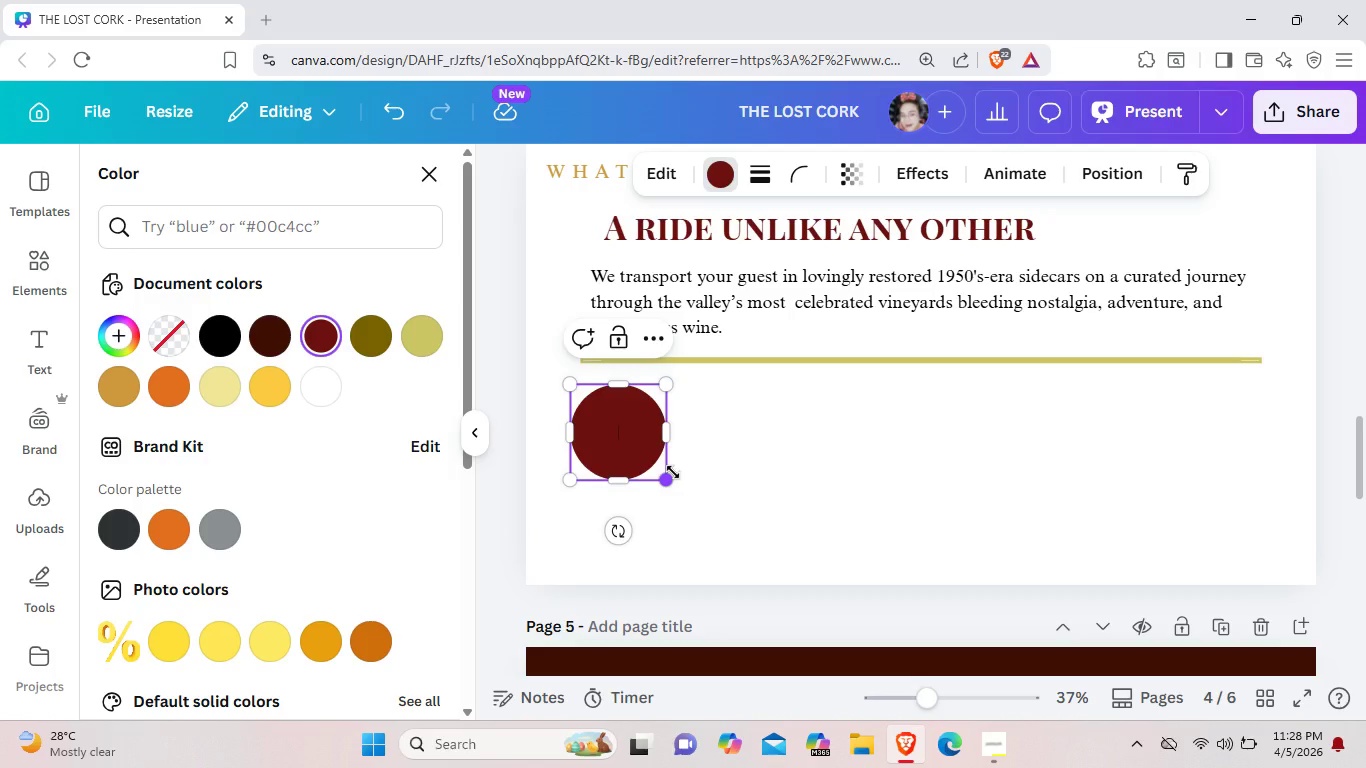 
left_click([807, 460])
 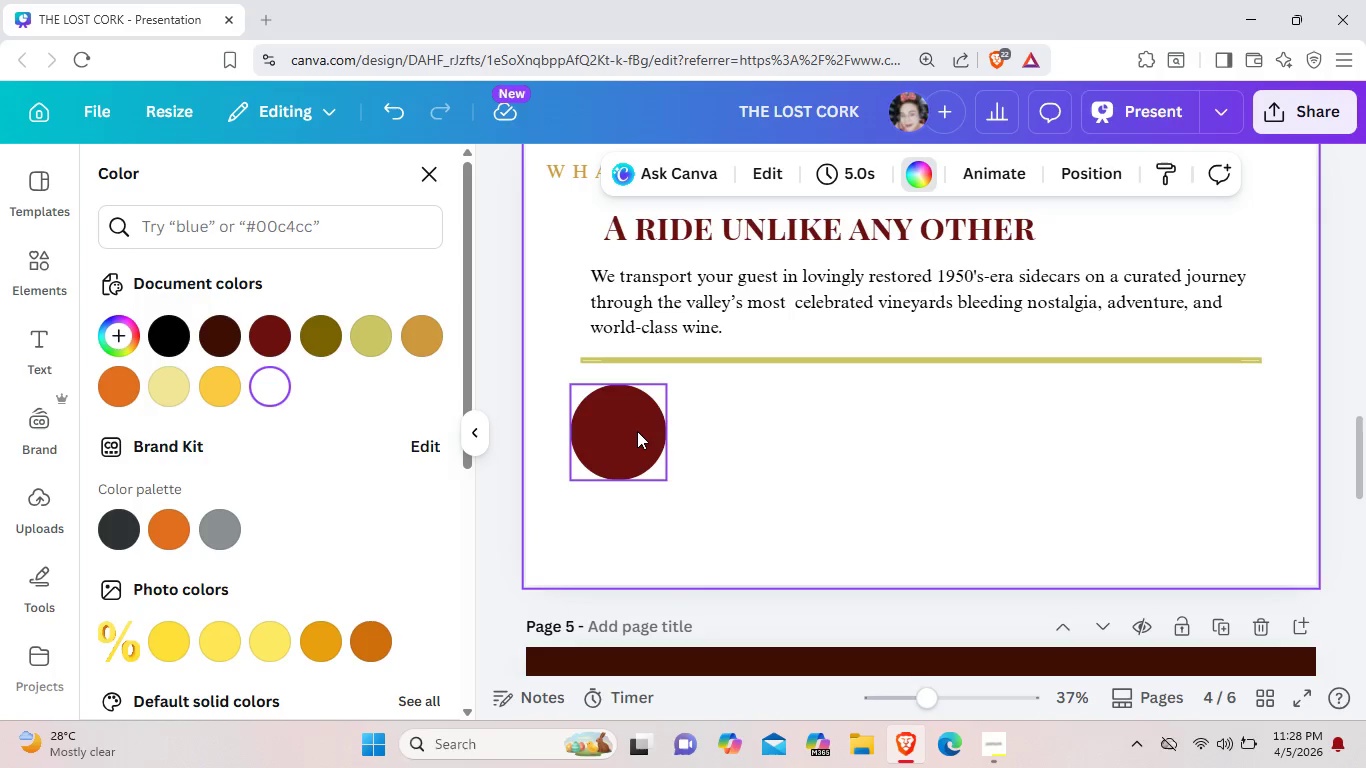 
left_click([636, 431])
 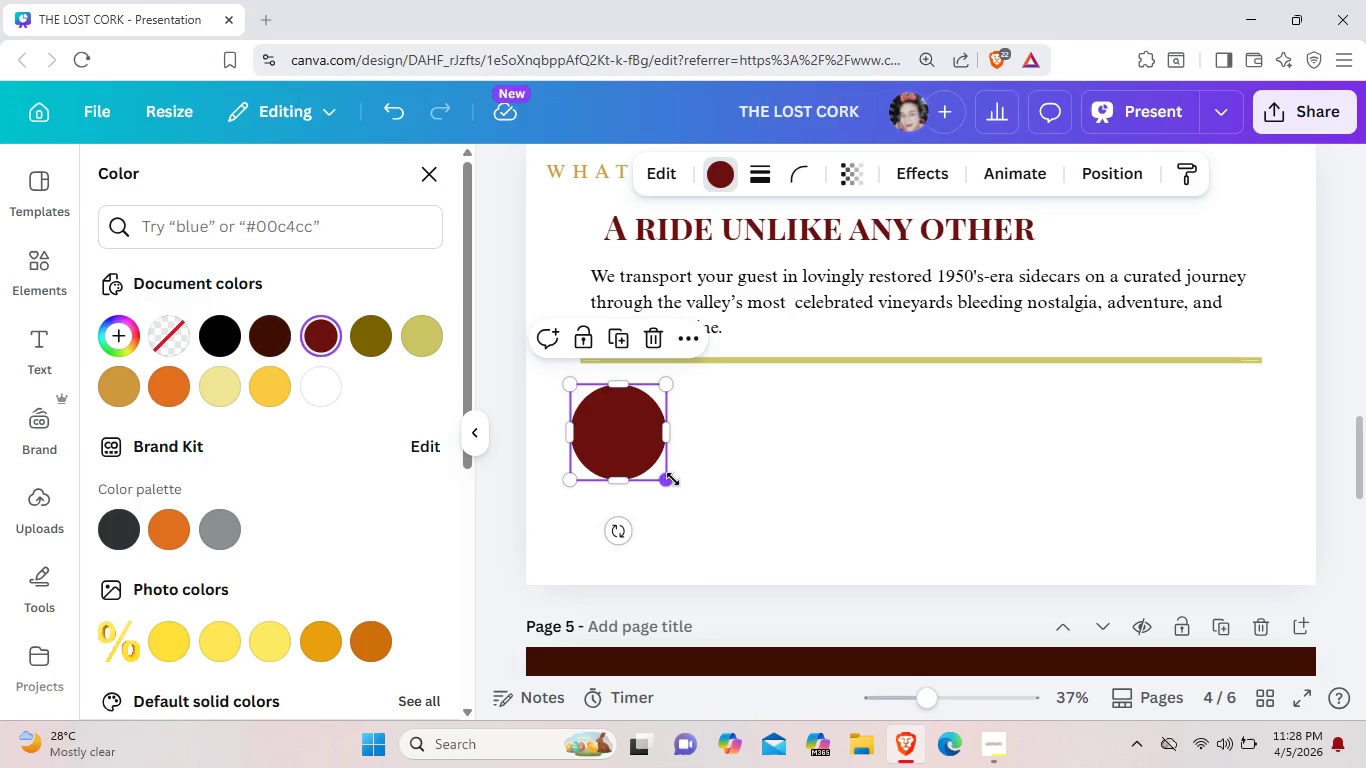 
left_click_drag(start_coordinate=[673, 479], to_coordinate=[657, 455])
 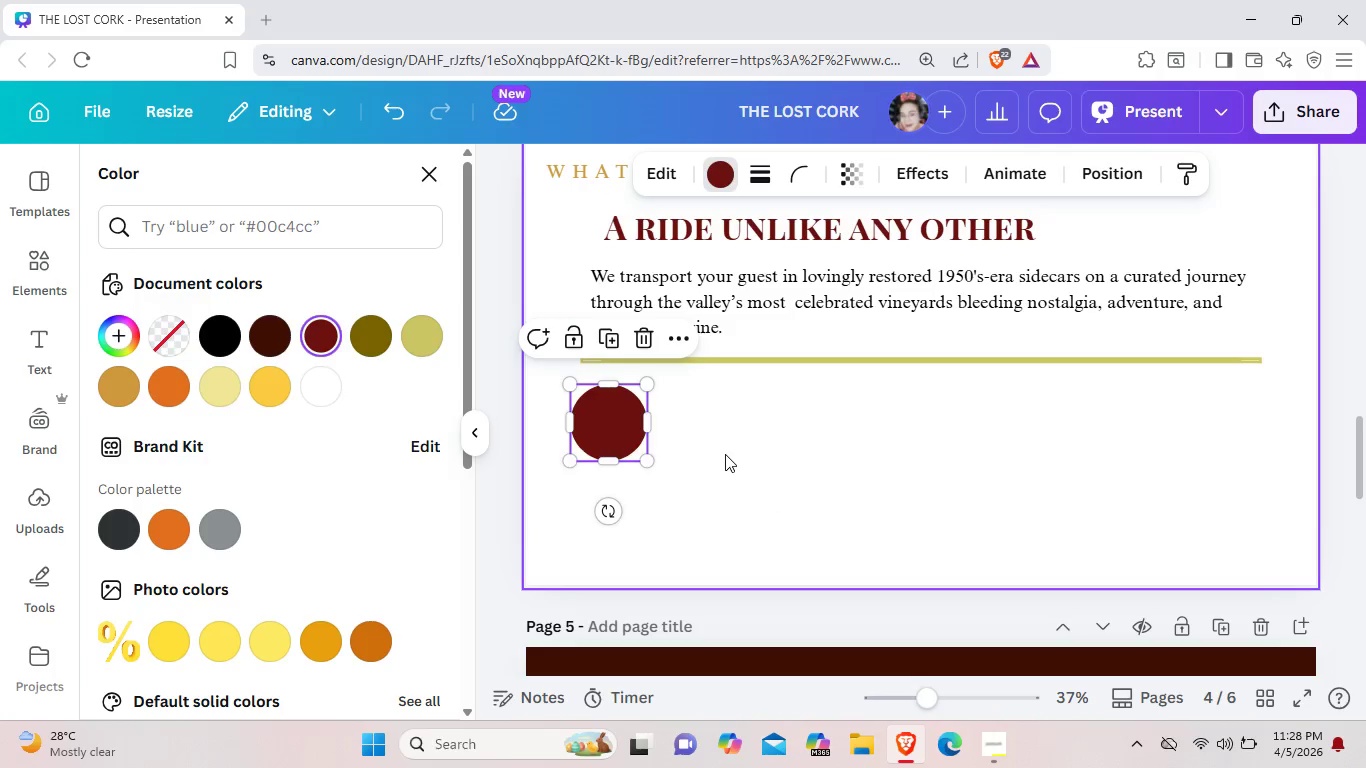 
left_click([726, 454])
 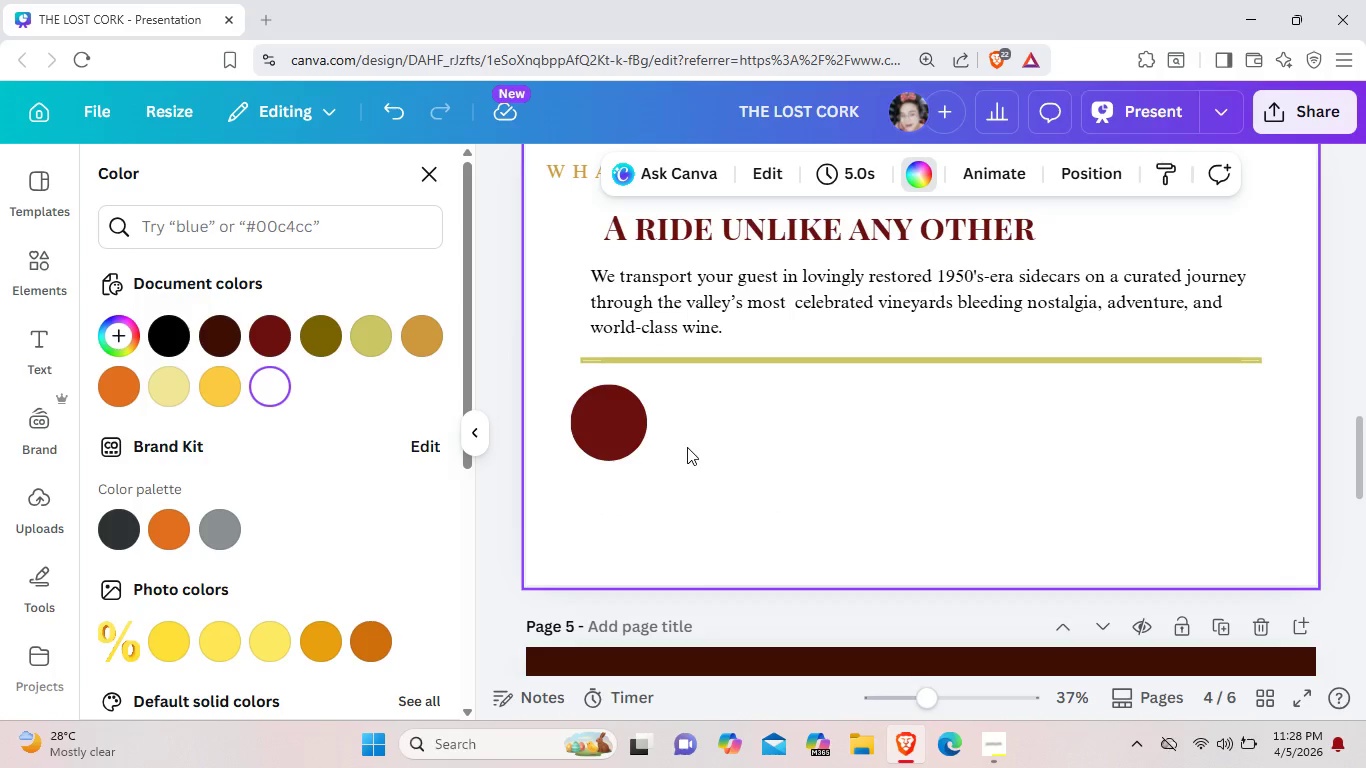 
left_click([687, 447])
 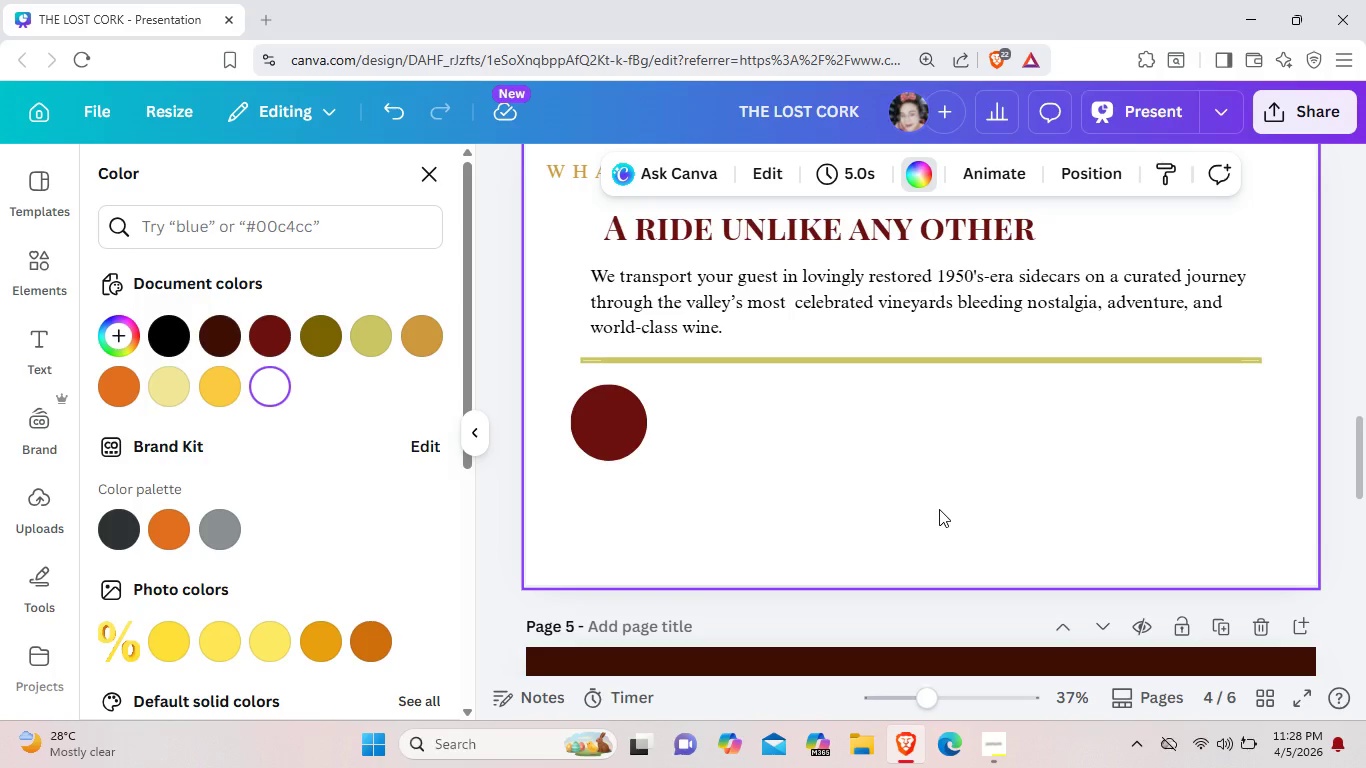 
wait(12.09)
 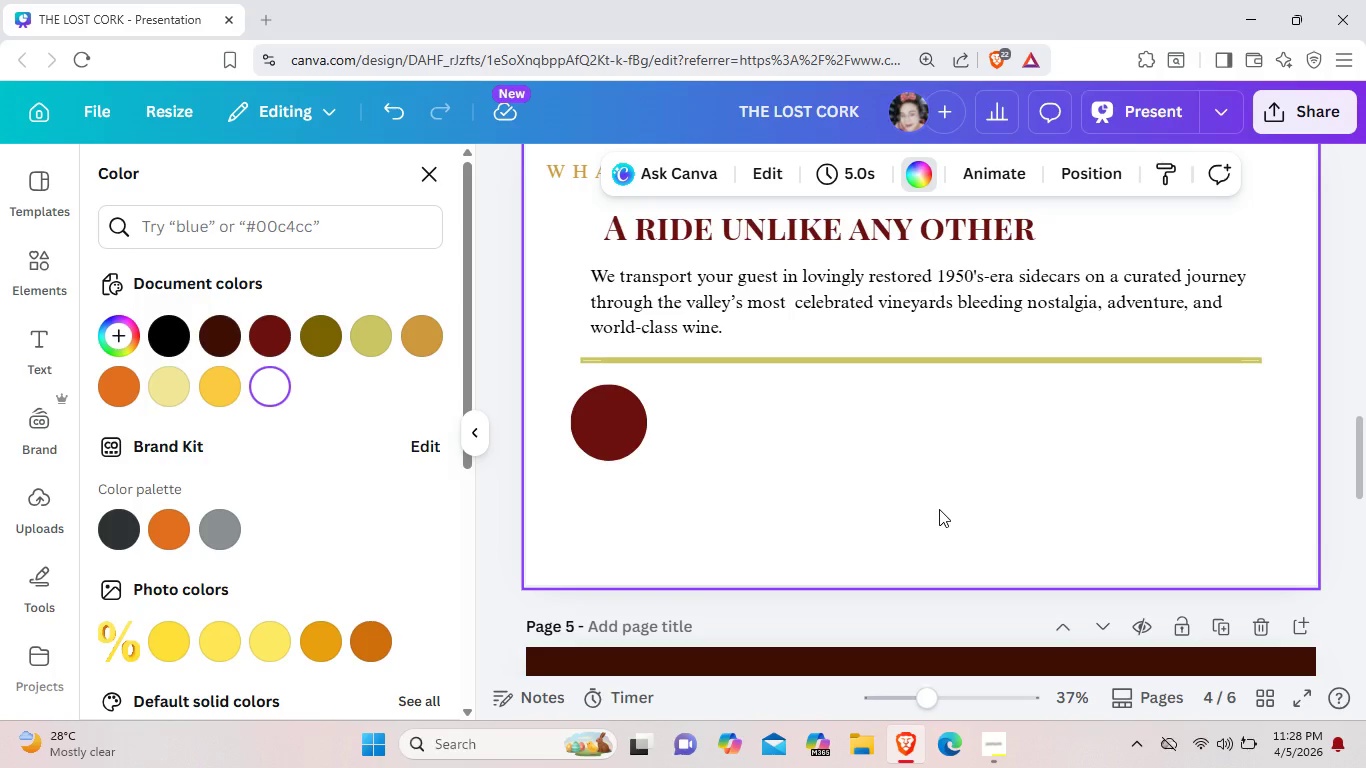 
left_click([34, 258])
 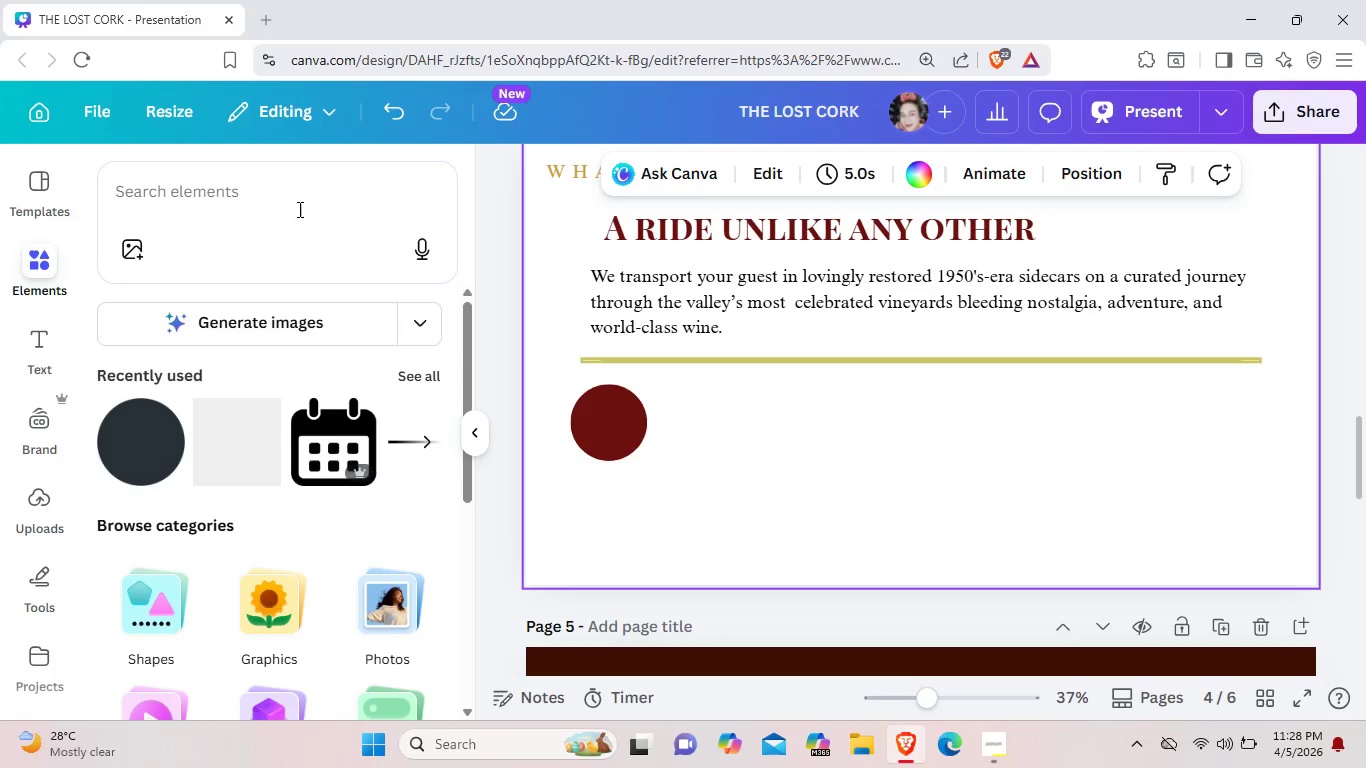 
left_click([298, 207])
 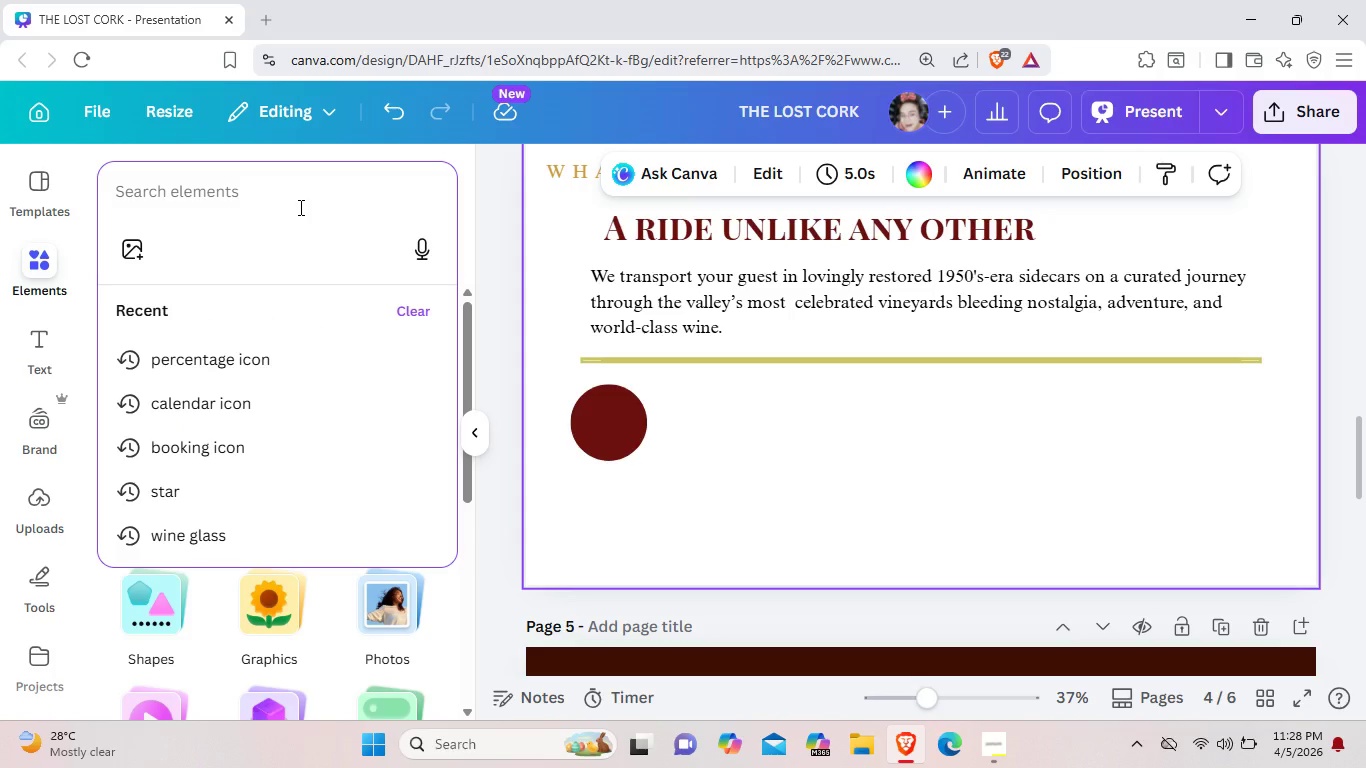 
type(Route)
 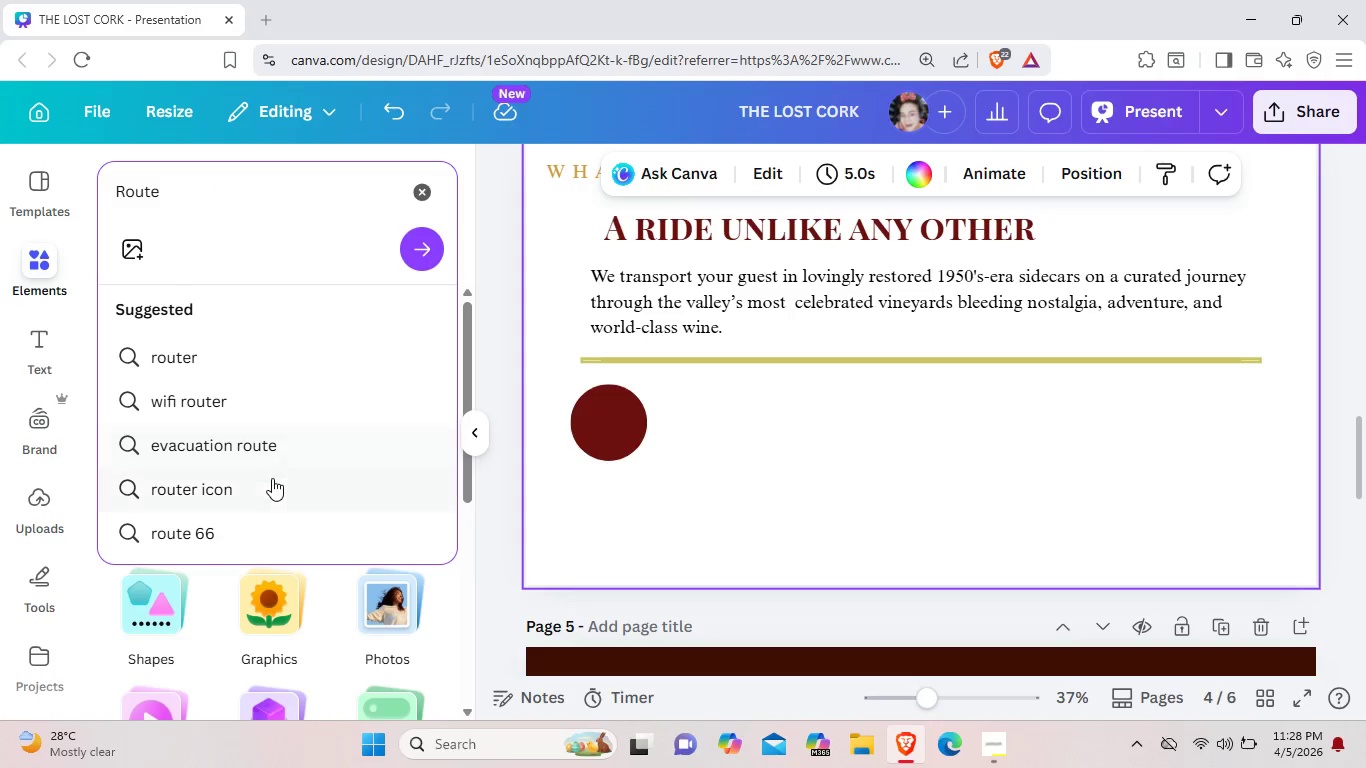 
left_click([271, 481])
 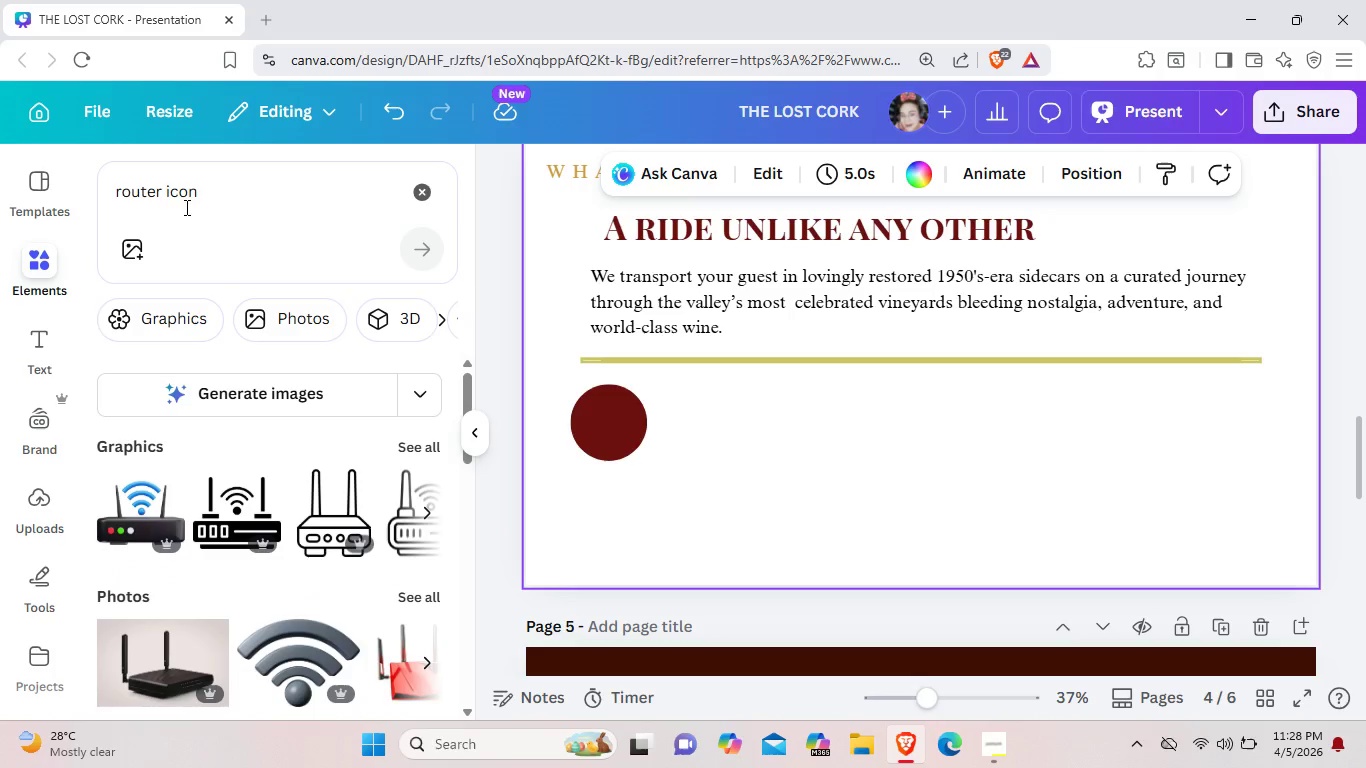 
wait(5.47)
 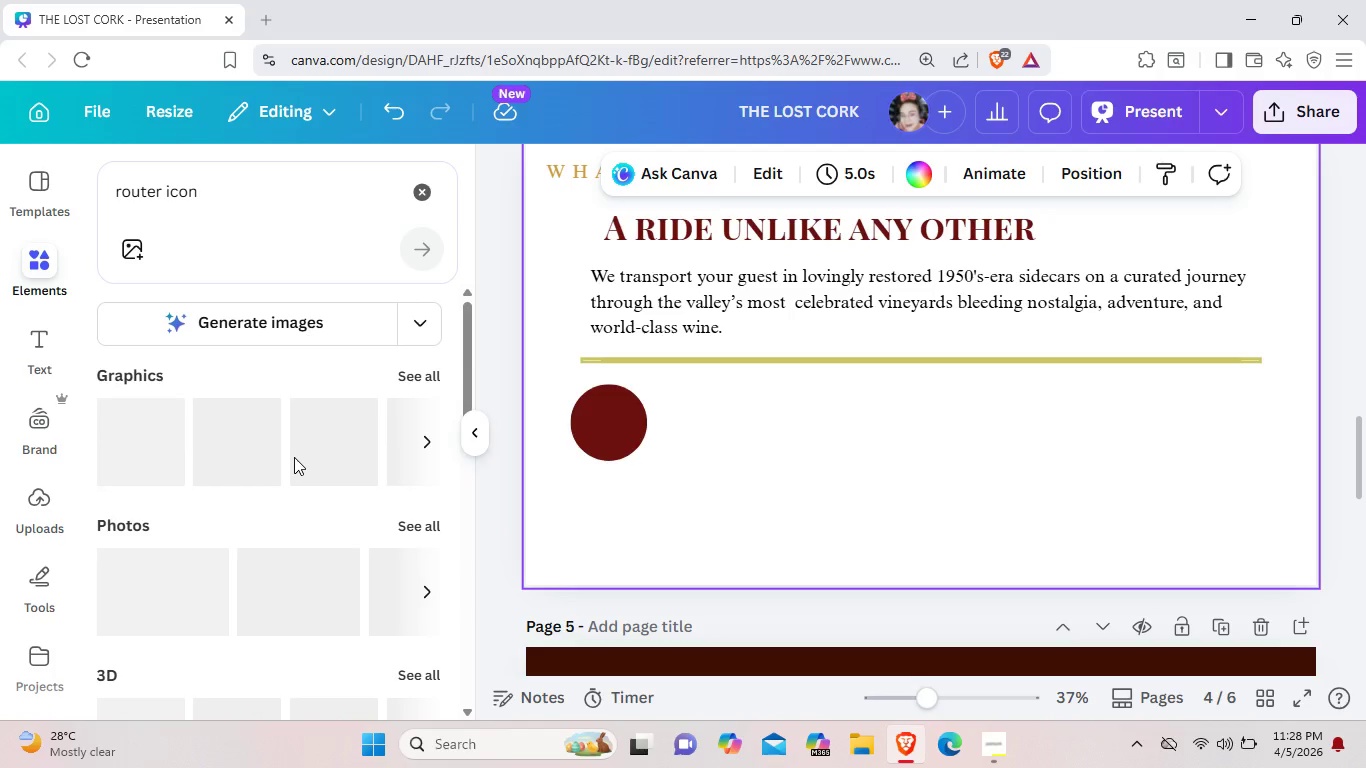 
left_click([161, 196])
 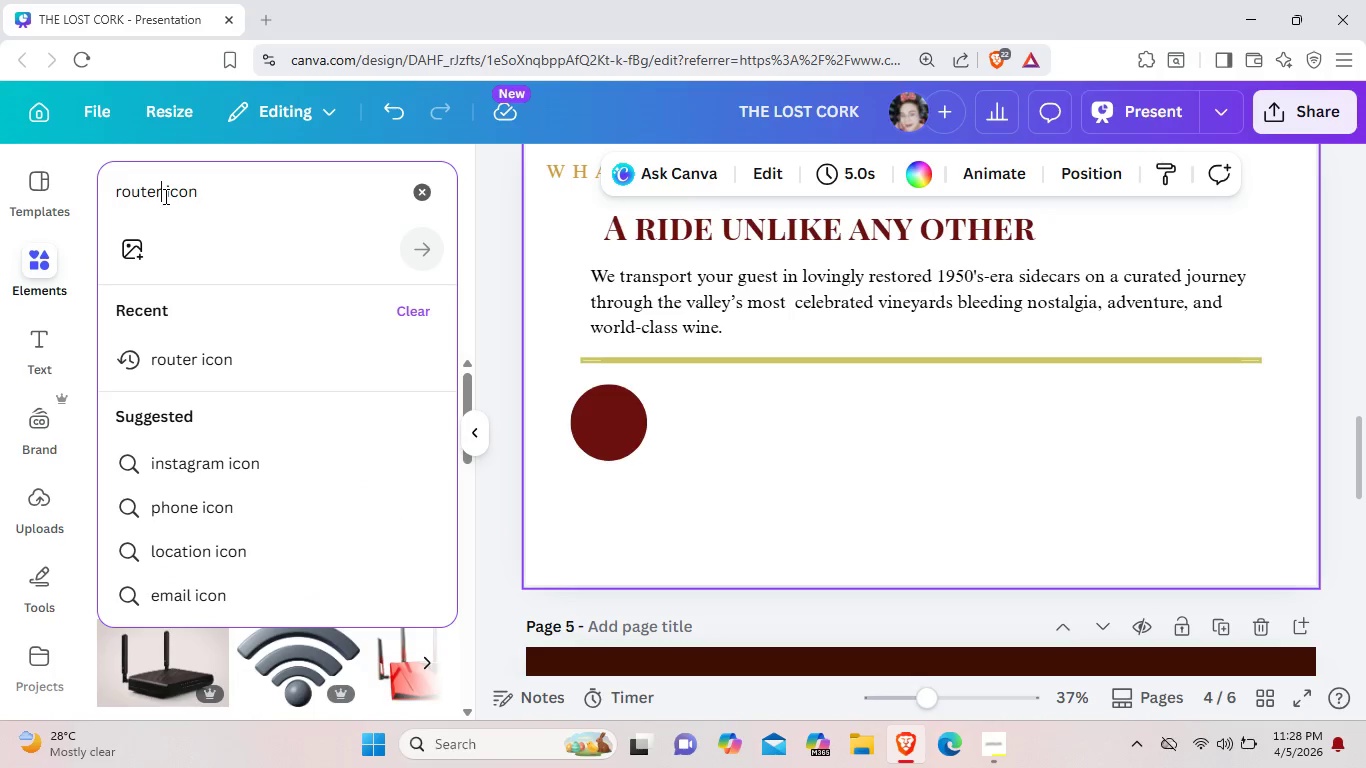 
key(Backspace)
 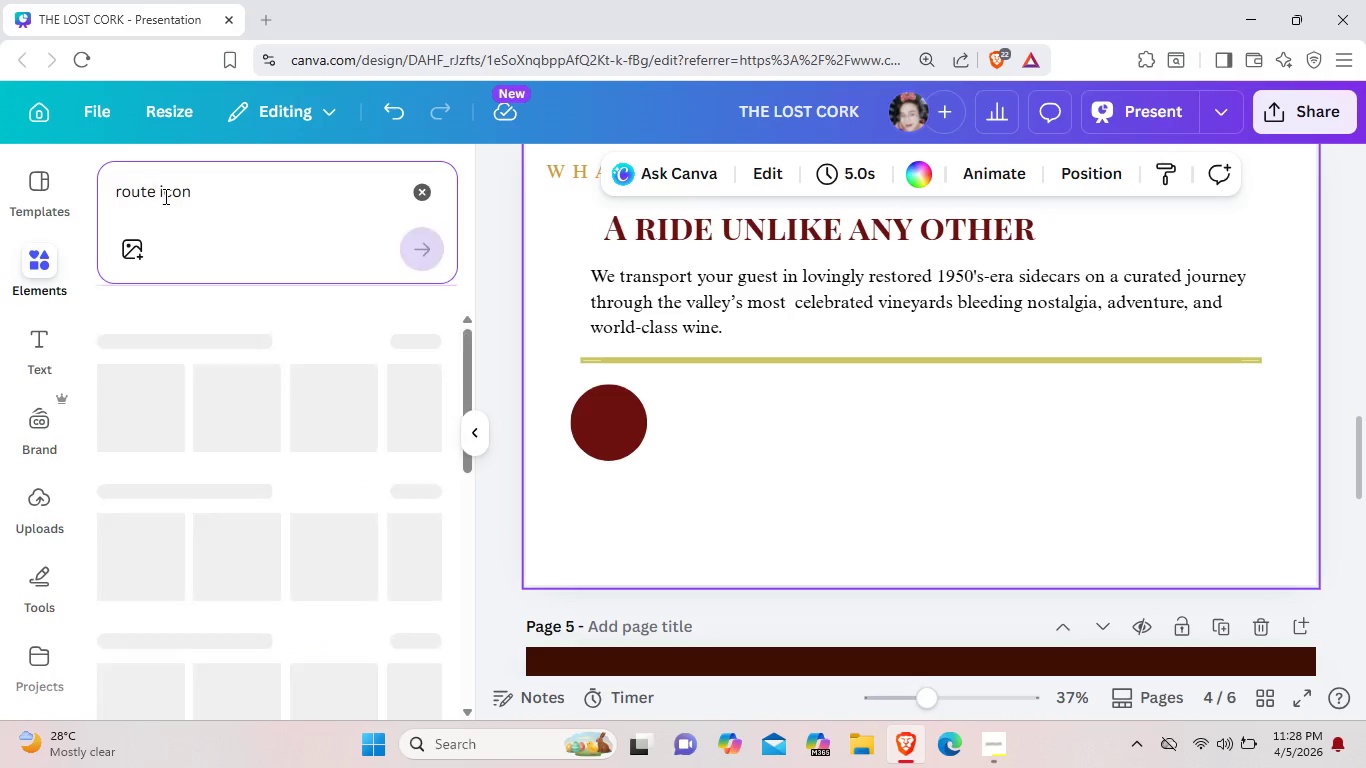 
key(Enter)
 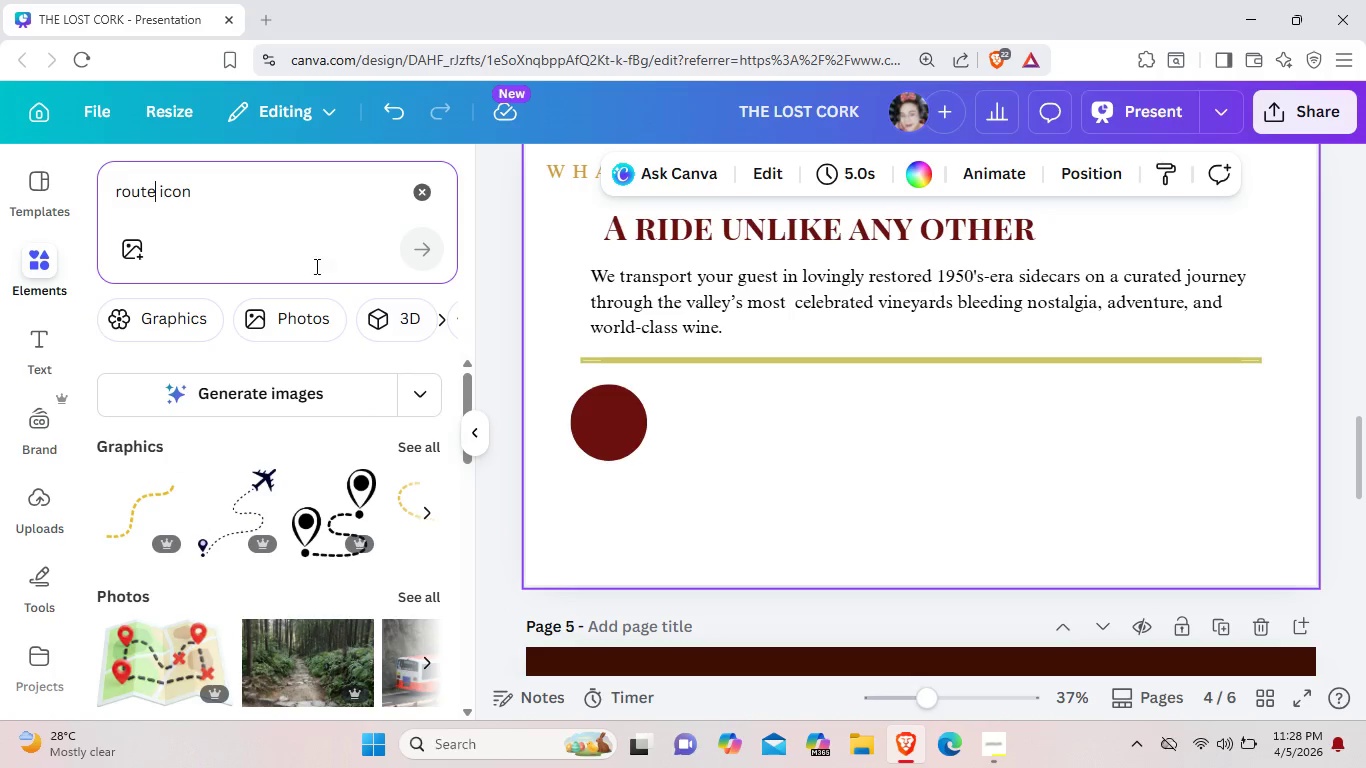 
left_click([408, 441])
 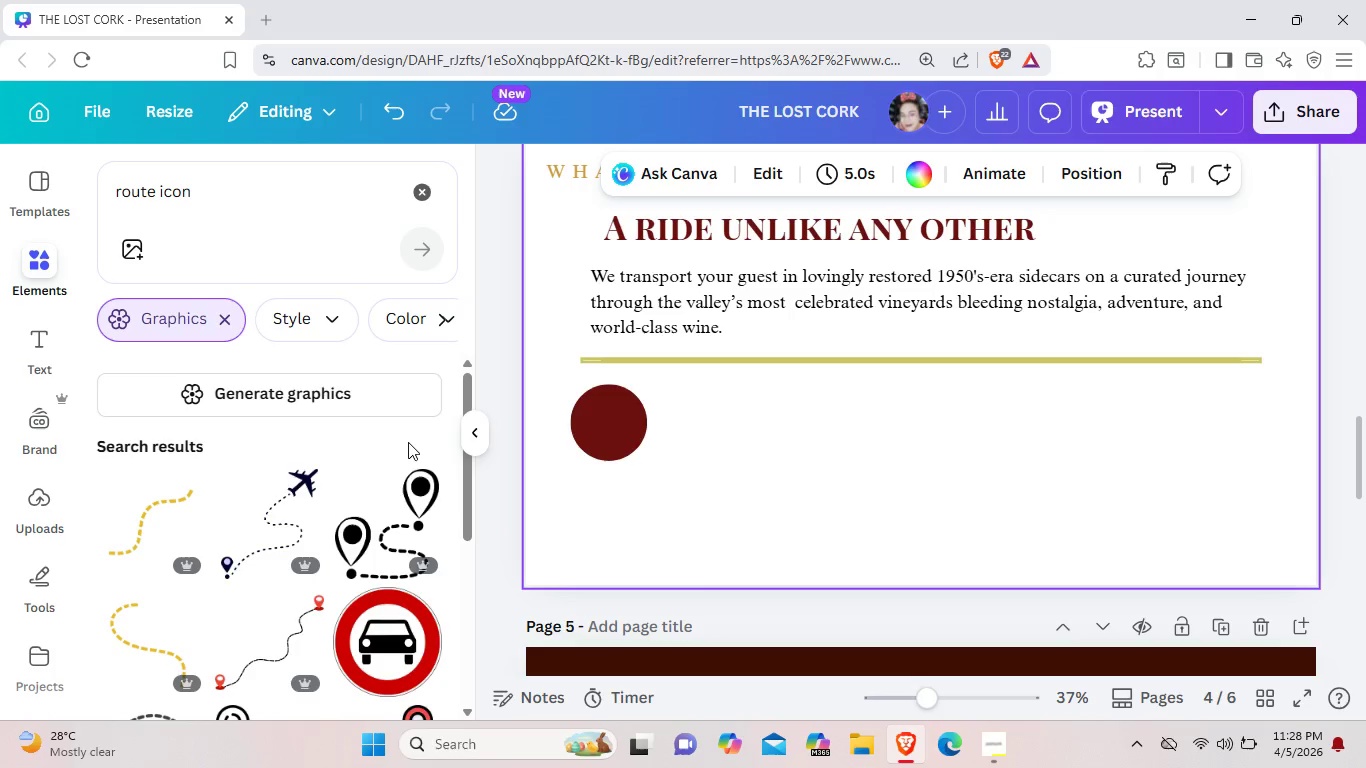 
scroll: coordinate [408, 442], scroll_direction: down, amount: 2.0
 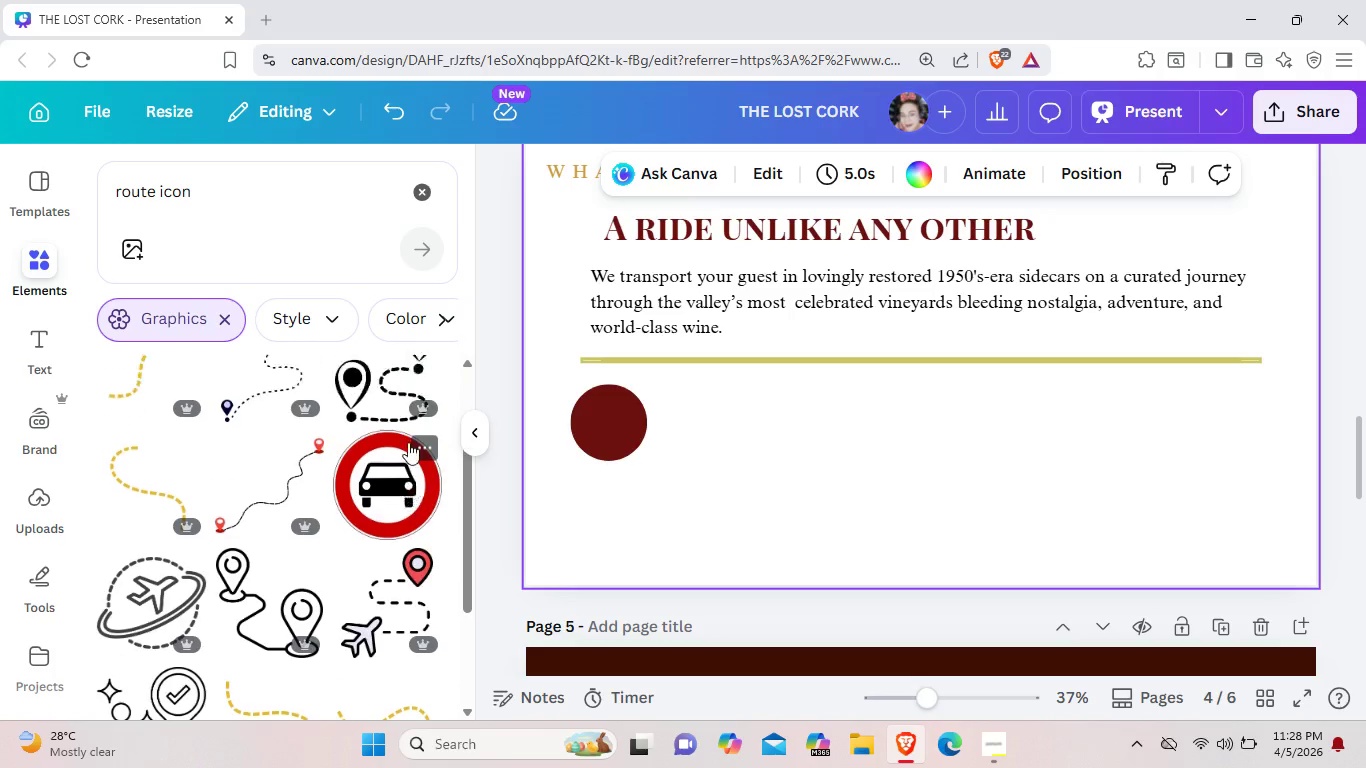 
scroll: coordinate [408, 442], scroll_direction: up, amount: 2.0
 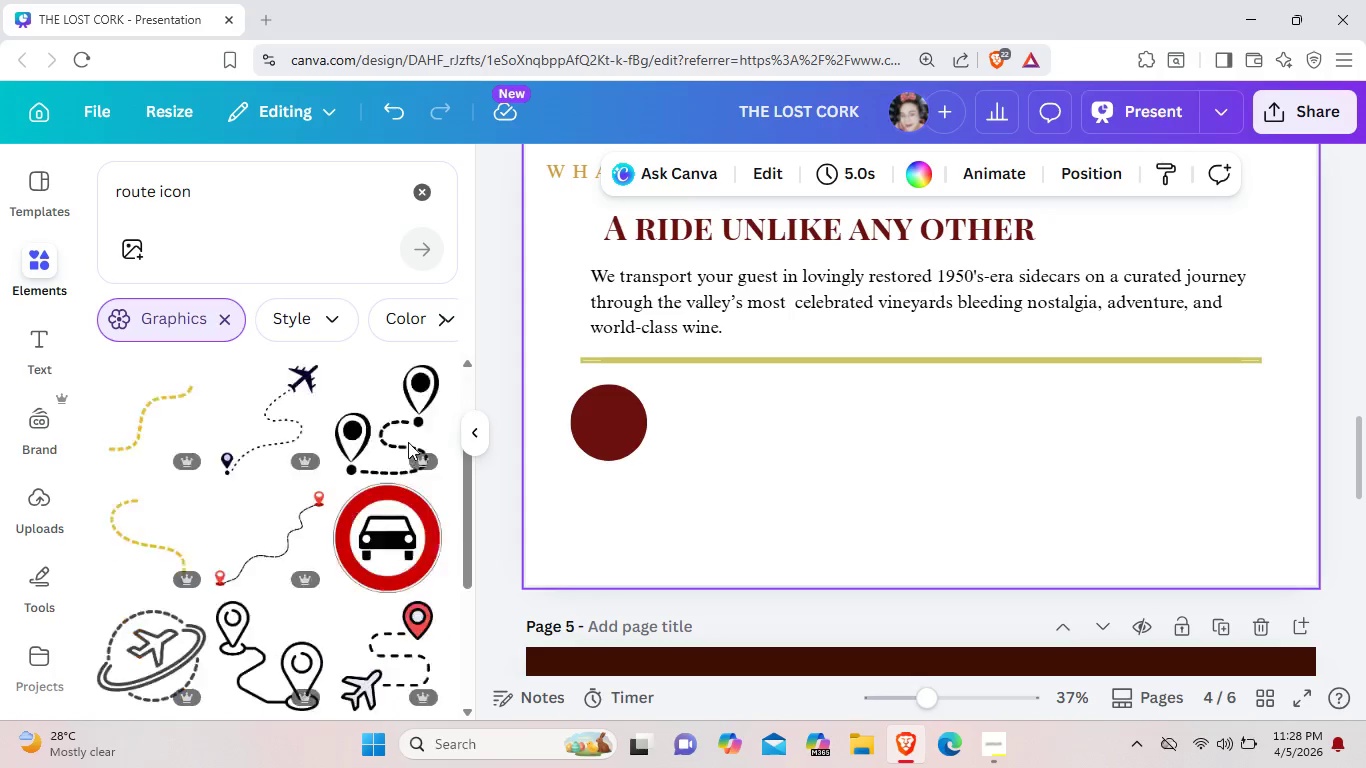 
scroll: coordinate [408, 442], scroll_direction: down, amount: 2.0
 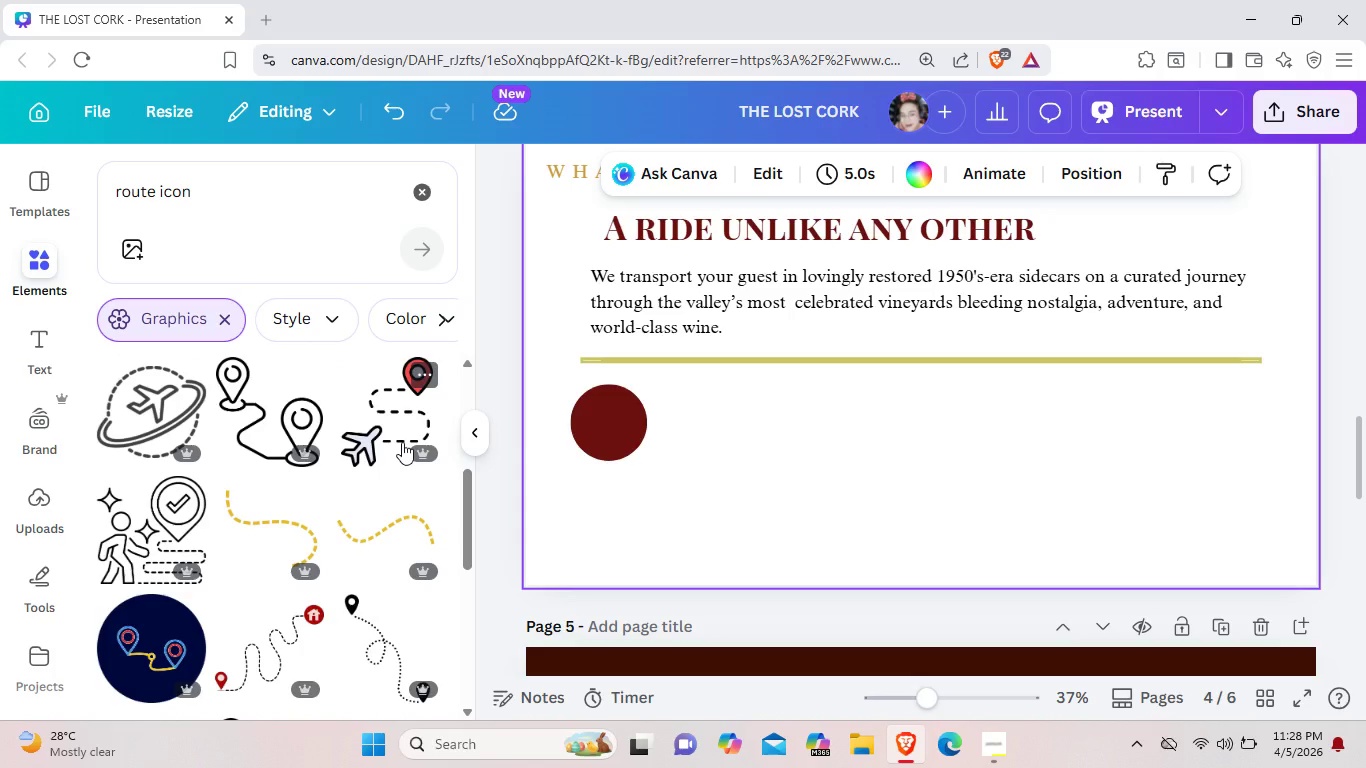 
wait(7.16)
 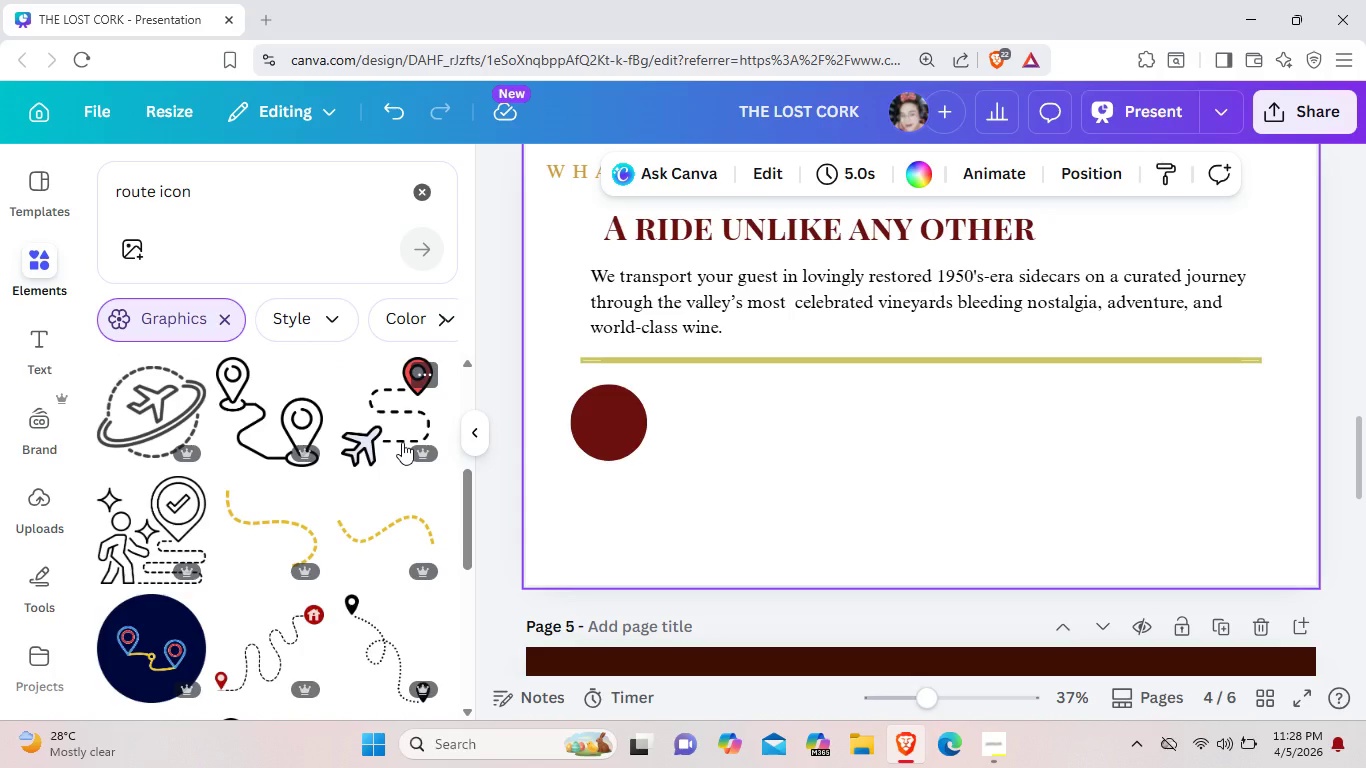 
scroll: coordinate [253, 604], scroll_direction: down, amount: 7.0
 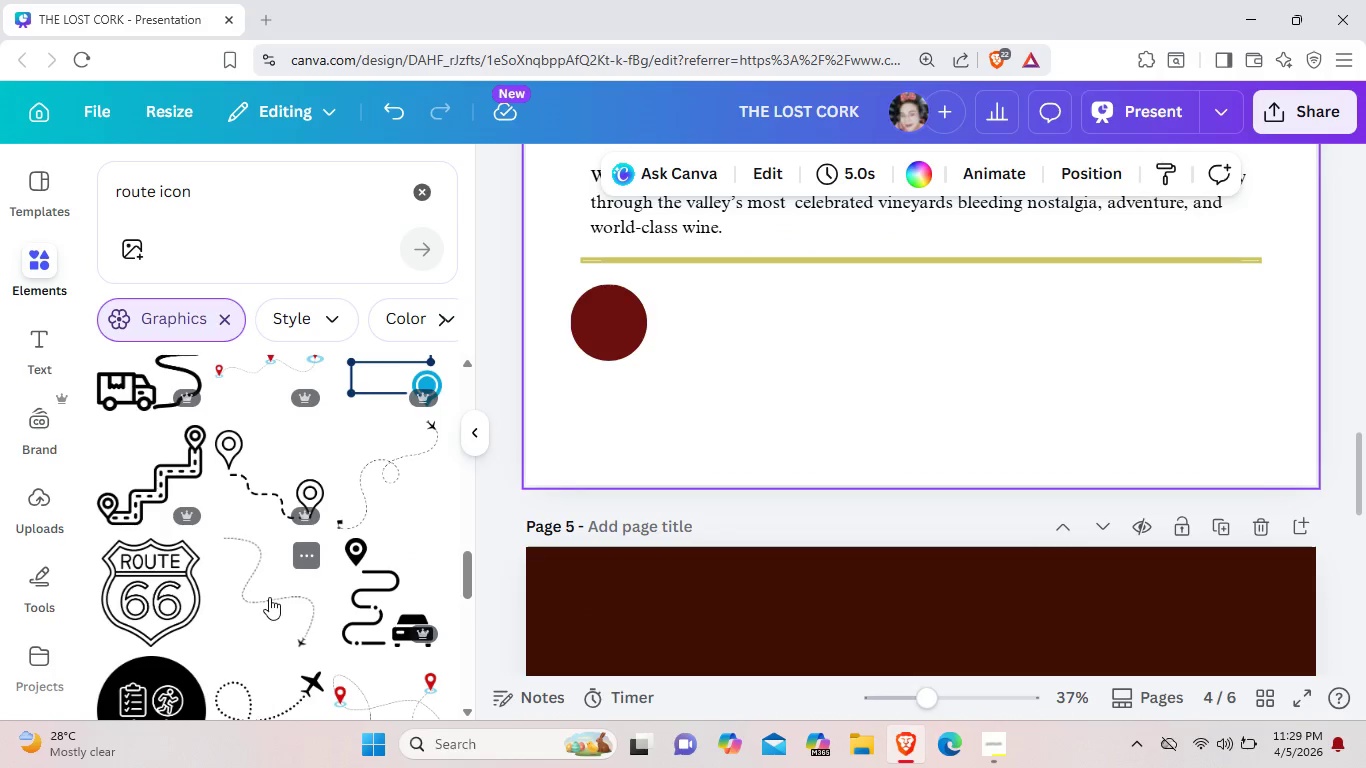 
scroll: coordinate [267, 598], scroll_direction: down, amount: 11.0
 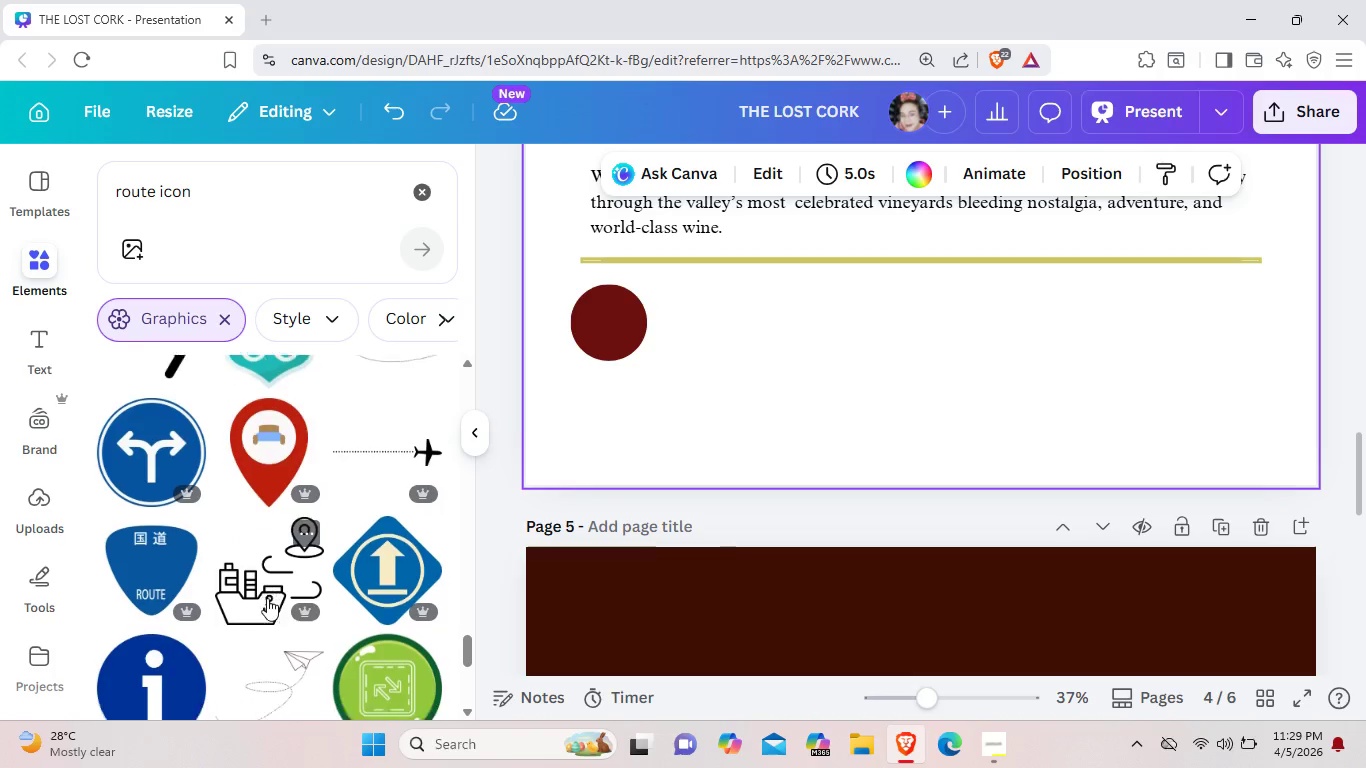 
scroll: coordinate [267, 598], scroll_direction: down, amount: 10.0
 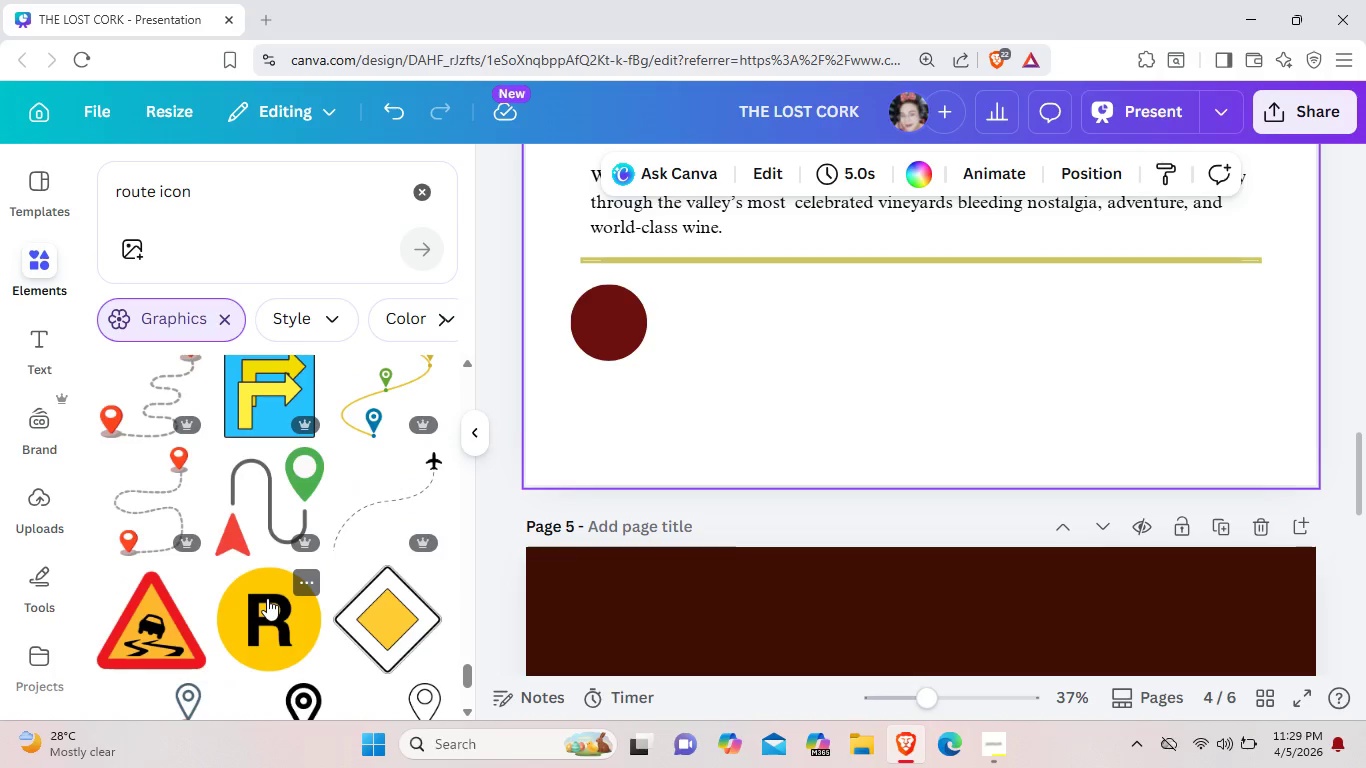 
scroll: coordinate [267, 598], scroll_direction: down, amount: 8.0
 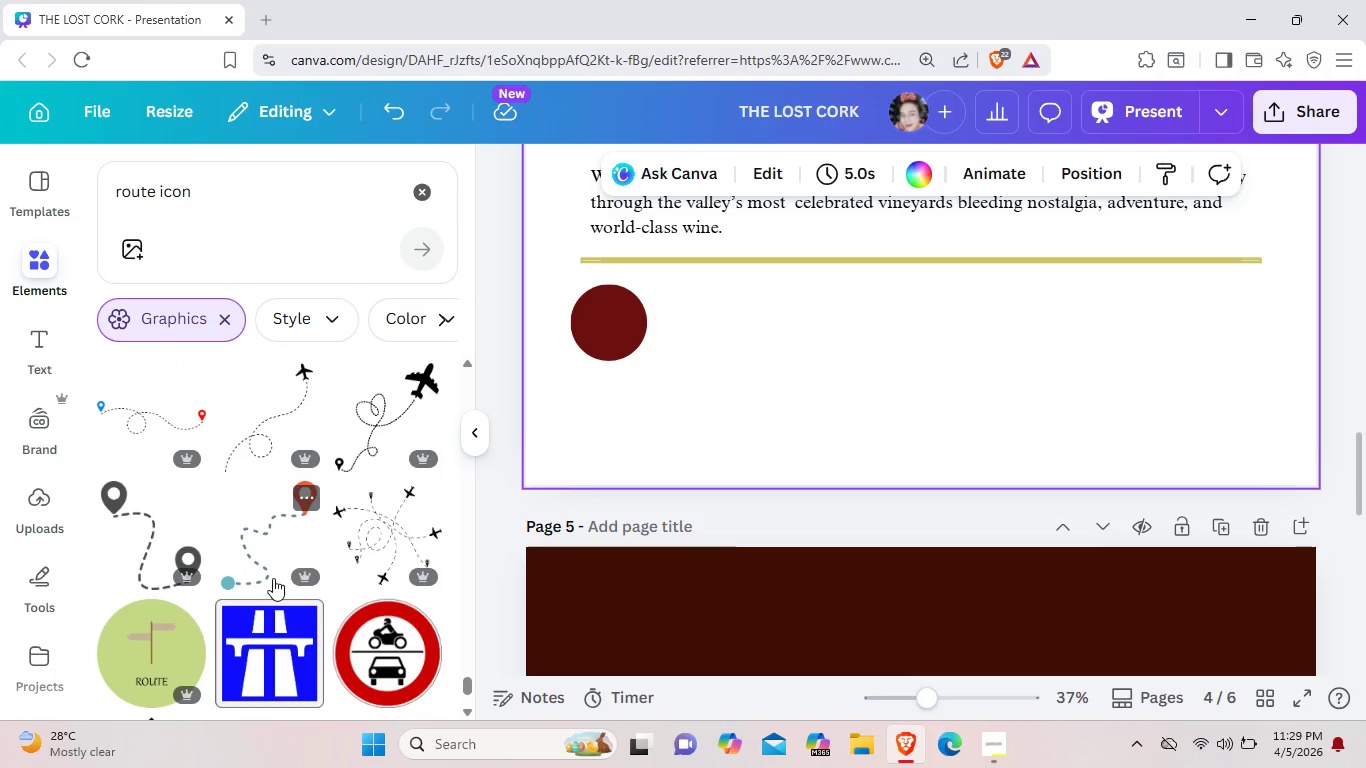 
wait(5.06)
 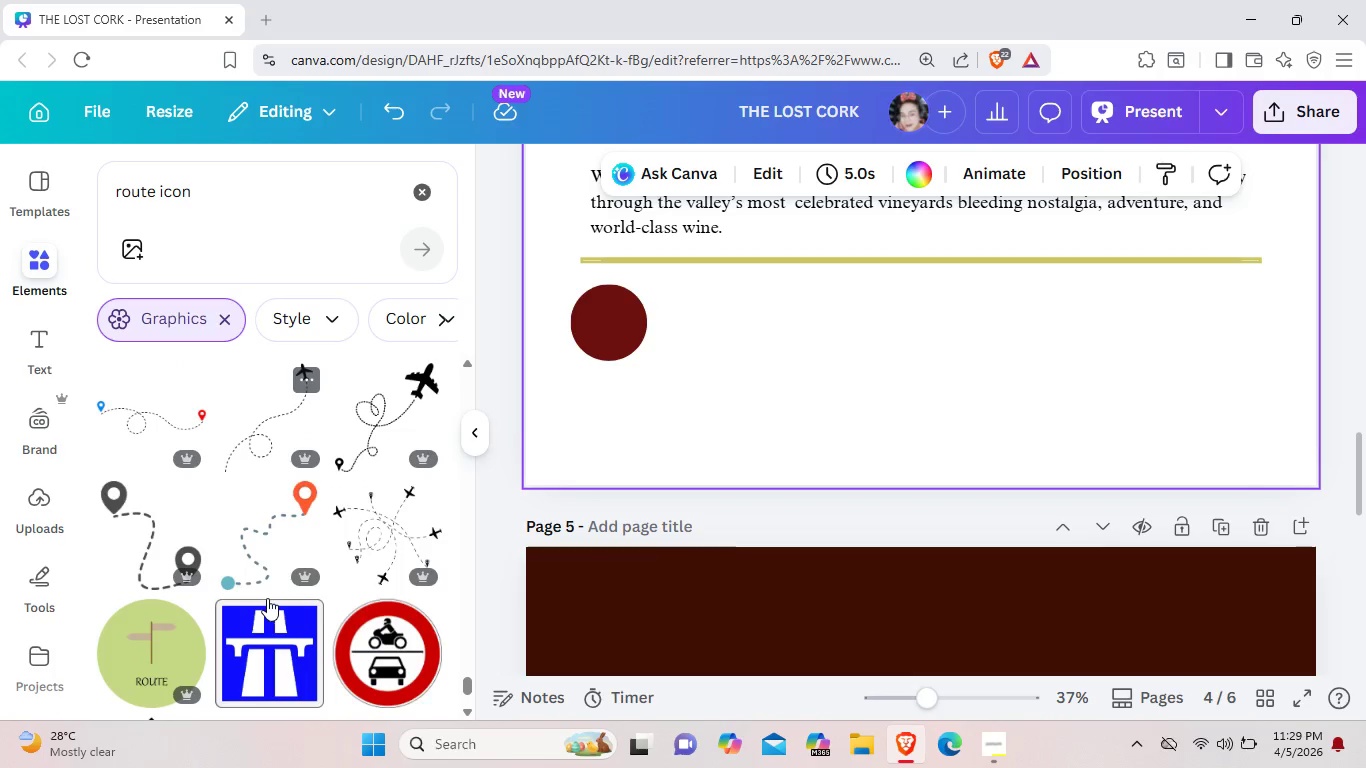 
scroll: coordinate [340, 551], scroll_direction: down, amount: 7.0
 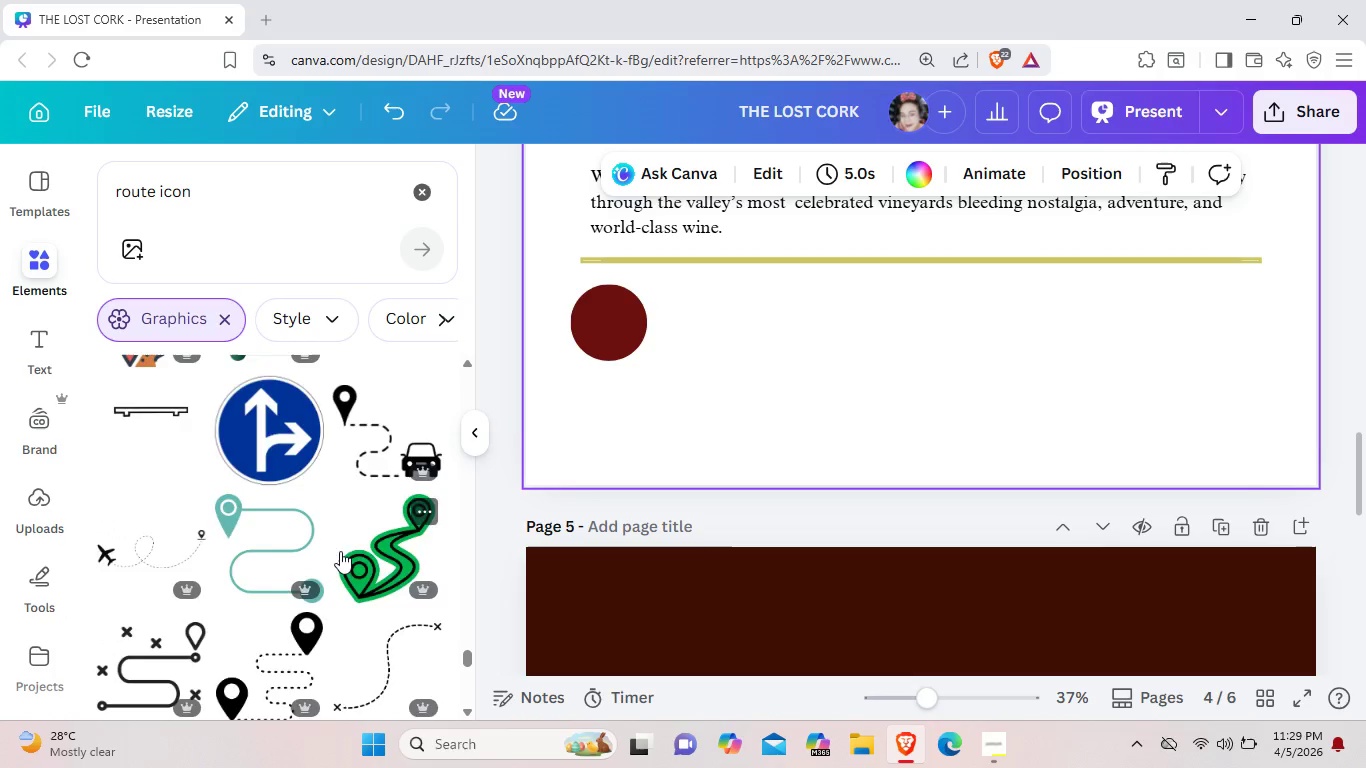 
scroll: coordinate [340, 551], scroll_direction: up, amount: 2.0
 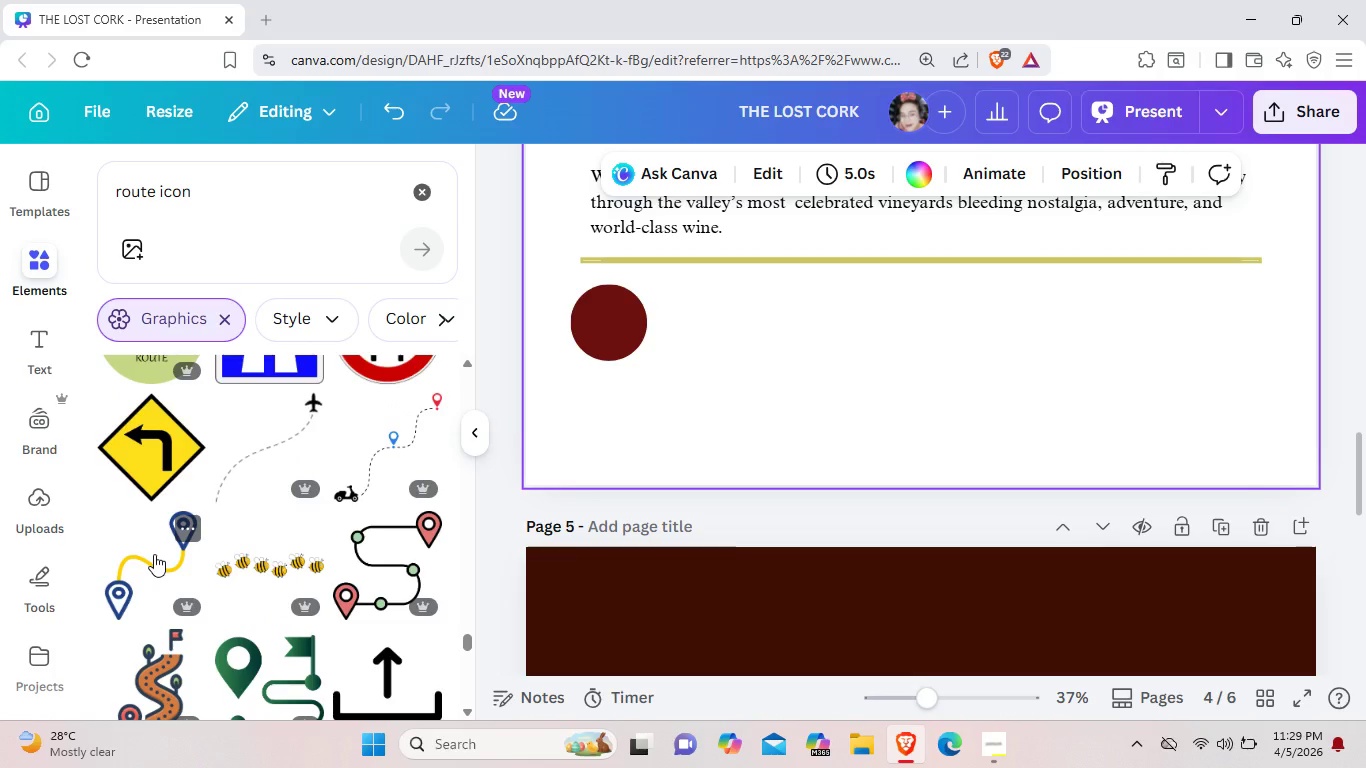 
left_click([155, 554])
 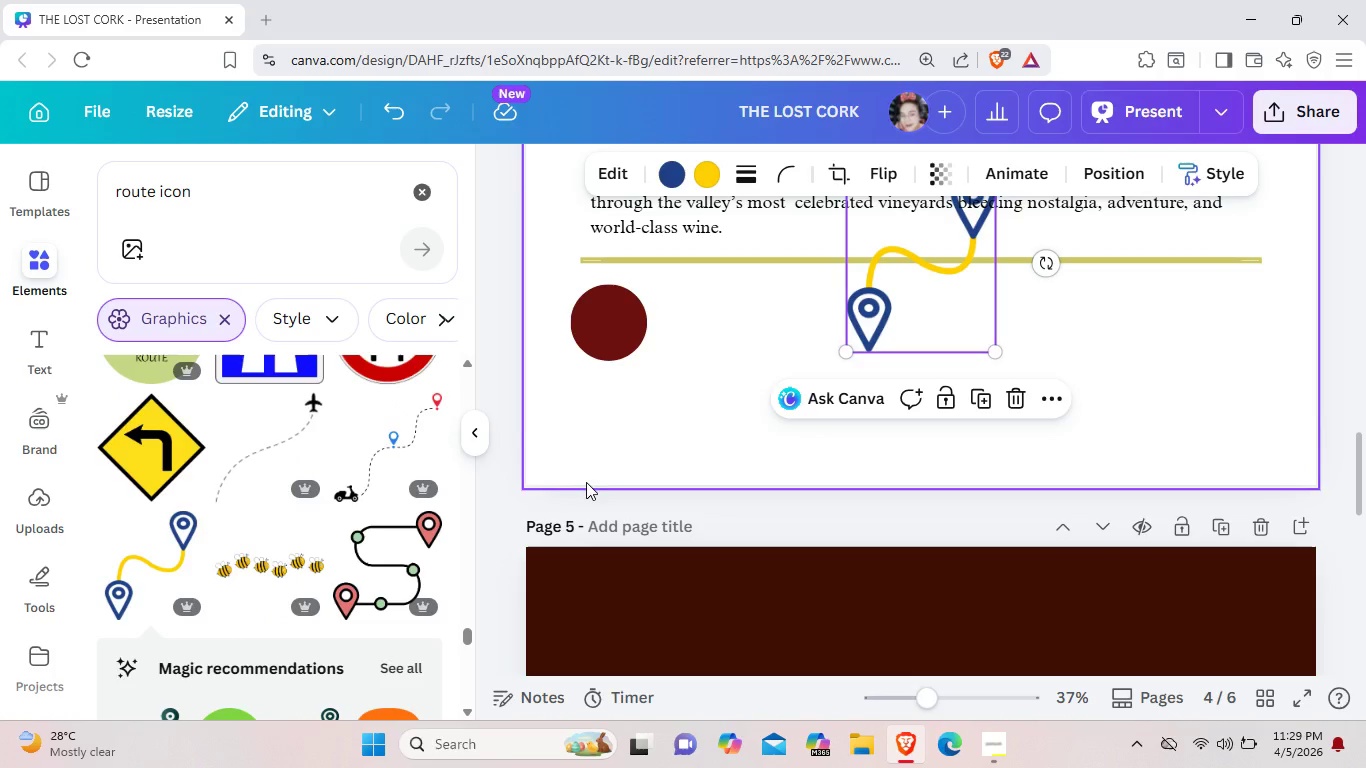 
scroll: coordinate [322, 621], scroll_direction: down, amount: 3.0
 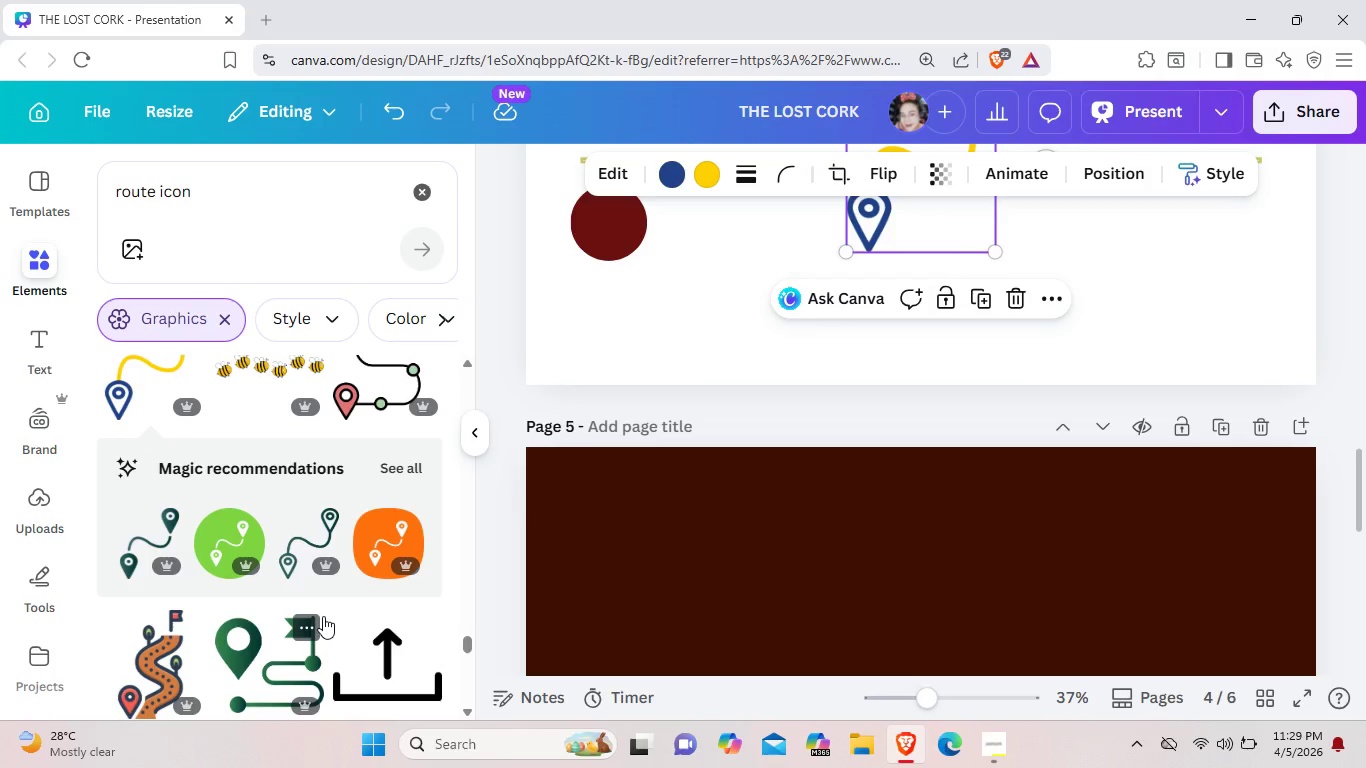 
scroll: coordinate [821, 417], scroll_direction: up, amount: 3.0
 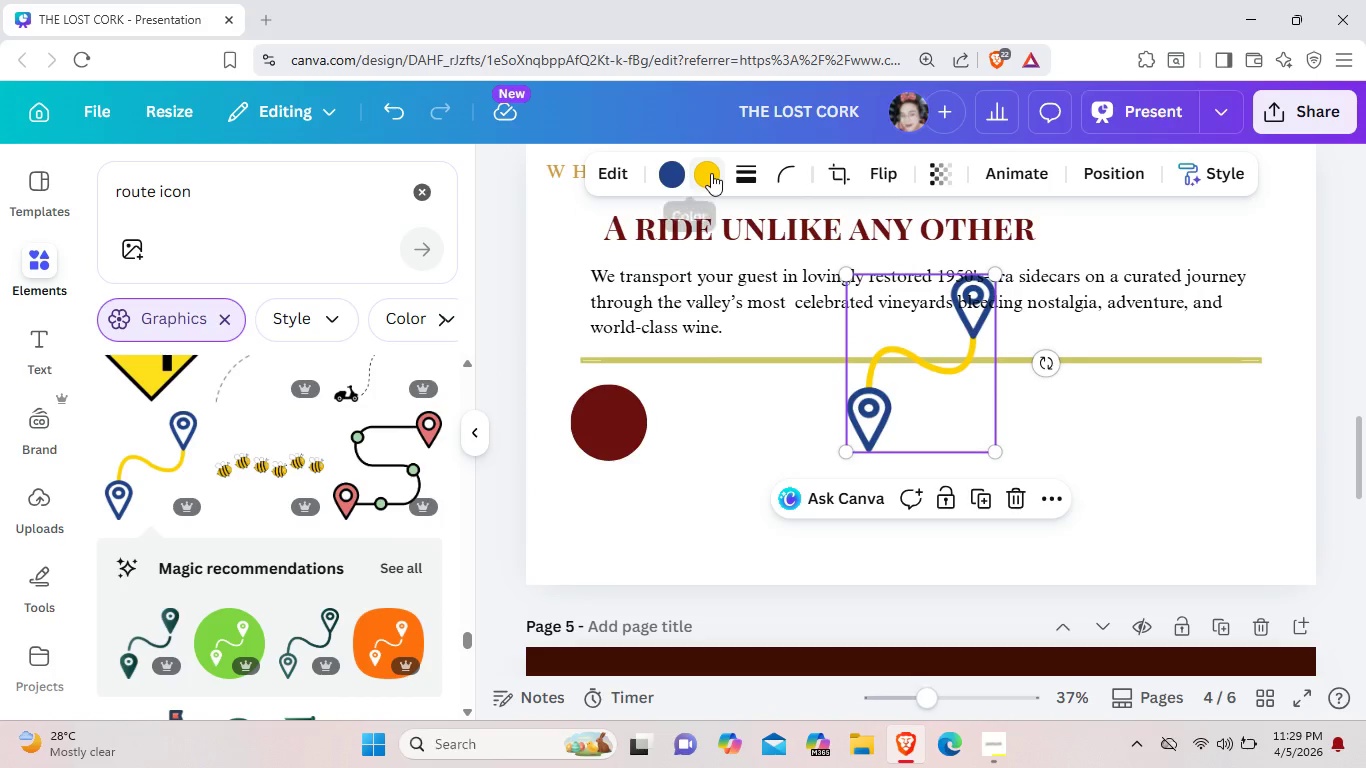 
left_click([711, 173])
 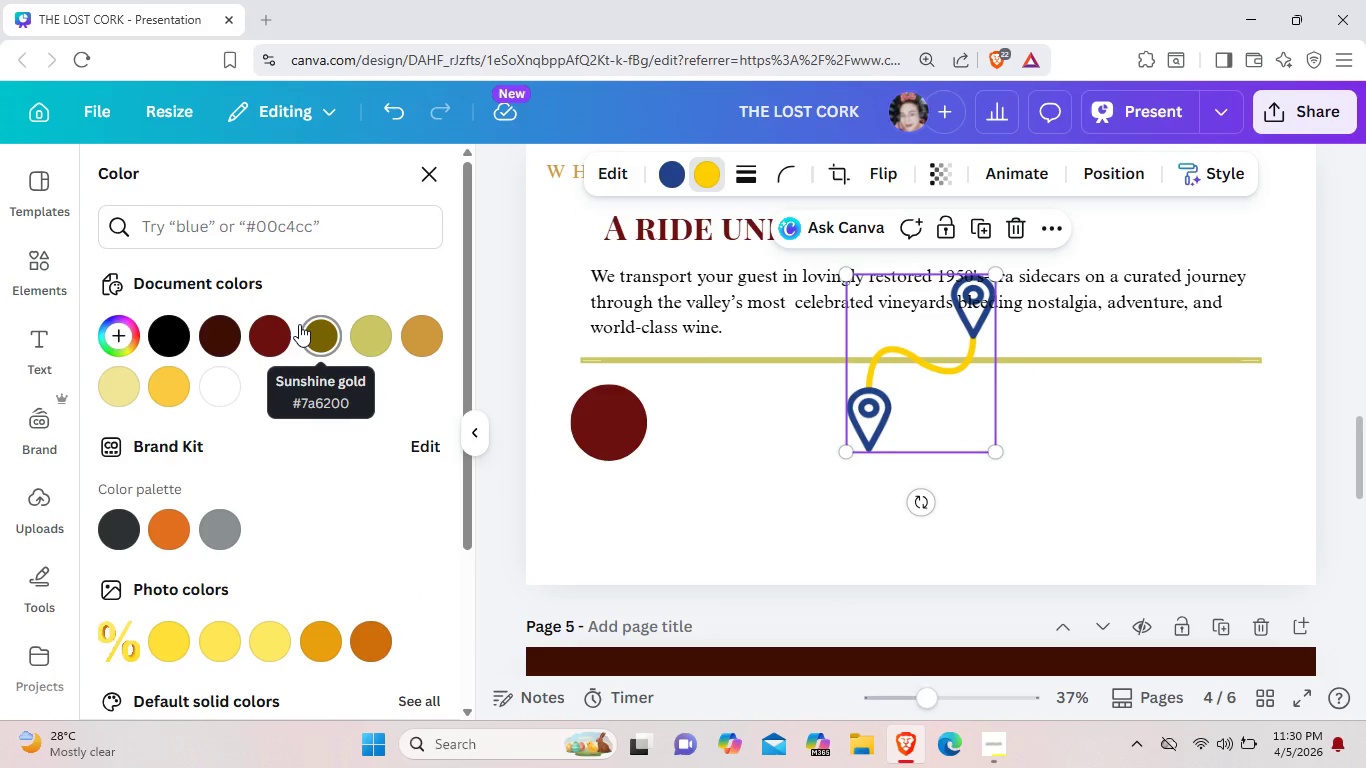 
mouse_move([371, 366])
 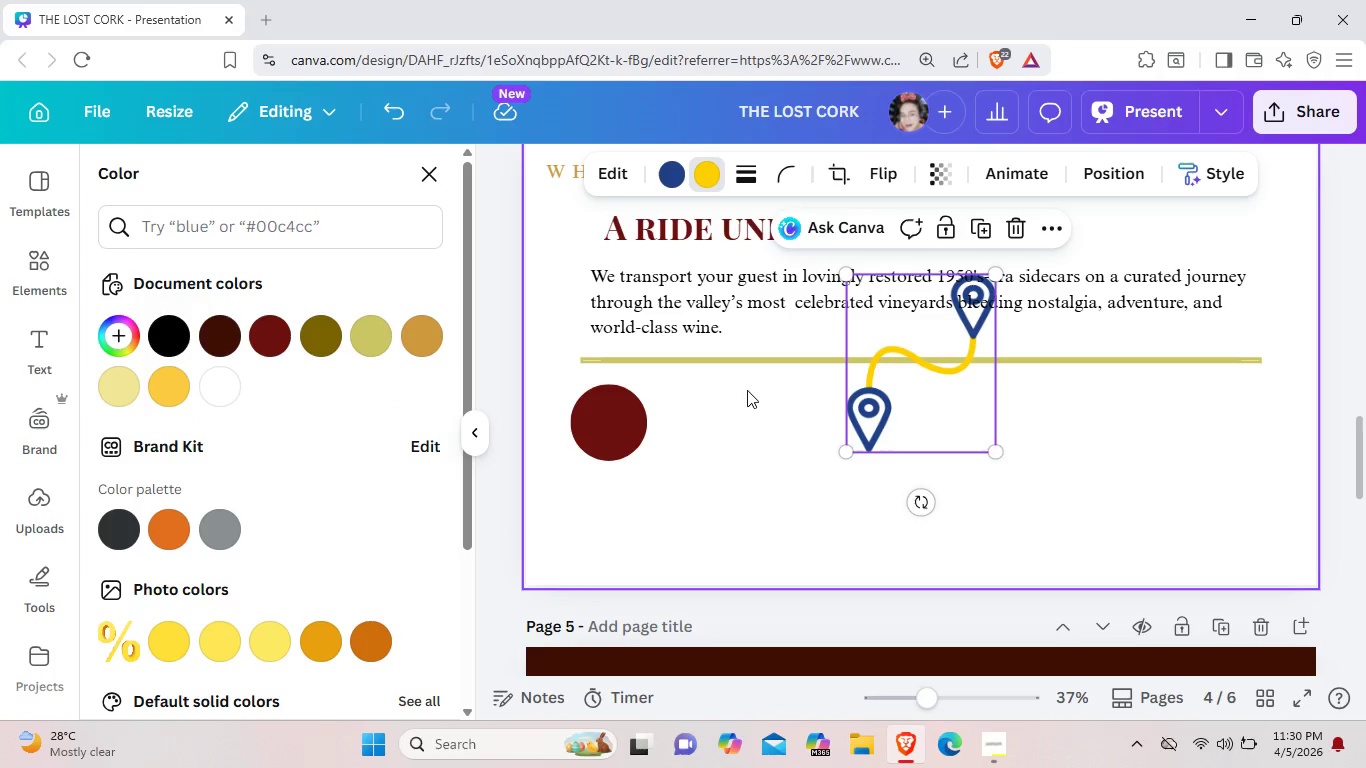 
scroll: coordinate [734, 384], scroll_direction: up, amount: 2.0
 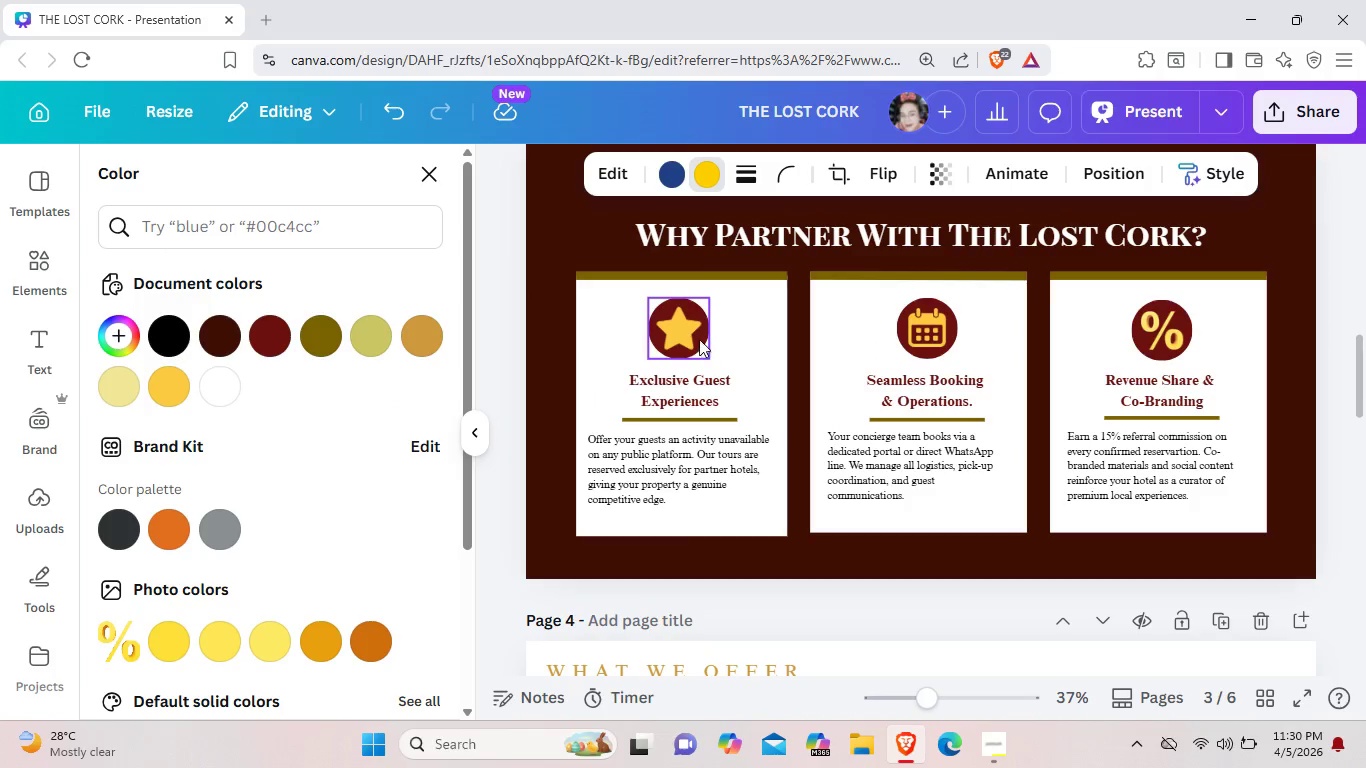 
left_click([684, 339])
 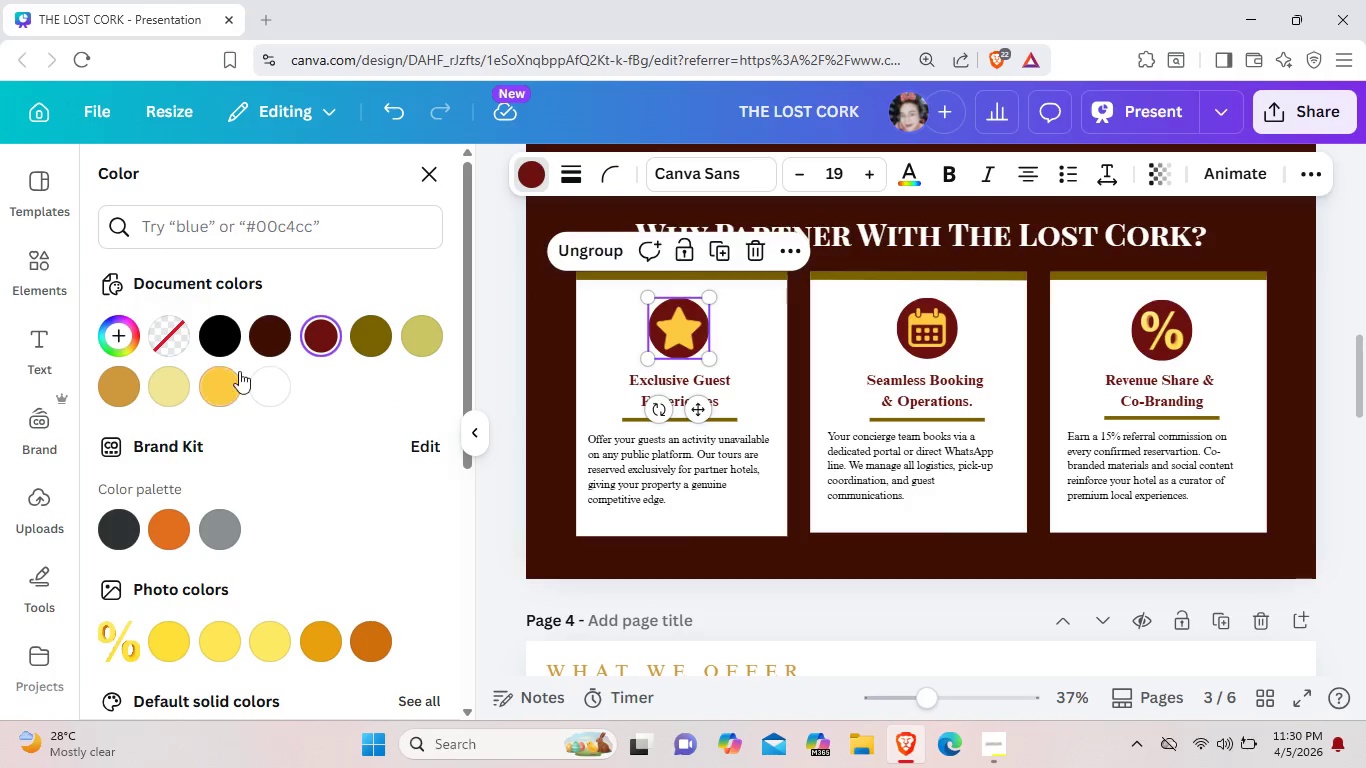 
scroll: coordinate [717, 399], scroll_direction: down, amount: 3.0
 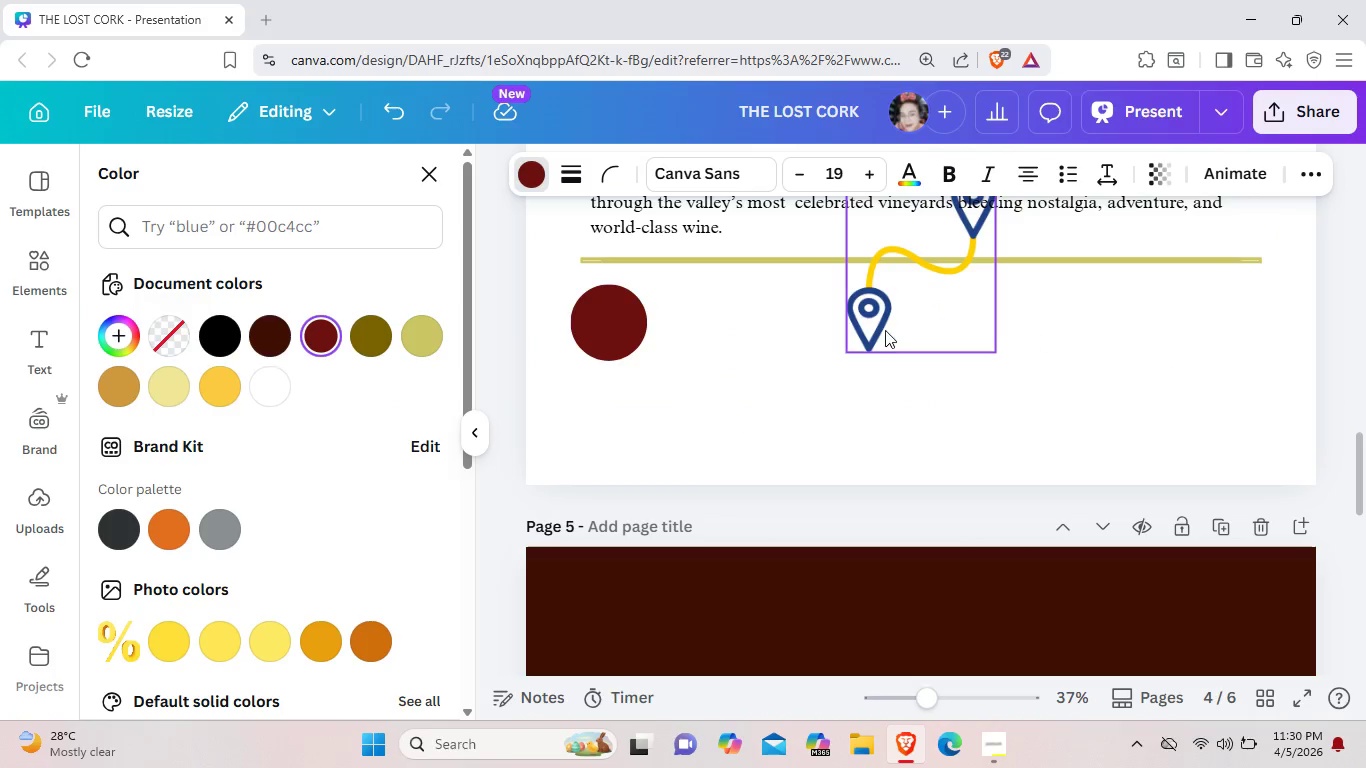 
left_click([885, 330])
 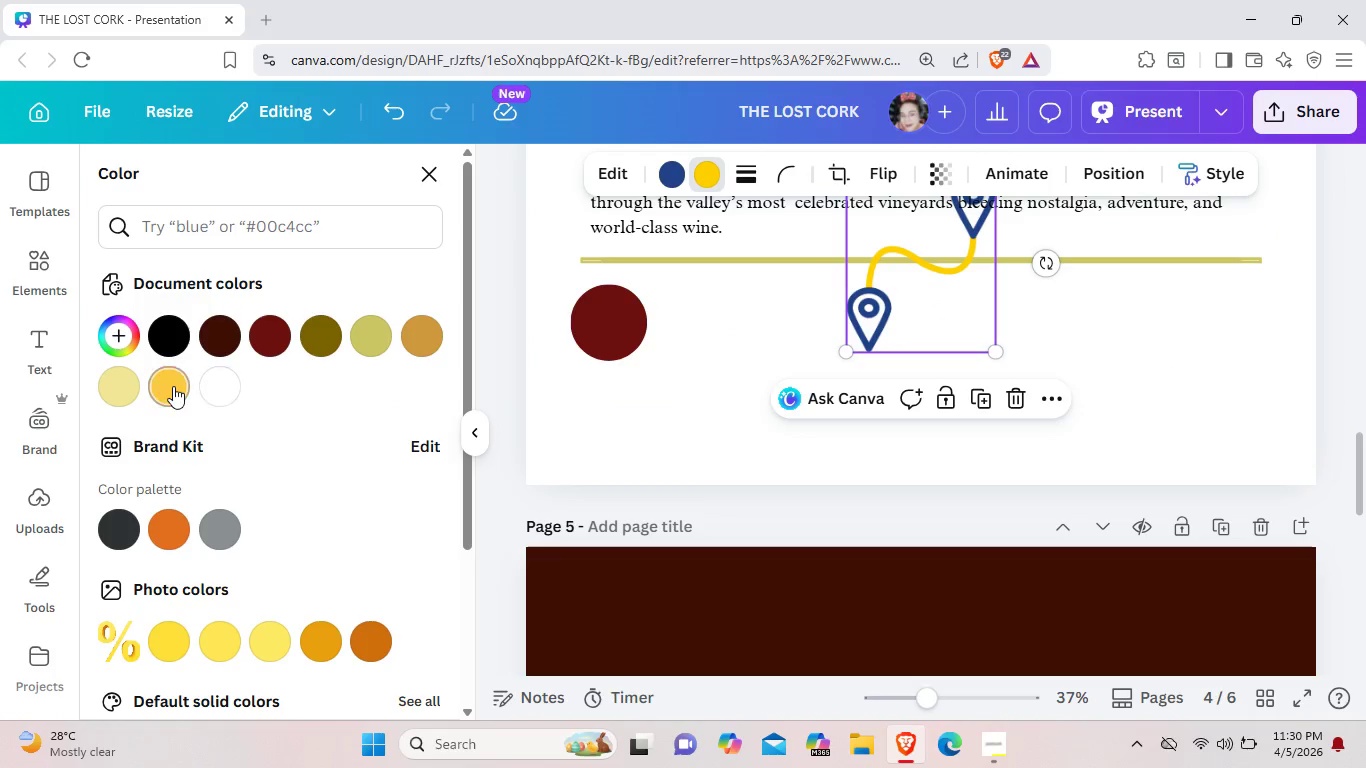 
left_click([173, 386])
 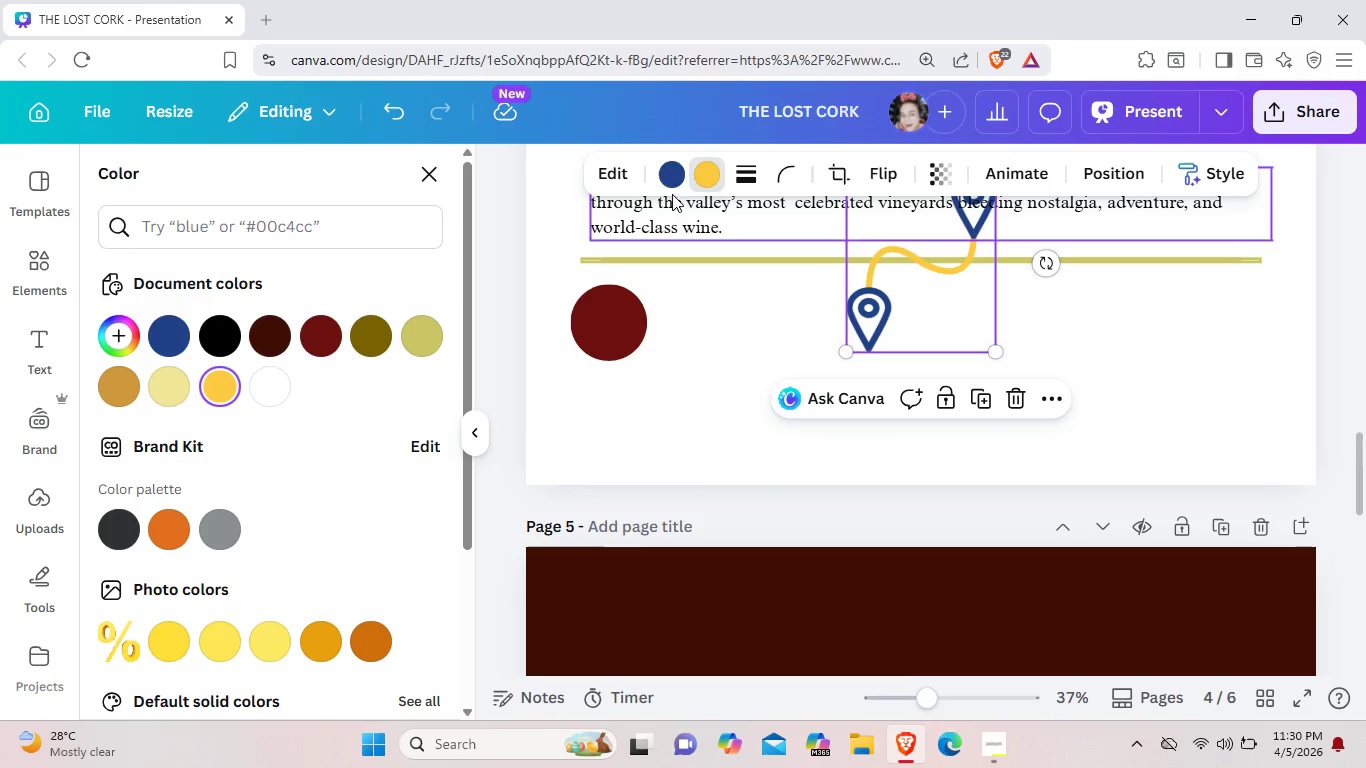 
left_click([670, 169])
 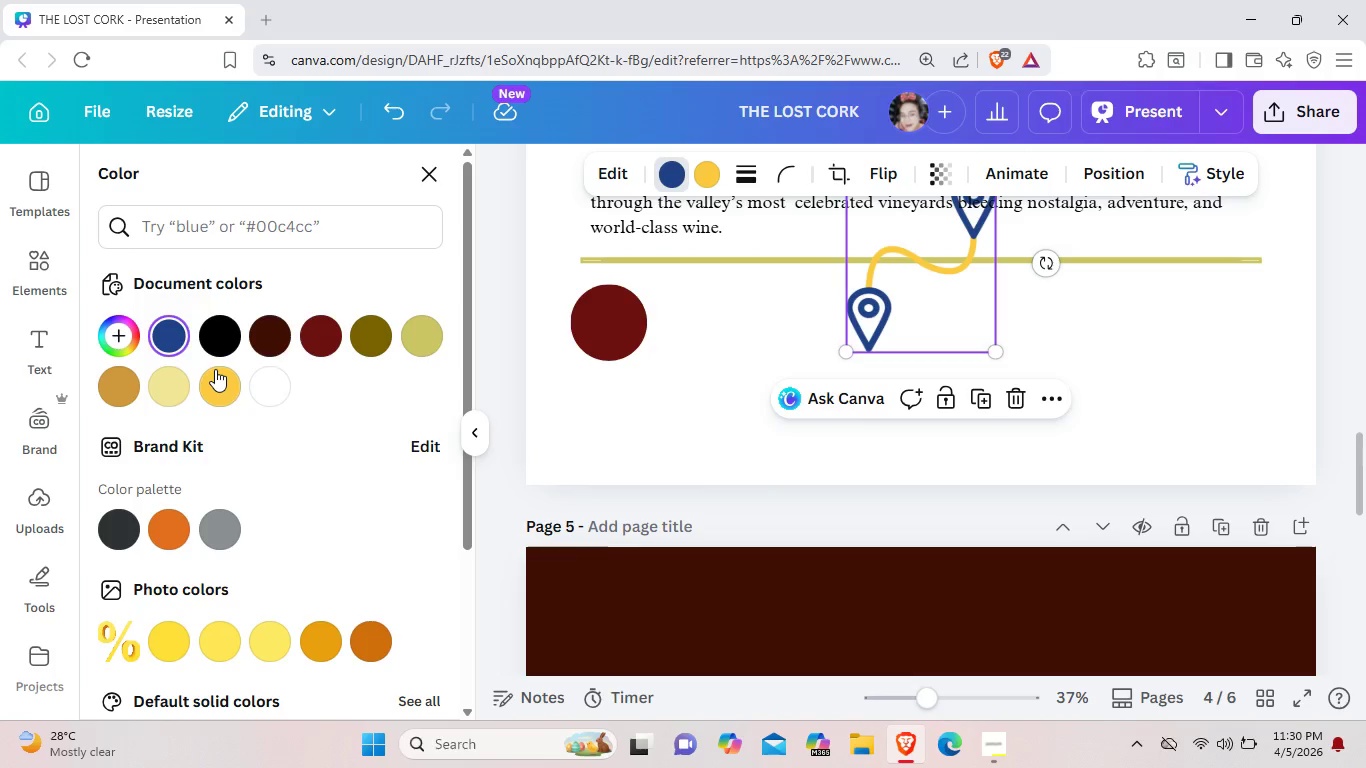 
left_click([215, 370])
 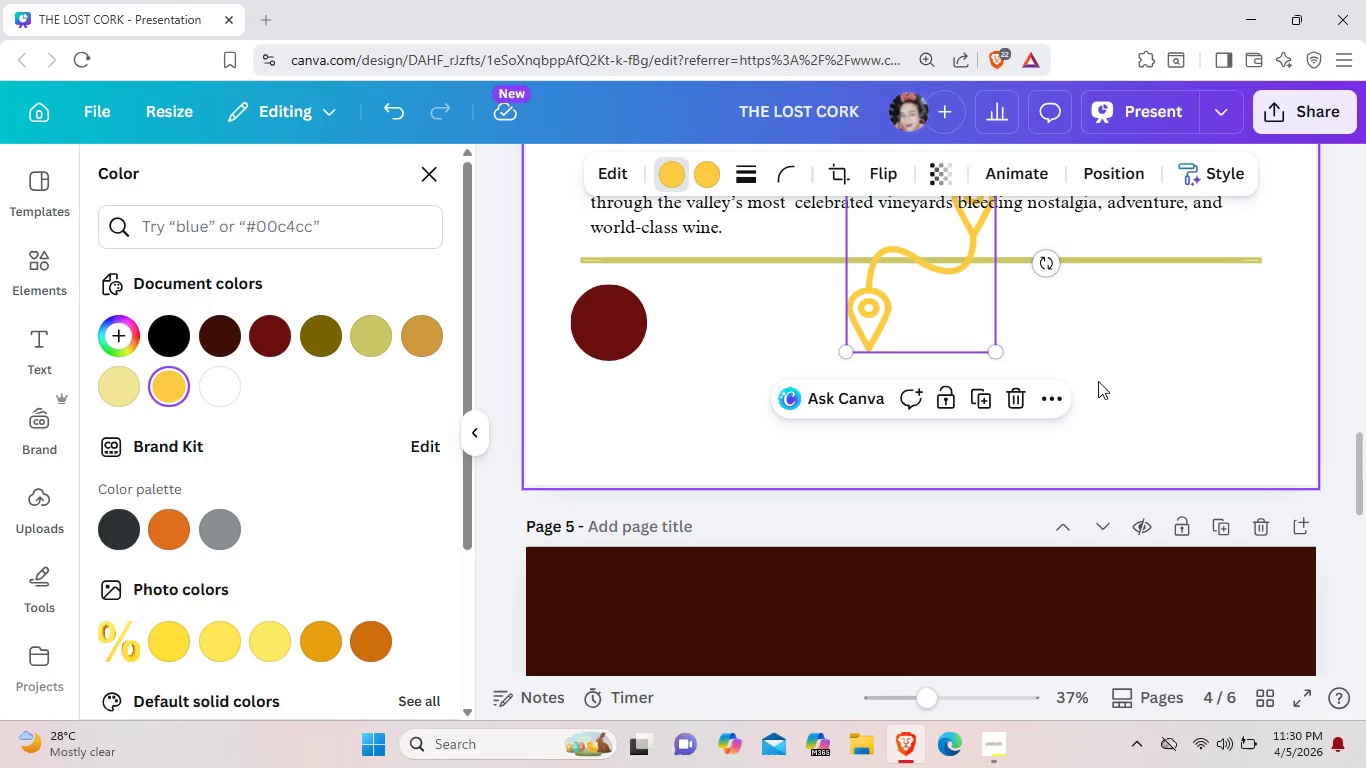 
left_click([1113, 383])
 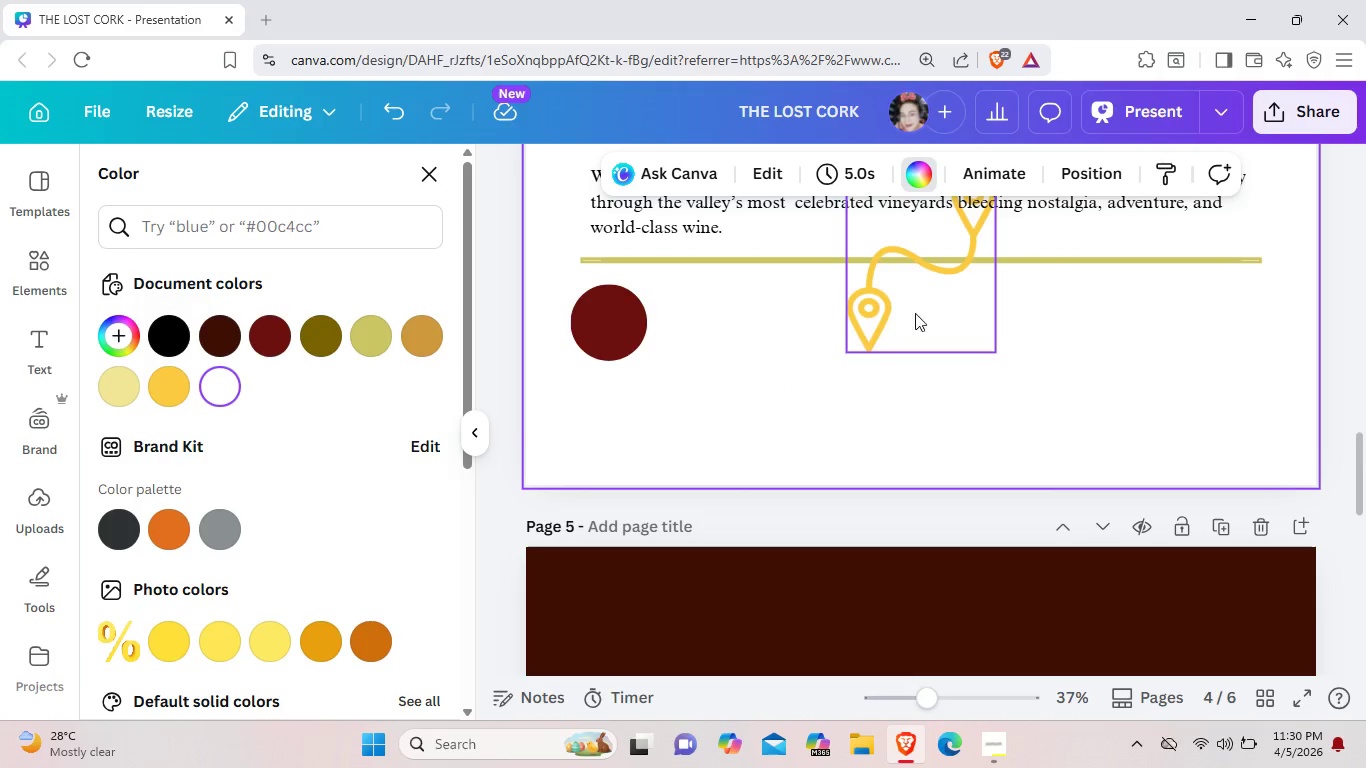 
left_click_drag(start_coordinate=[933, 302], to_coordinate=[786, 400])
 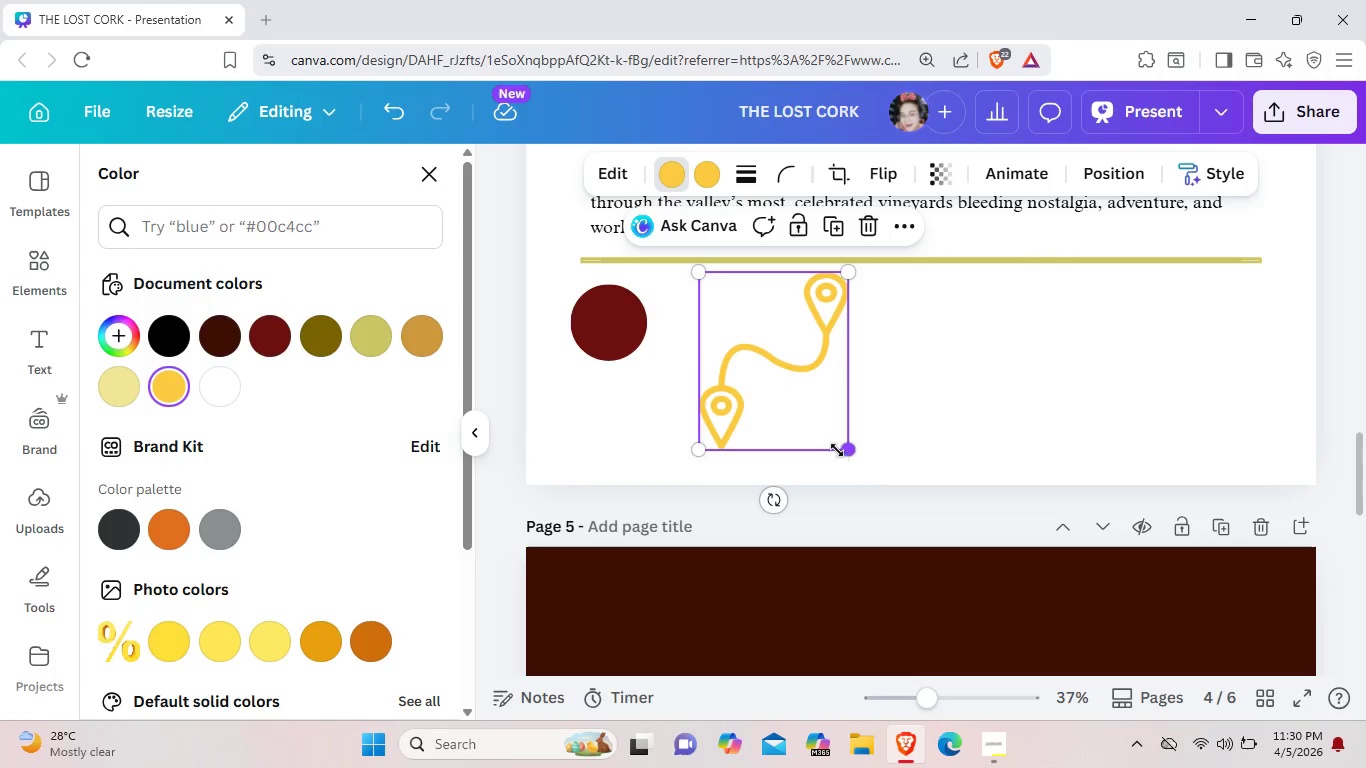 
left_click_drag(start_coordinate=[842, 454], to_coordinate=[774, 350])
 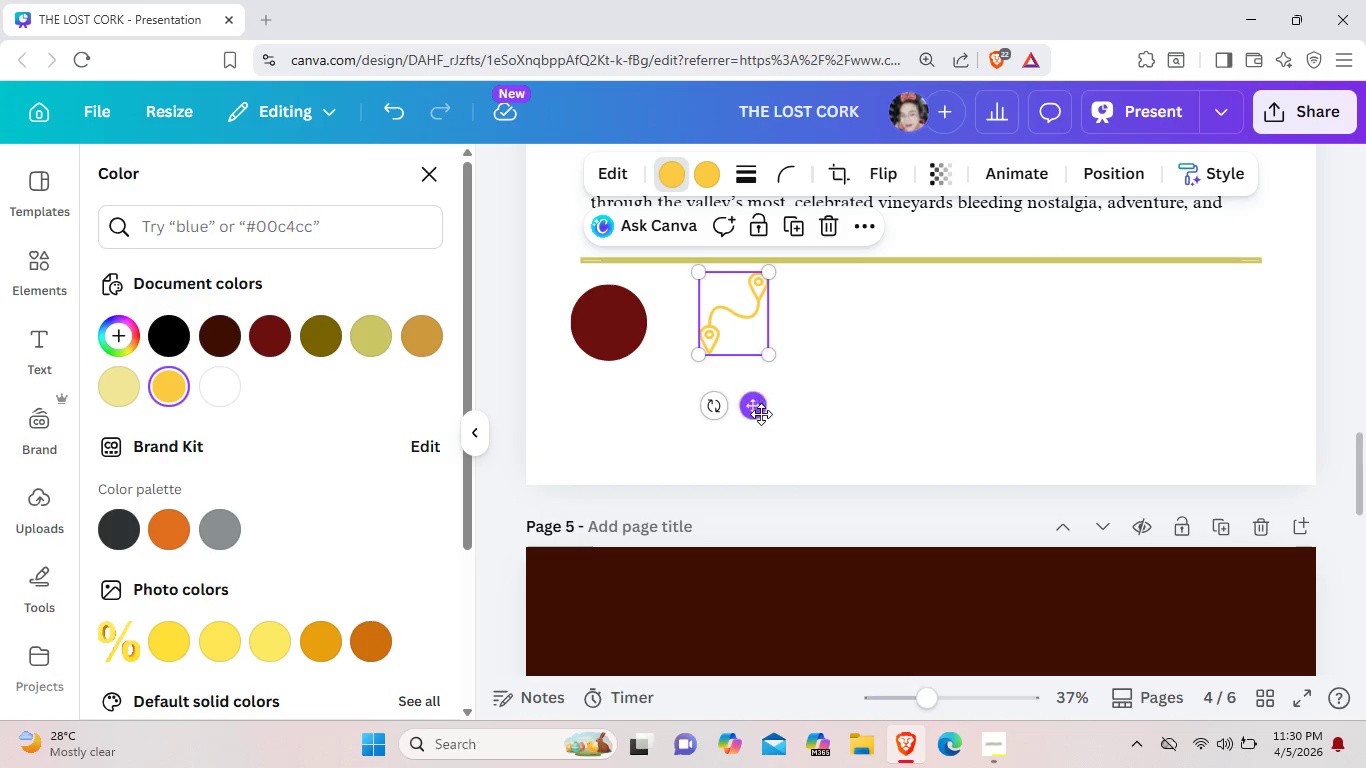 
left_click_drag(start_coordinate=[761, 414], to_coordinate=[643, 424])
 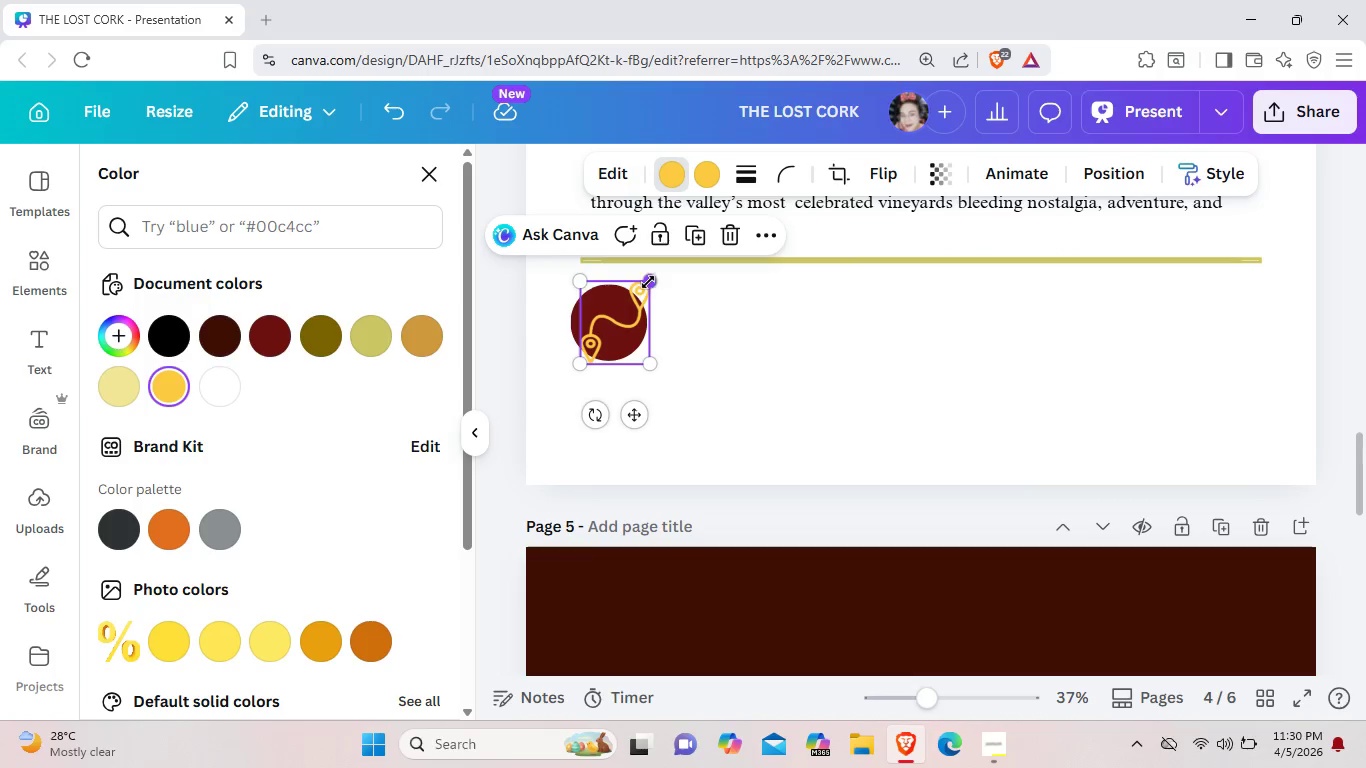 
left_click_drag(start_coordinate=[649, 282], to_coordinate=[637, 288])
 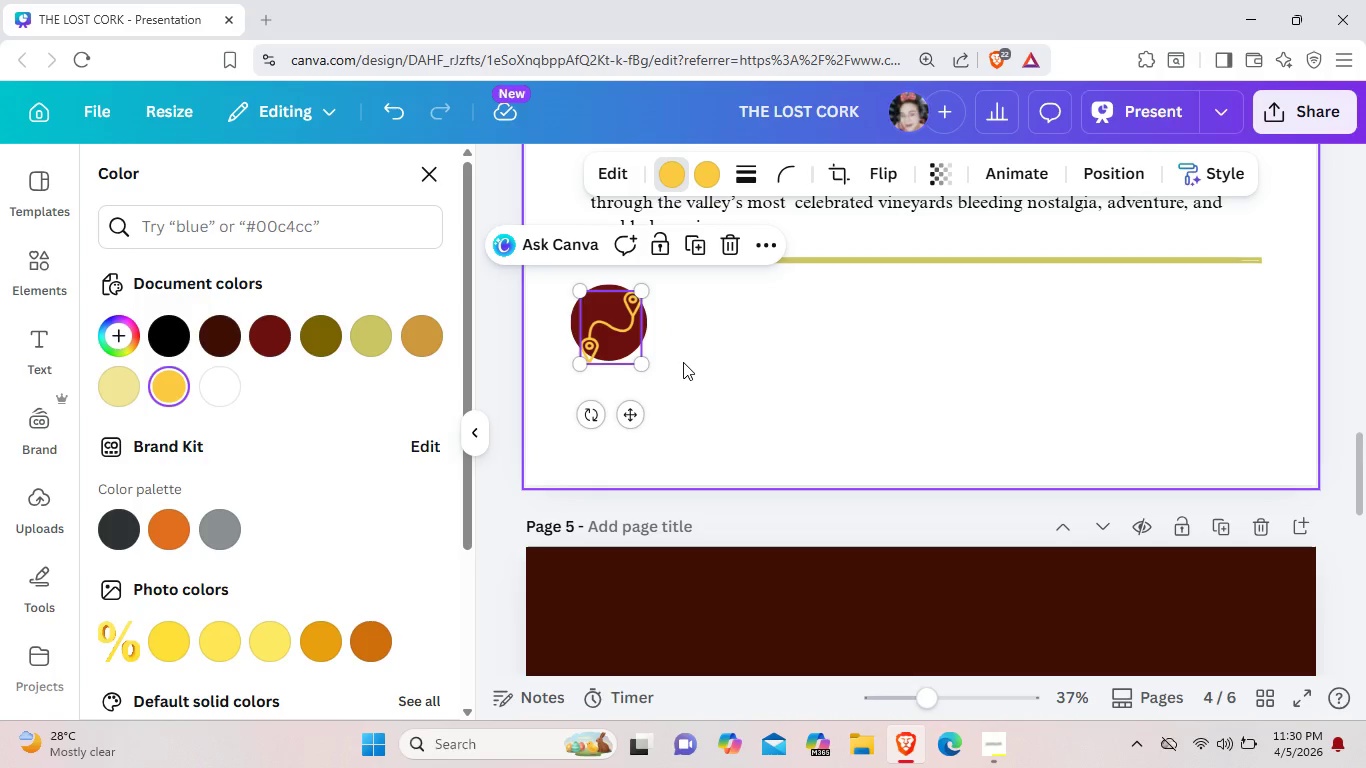 
left_click([683, 361])
 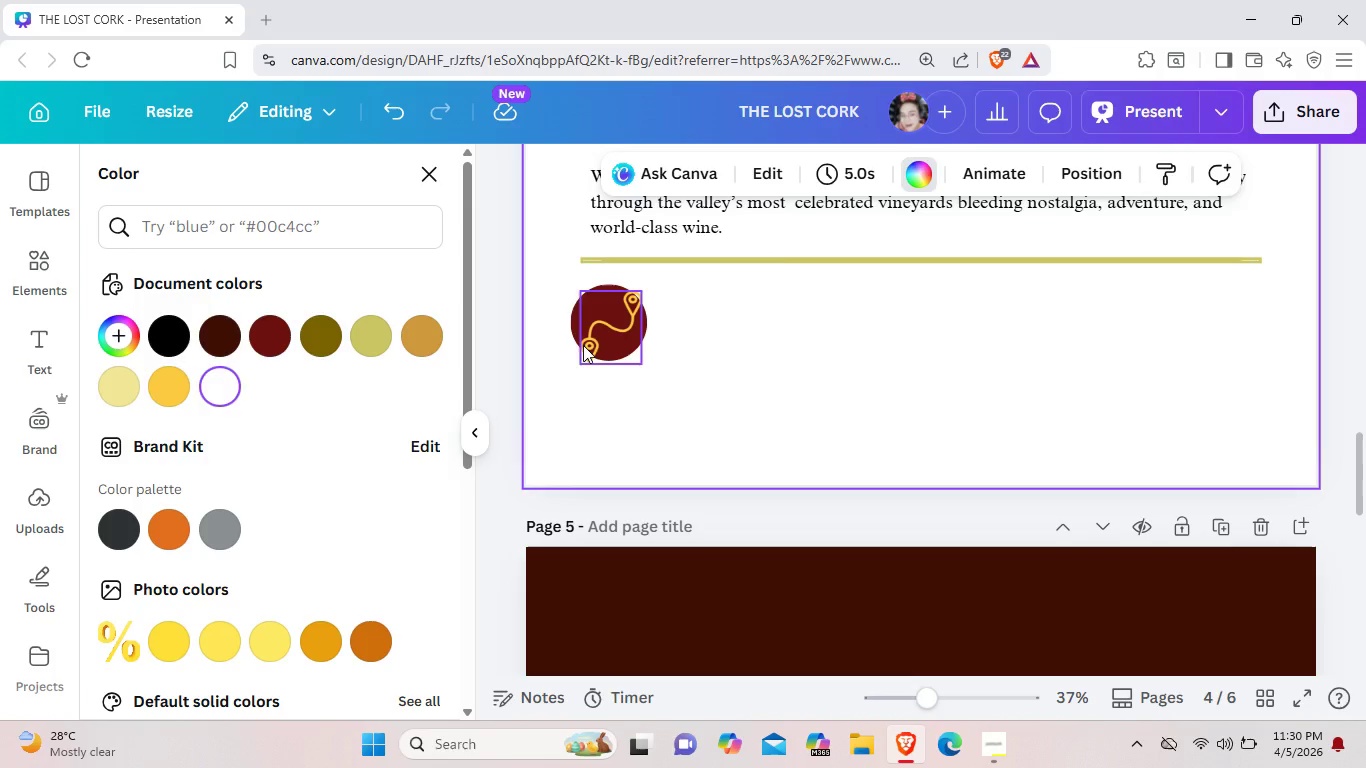 
left_click([583, 345])
 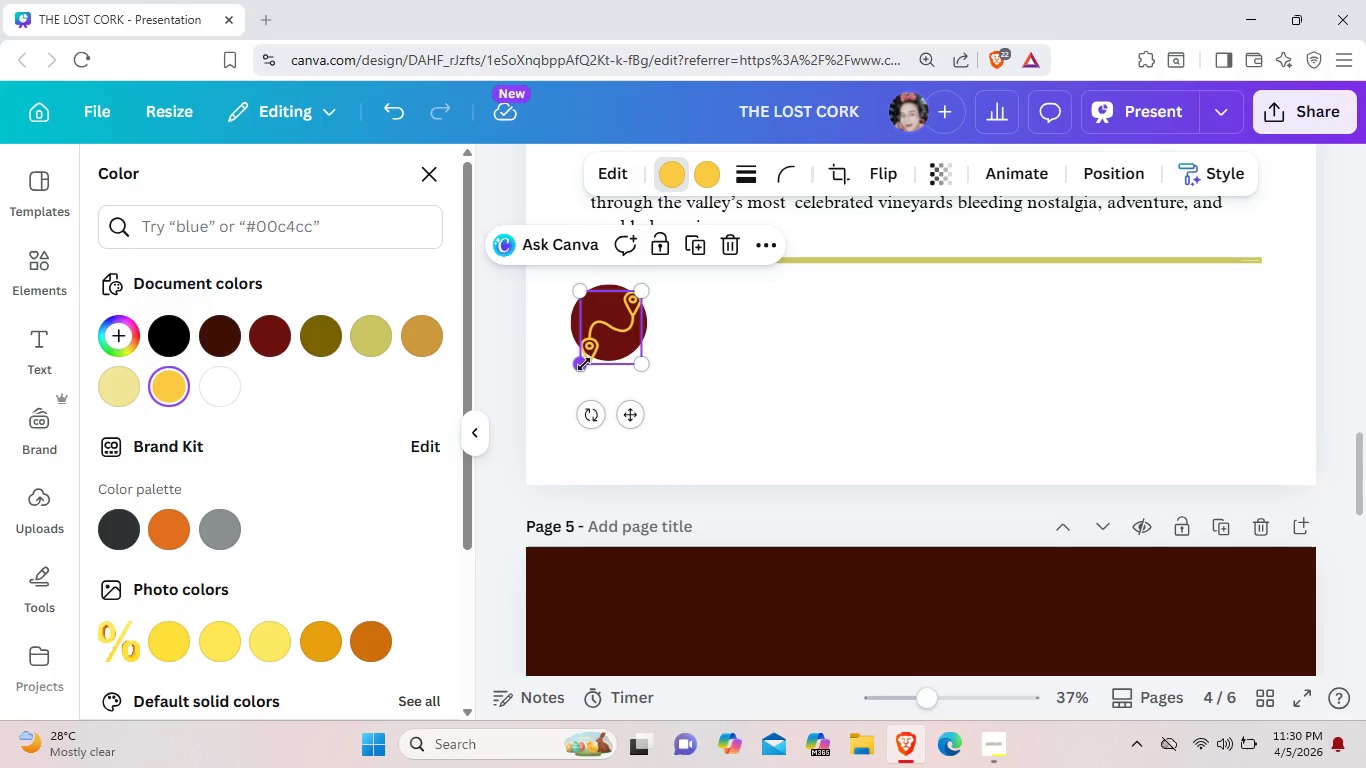 
left_click_drag(start_coordinate=[584, 364], to_coordinate=[593, 347])
 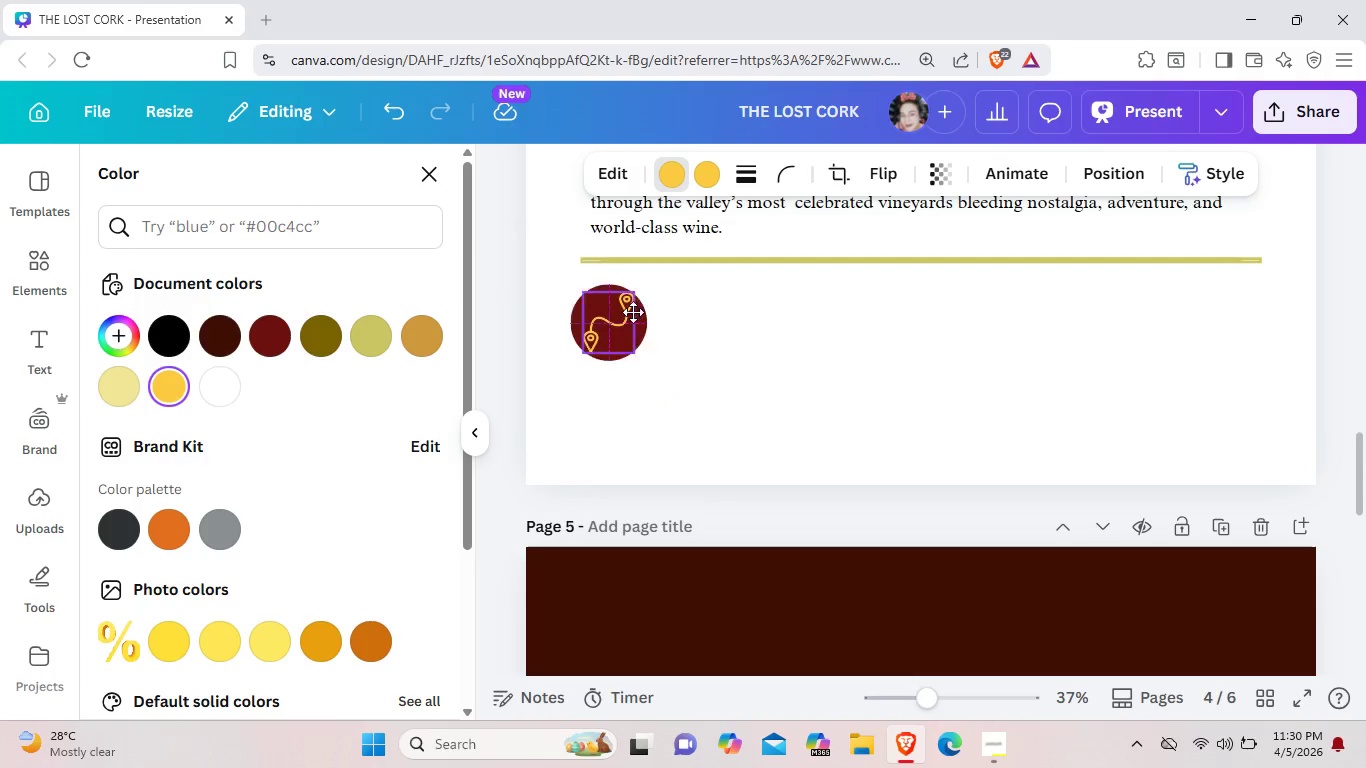 
left_click_drag(start_coordinate=[642, 309], to_coordinate=[632, 312])
 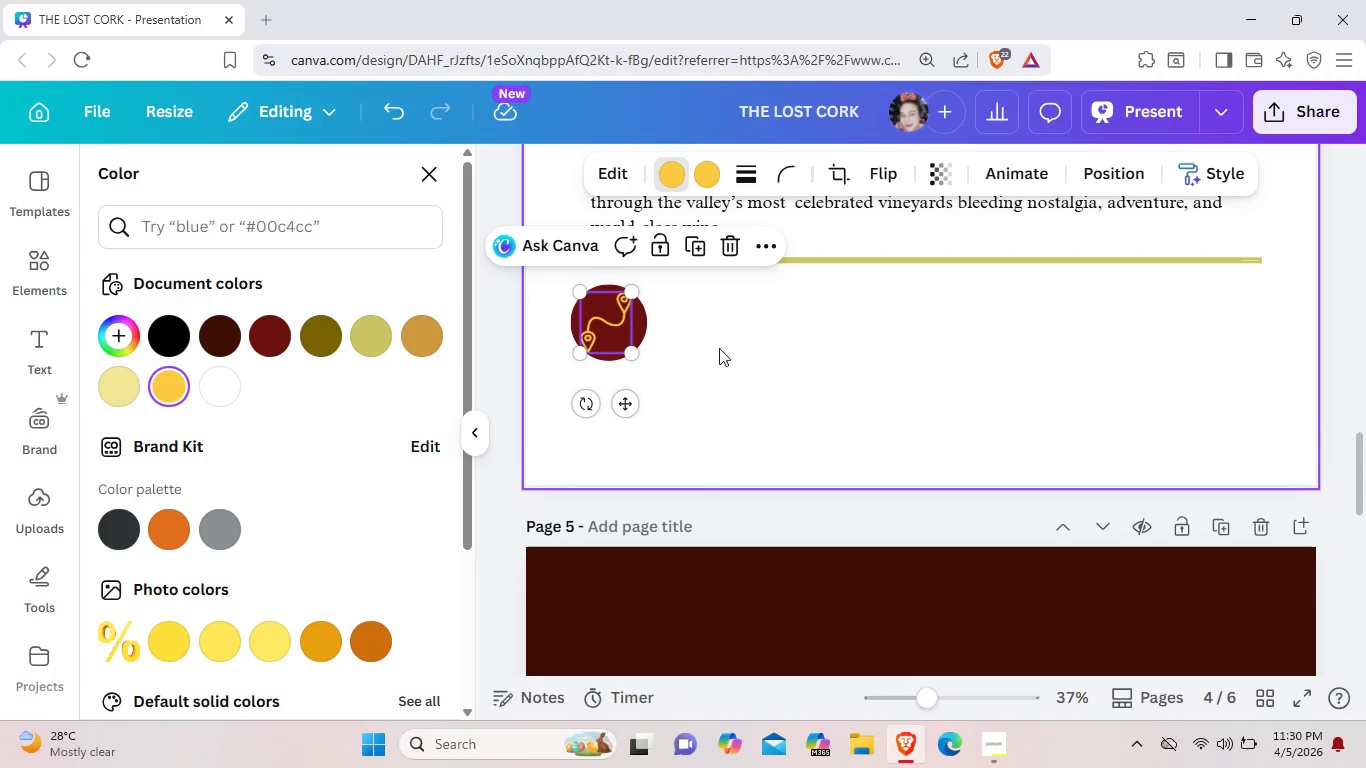 
left_click([719, 348])
 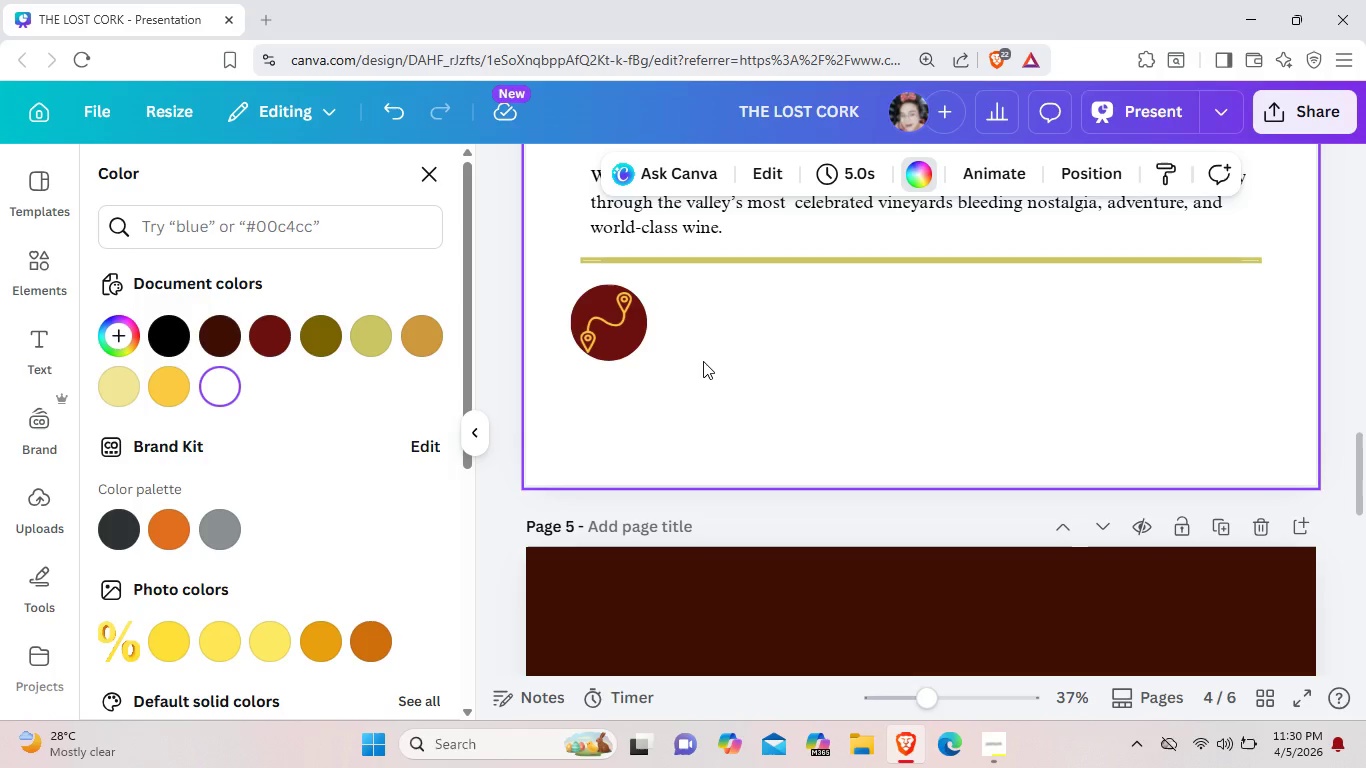 
left_click([703, 365])
 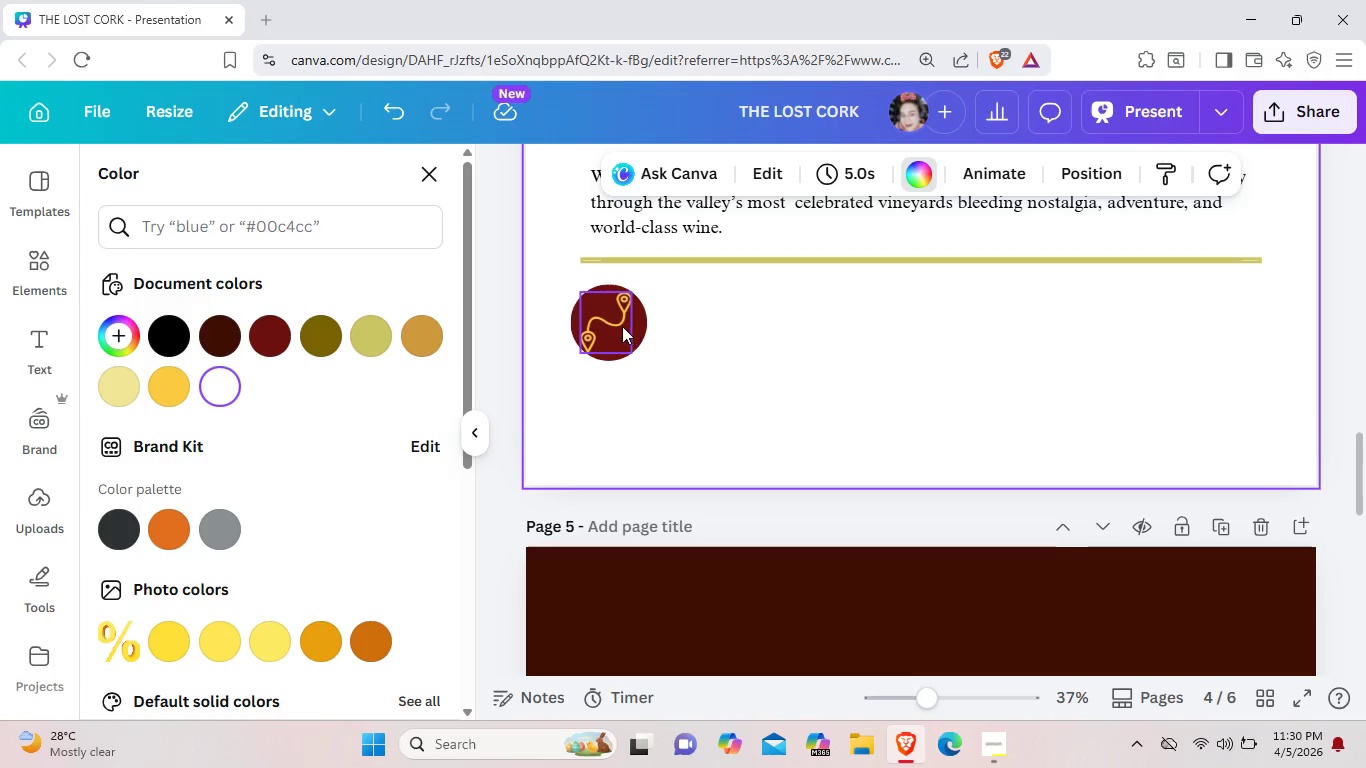 
mouse_move([658, 332])
 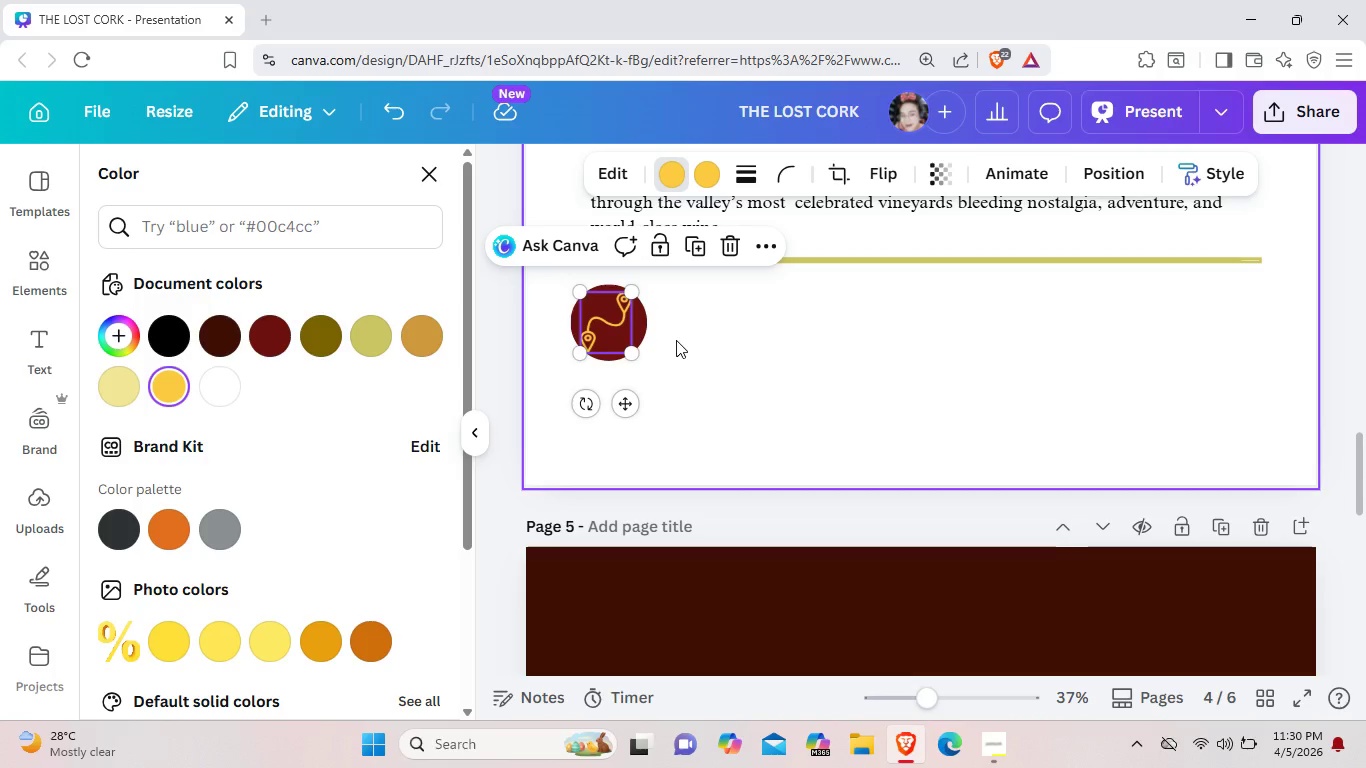 
left_click([679, 336])
 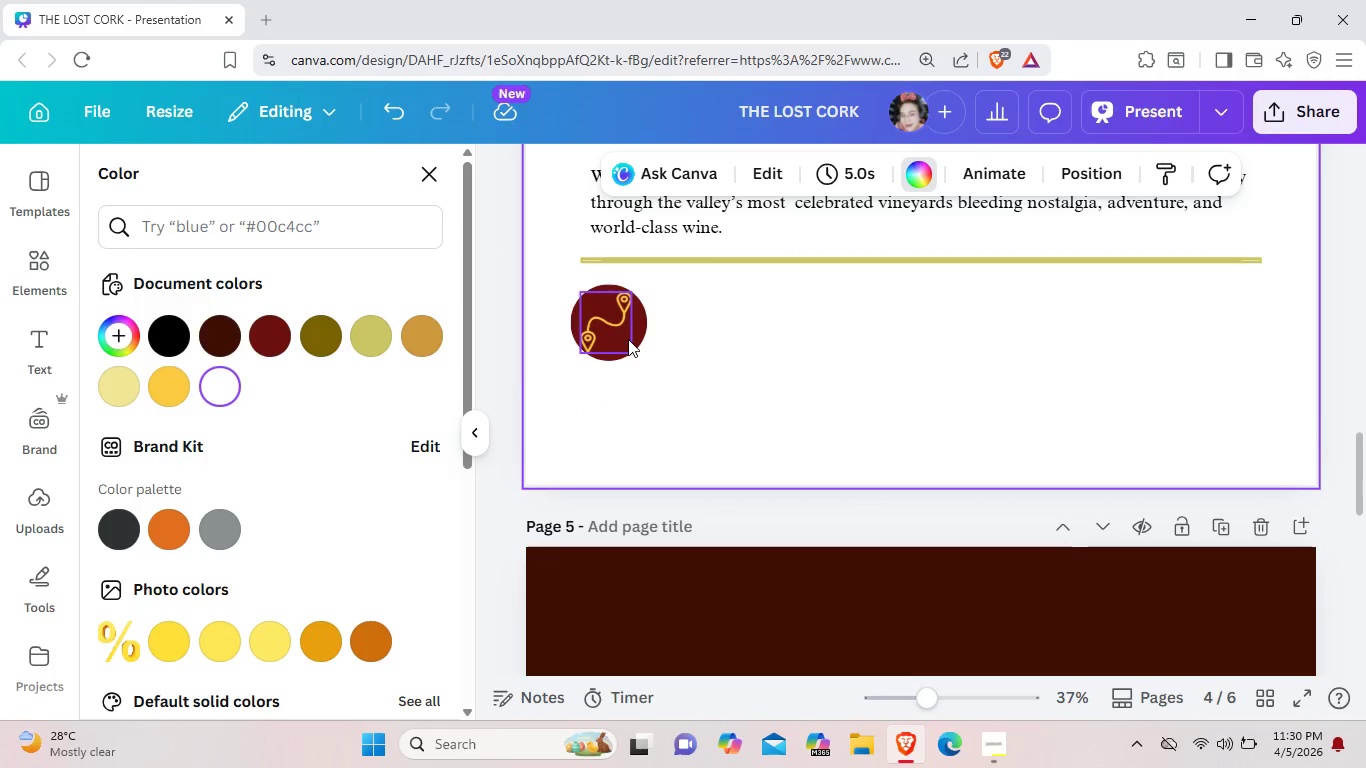 
left_click([627, 332])
 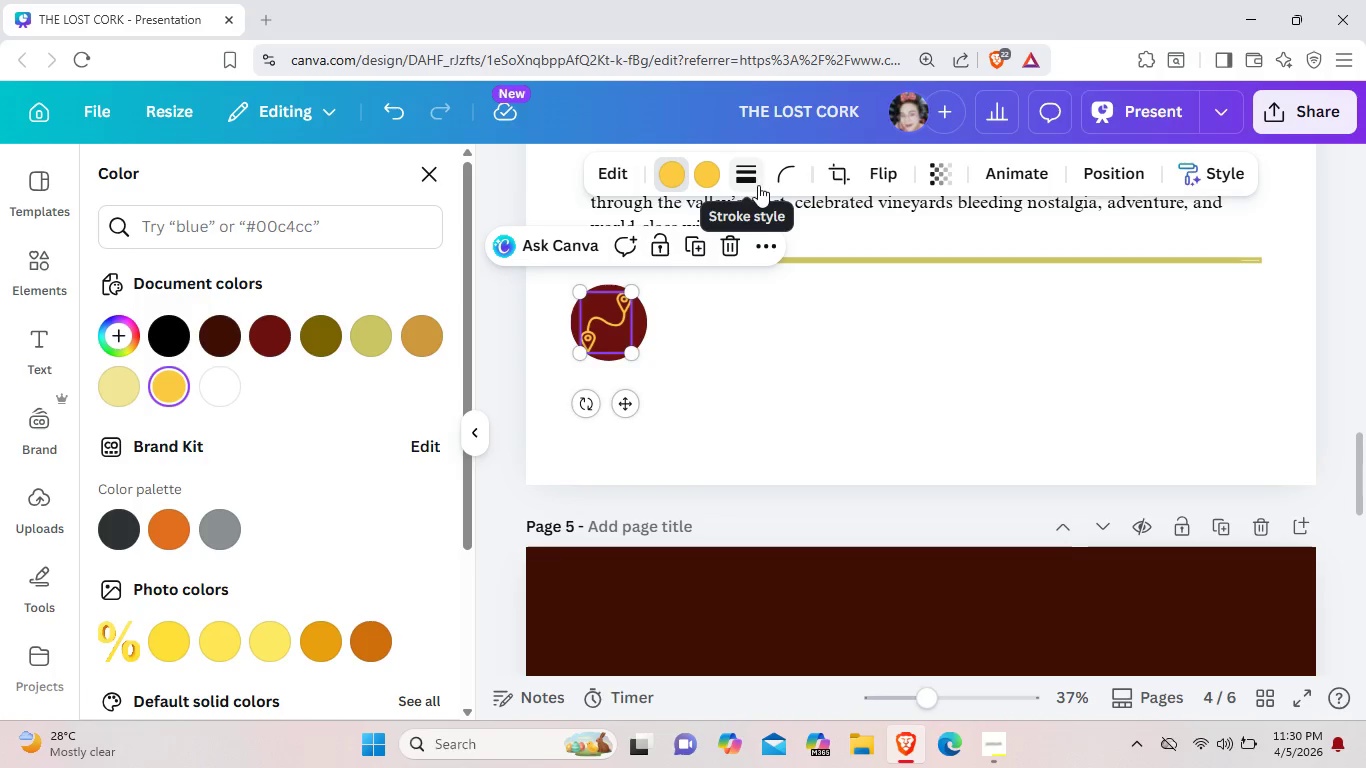 
left_click([821, 347])
 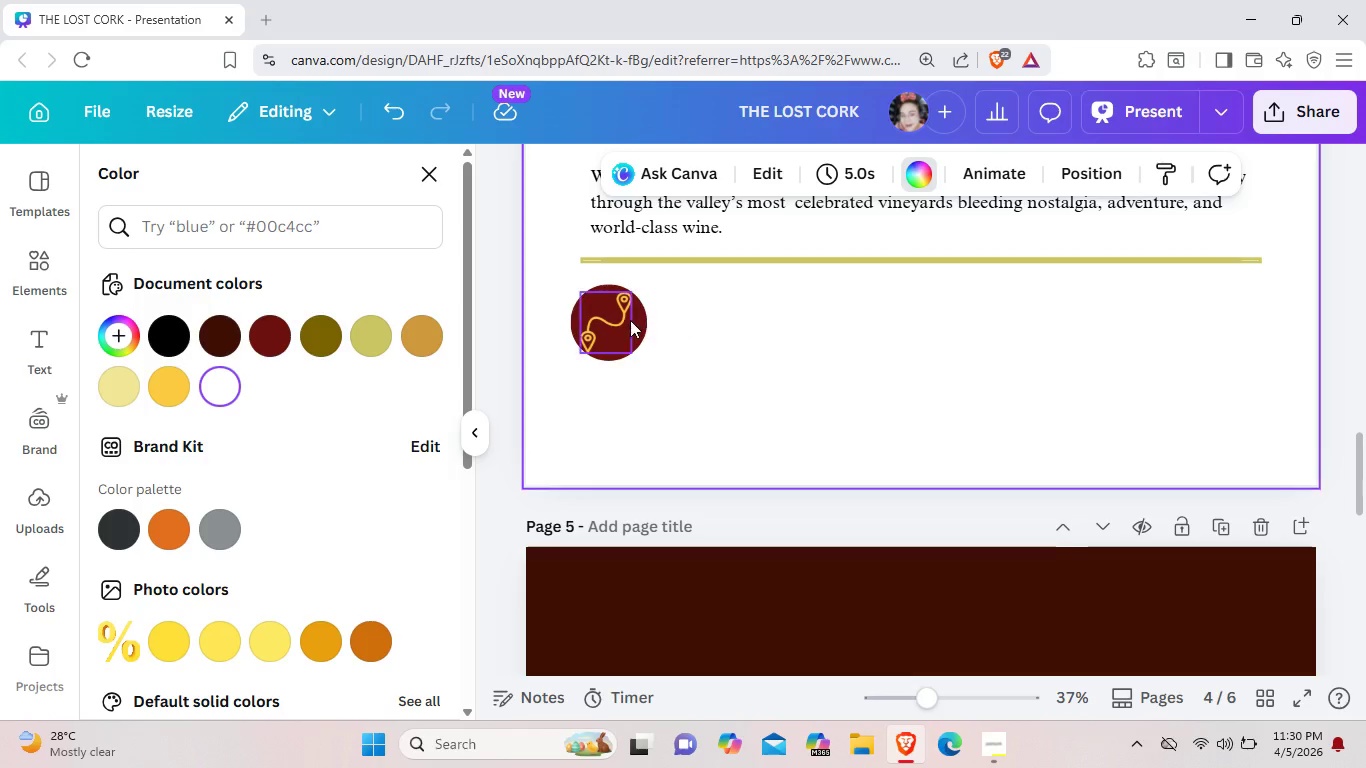 
left_click([630, 320])
 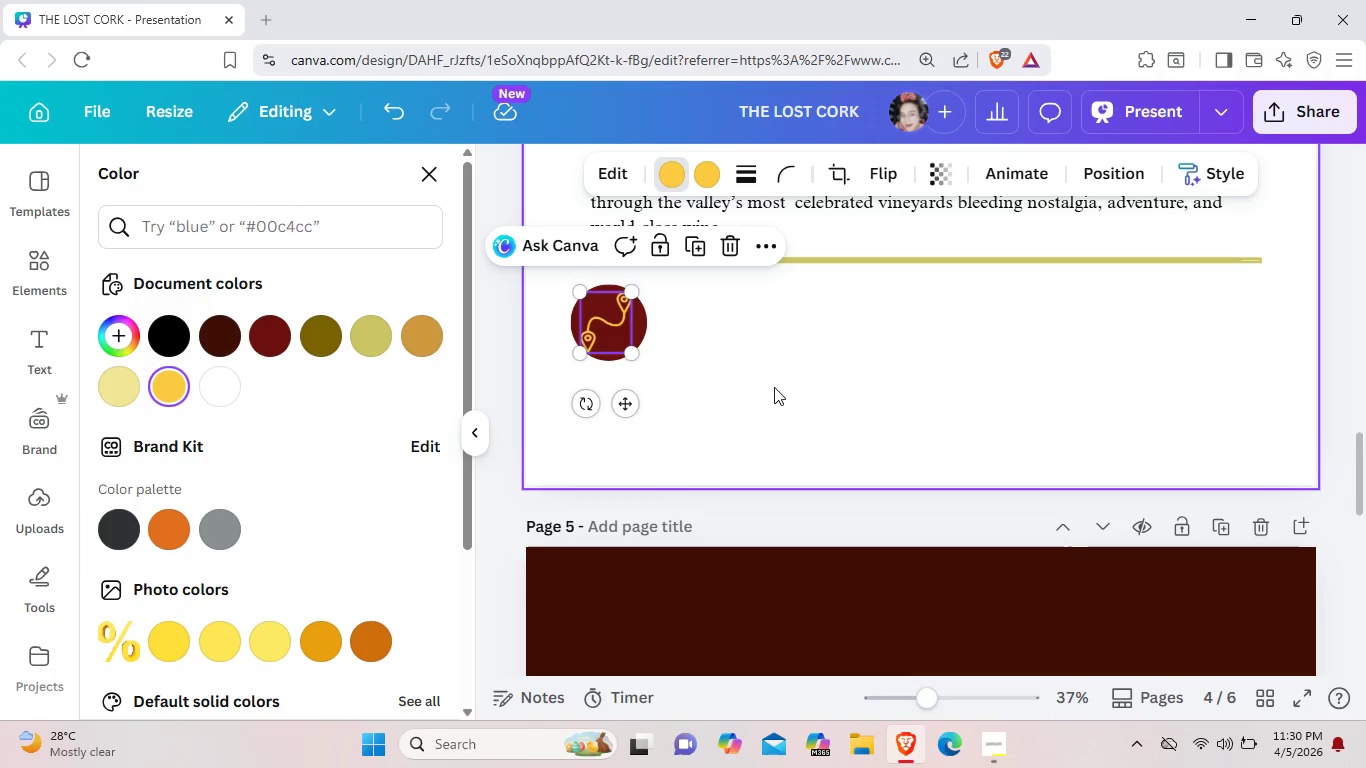 
left_click([774, 387])
 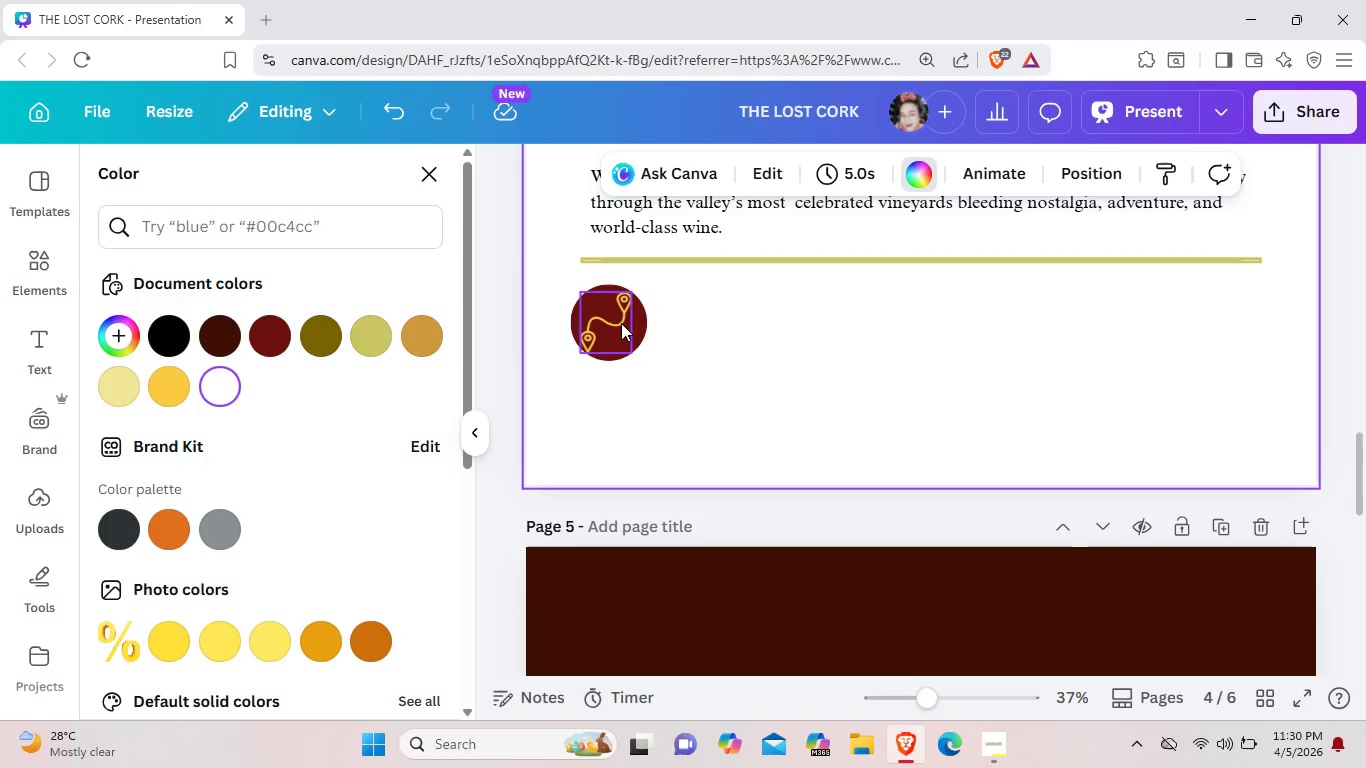 
left_click([621, 323])
 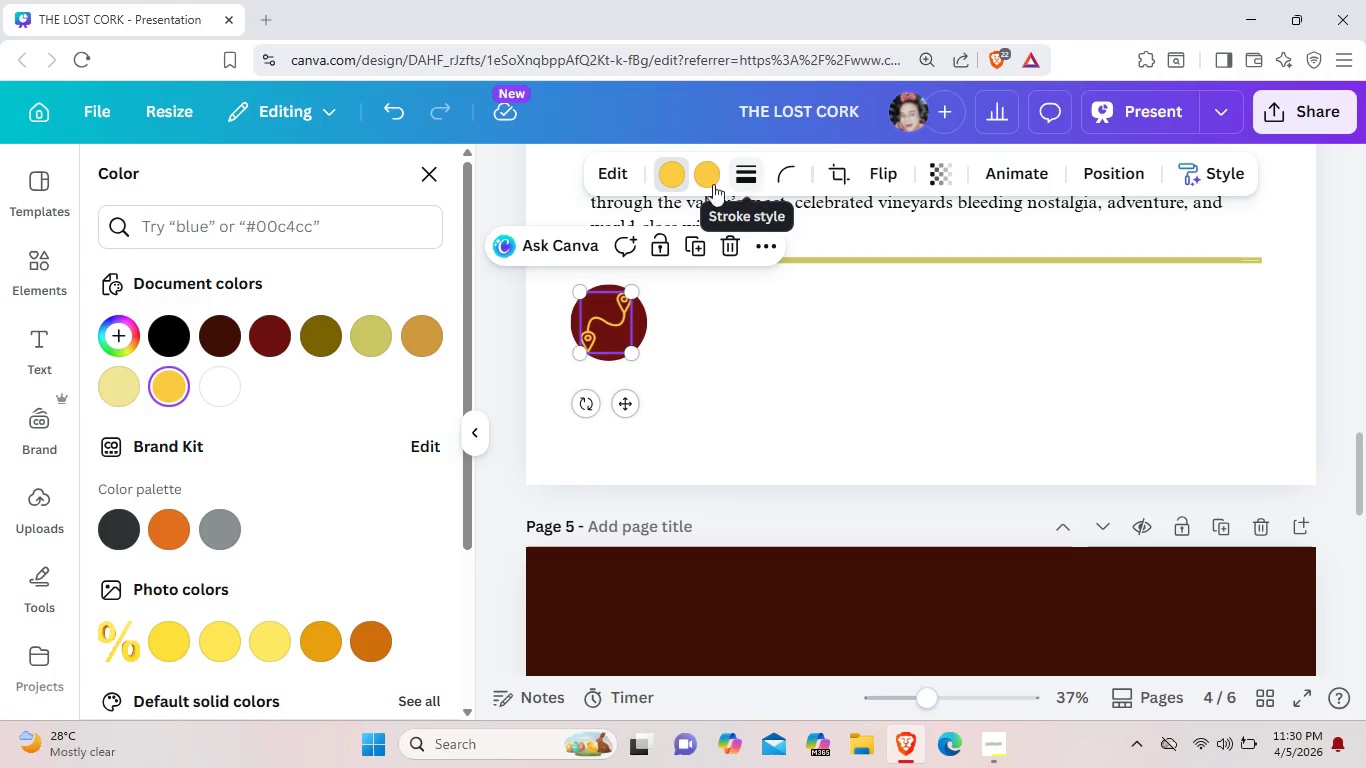 
left_click([621, 173])
 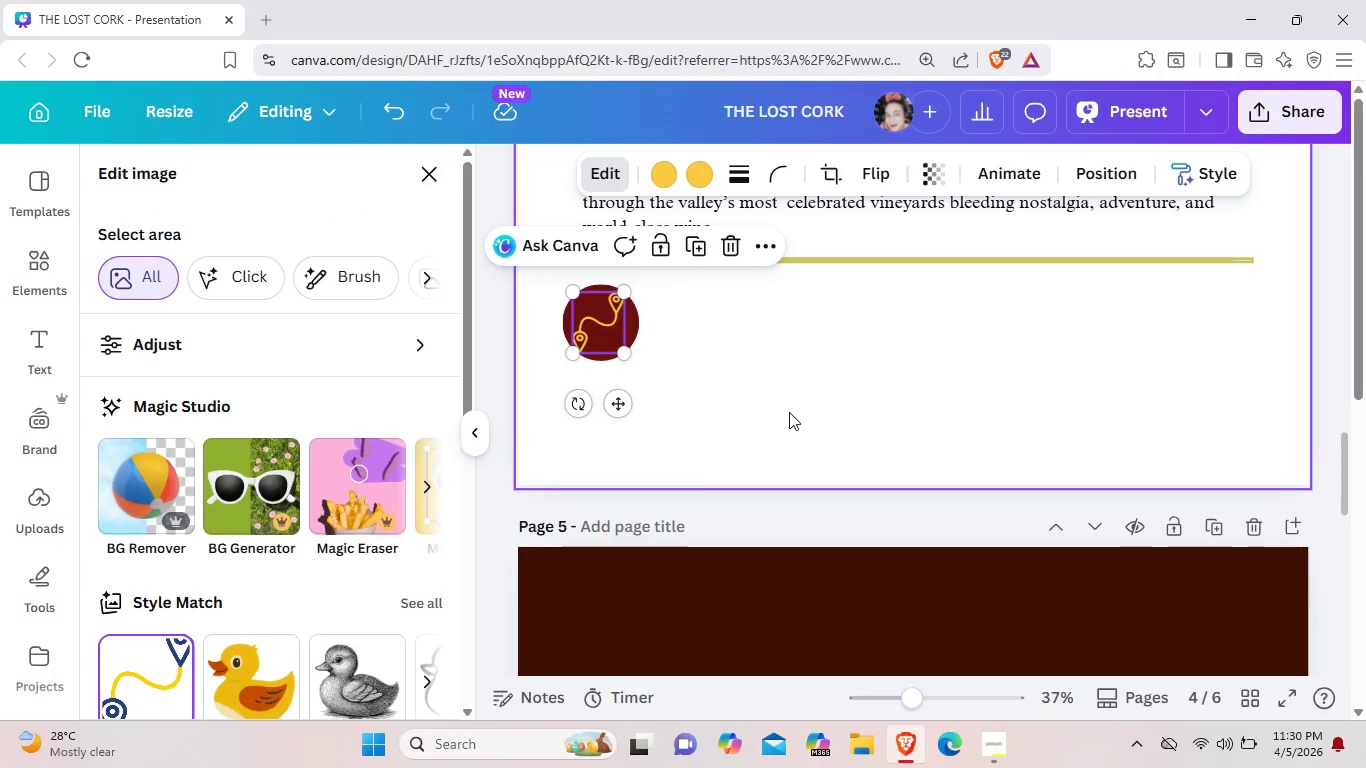 
scroll: coordinate [231, 578], scroll_direction: down, amount: 2.0
 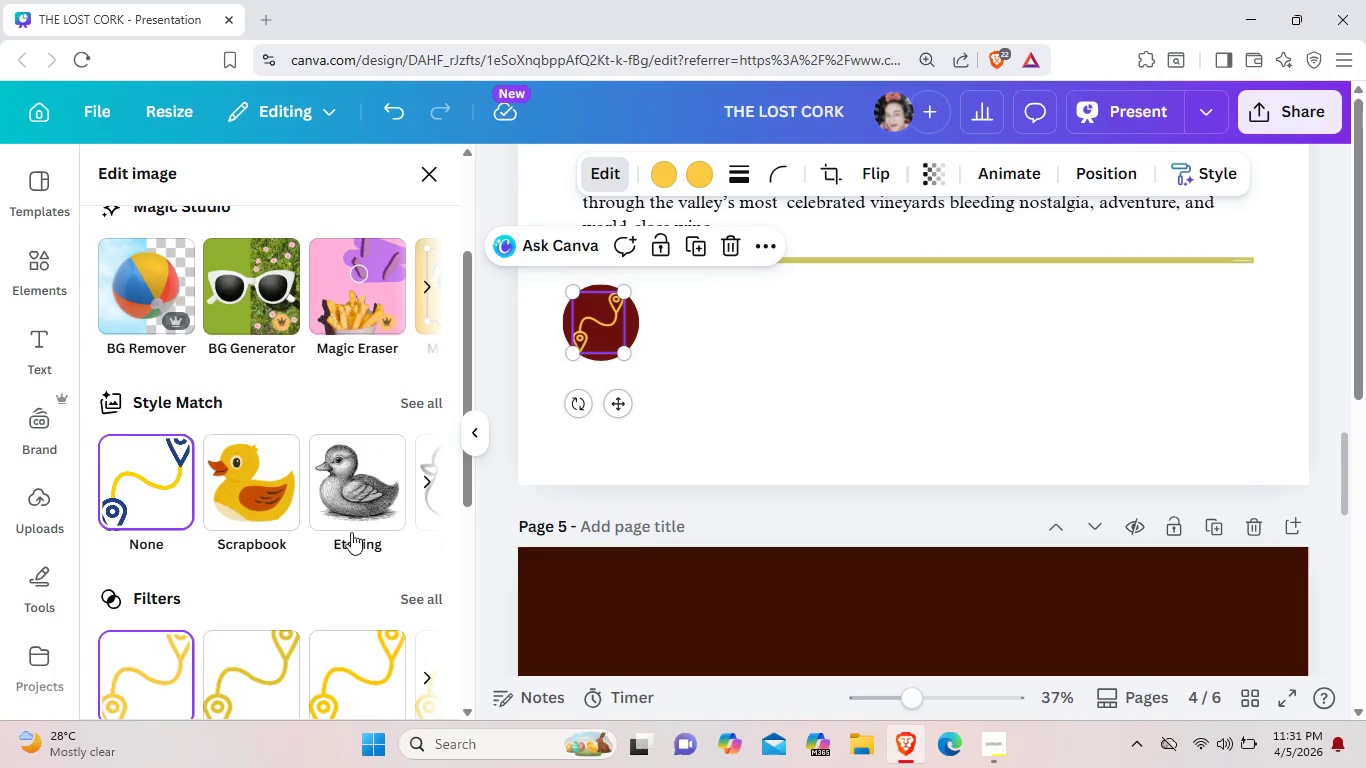 
left_click([269, 474])
 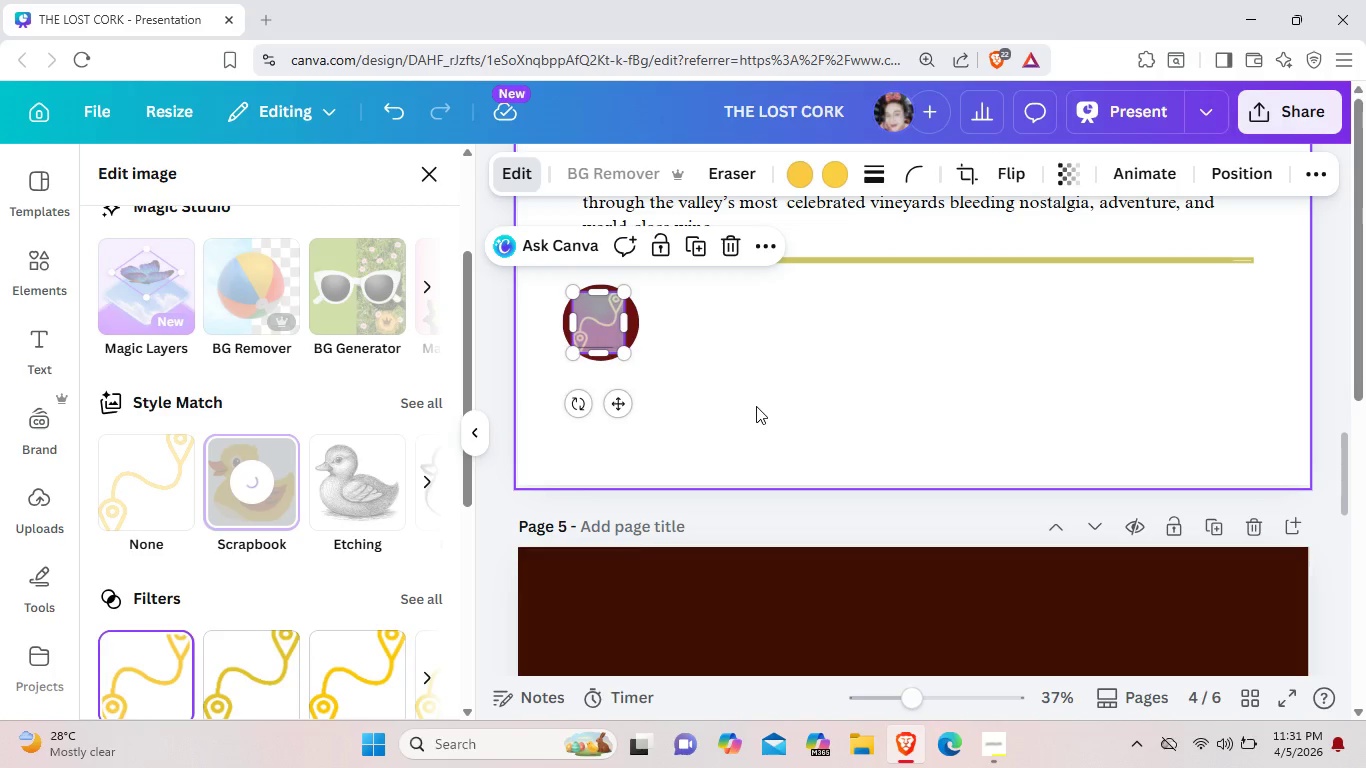 
wait(17.09)
 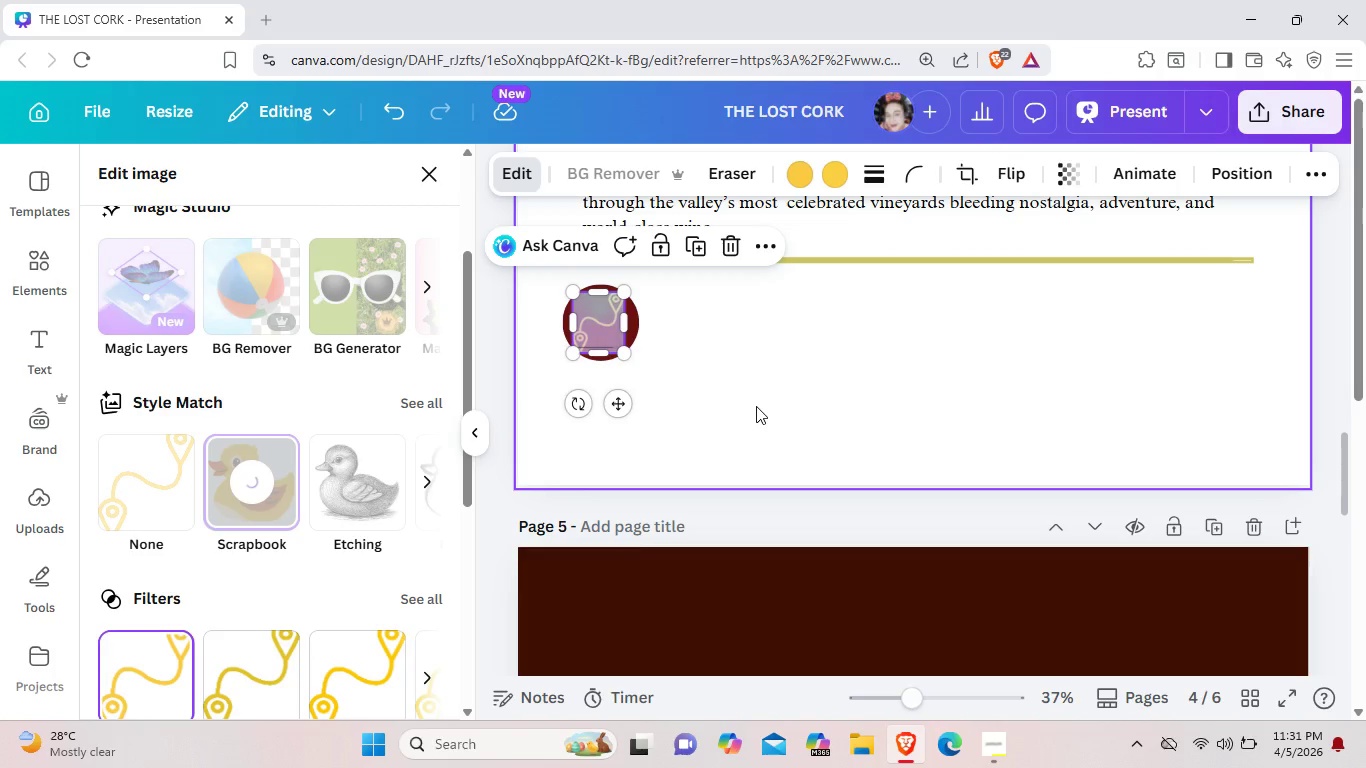 
left_click([753, 405])
 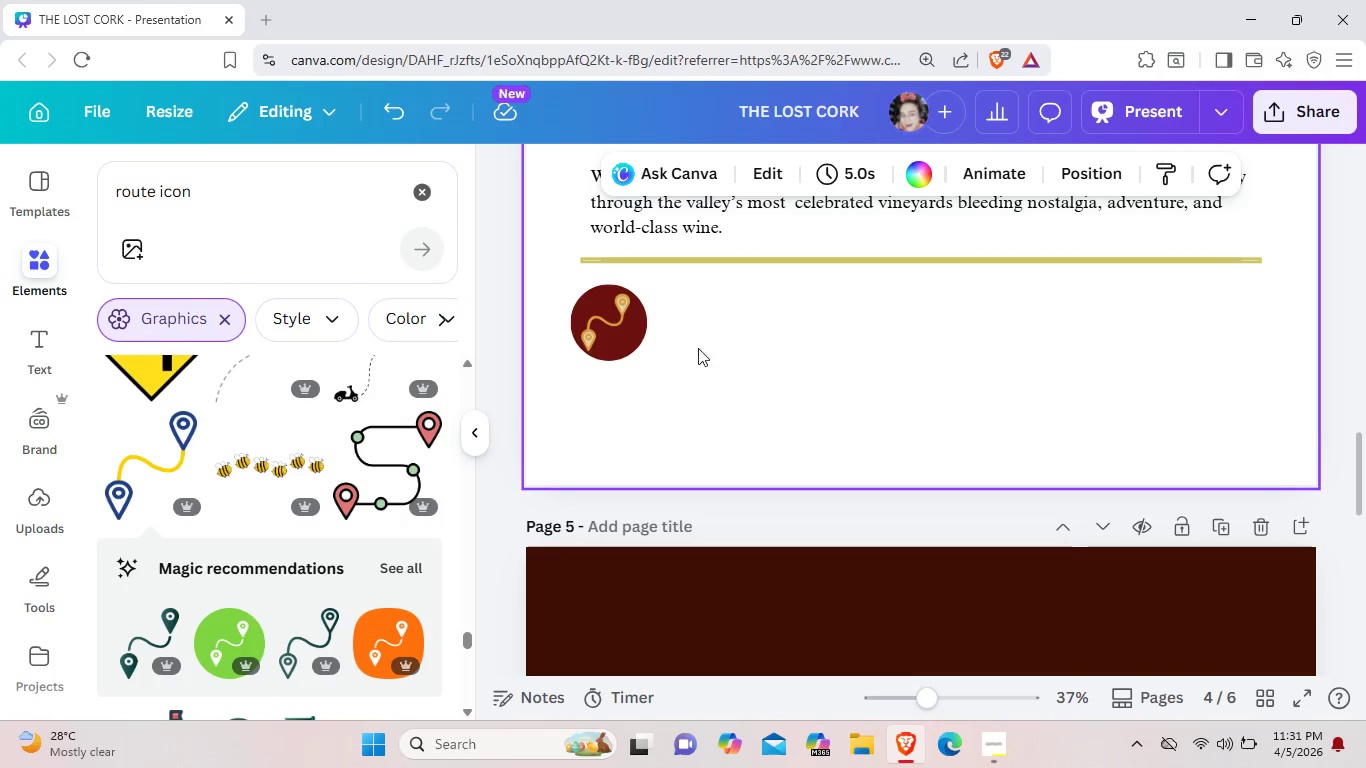 
left_click([626, 319])
 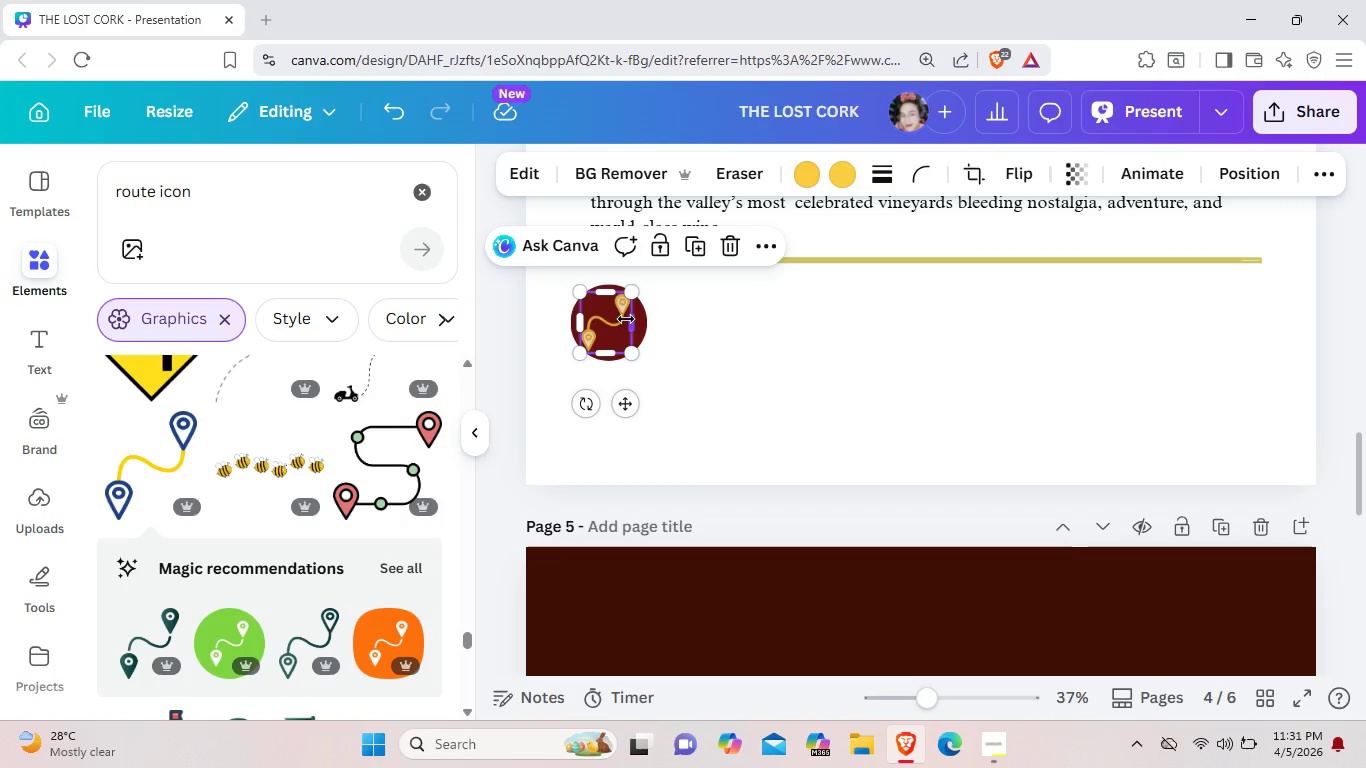 
key(Backspace)
 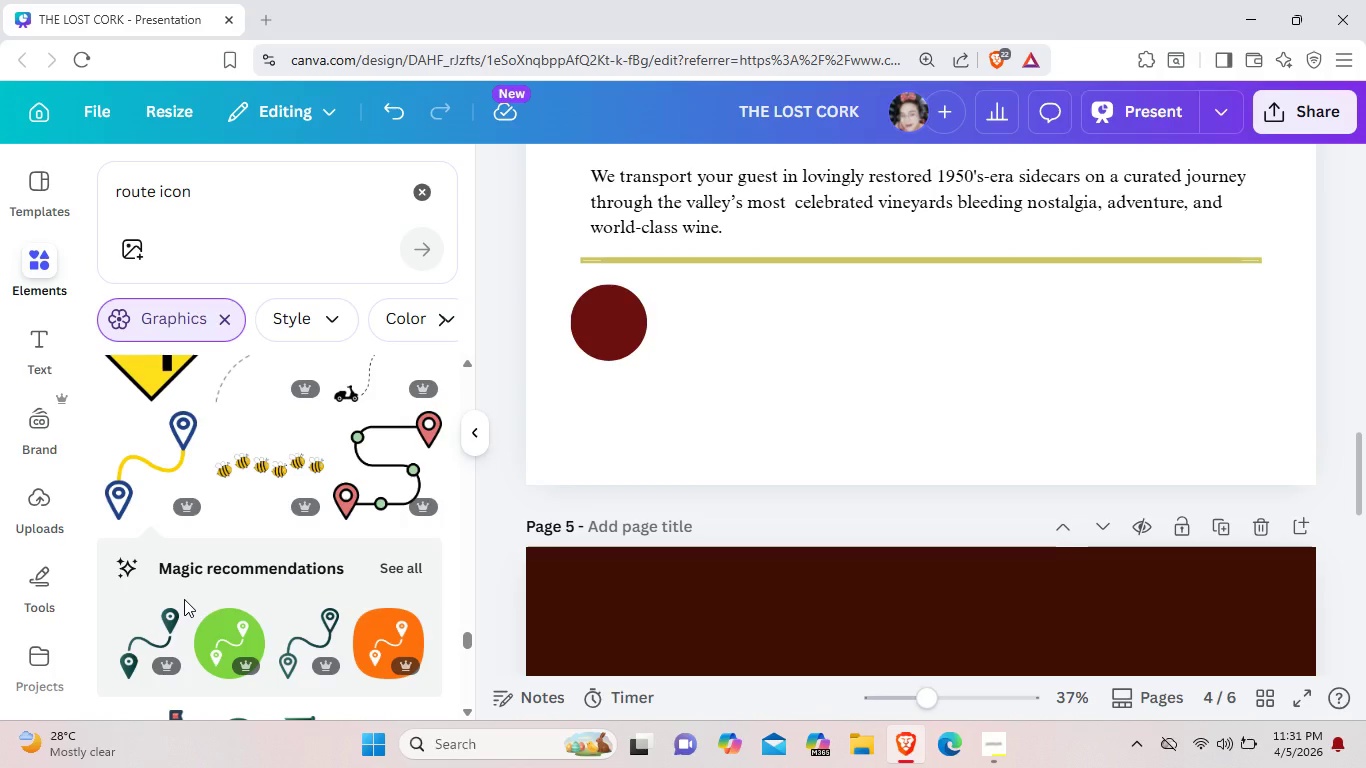 
scroll: coordinate [189, 599], scroll_direction: down, amount: 8.0
 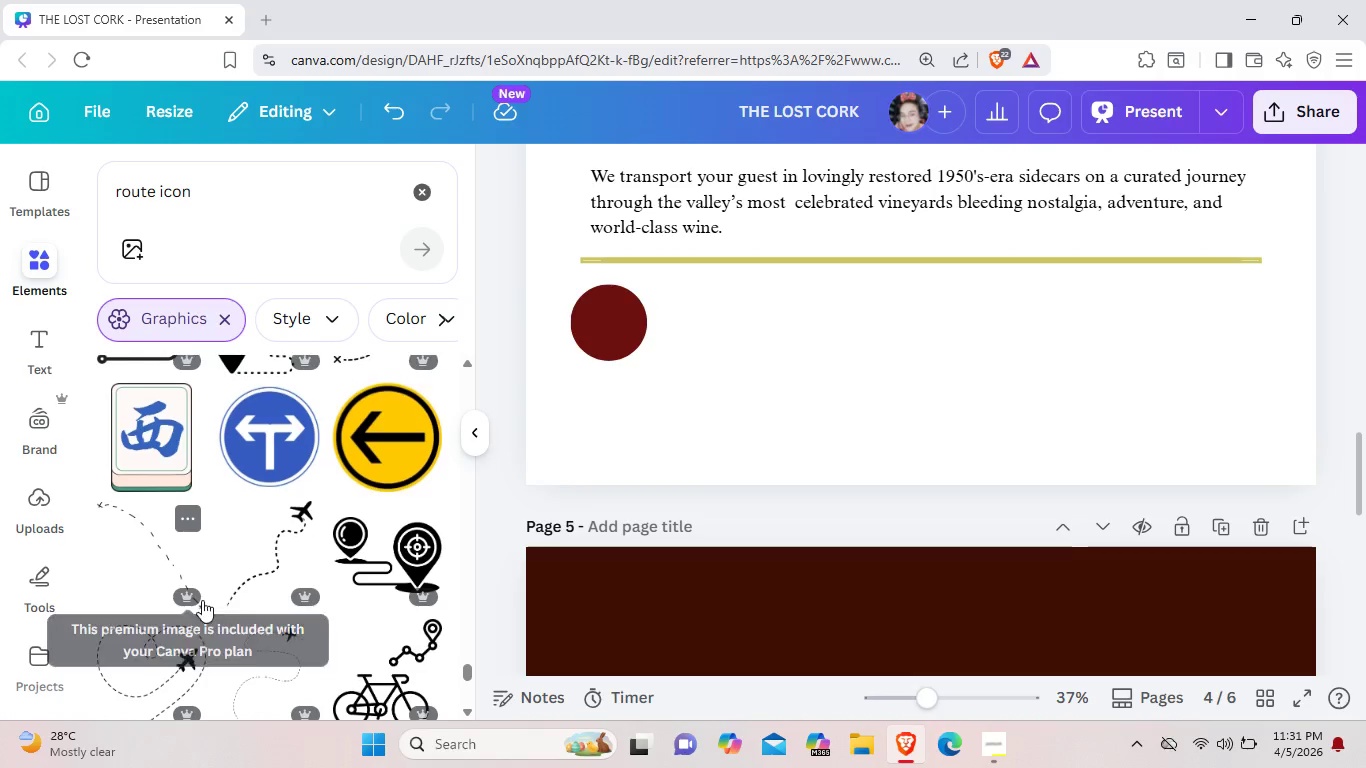 
scroll: coordinate [331, 575], scroll_direction: up, amount: 7.0
 